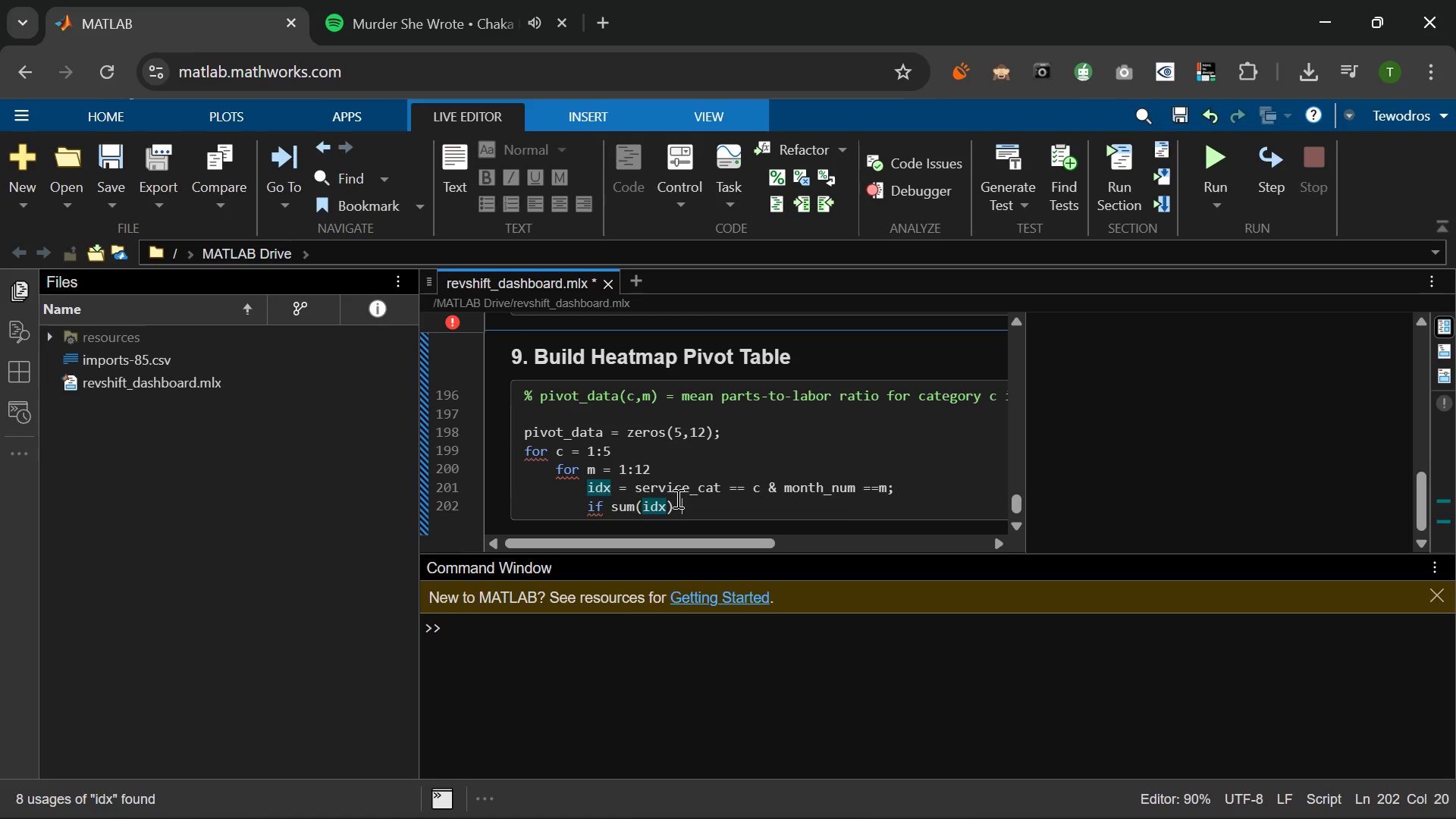 
key(Comma)
 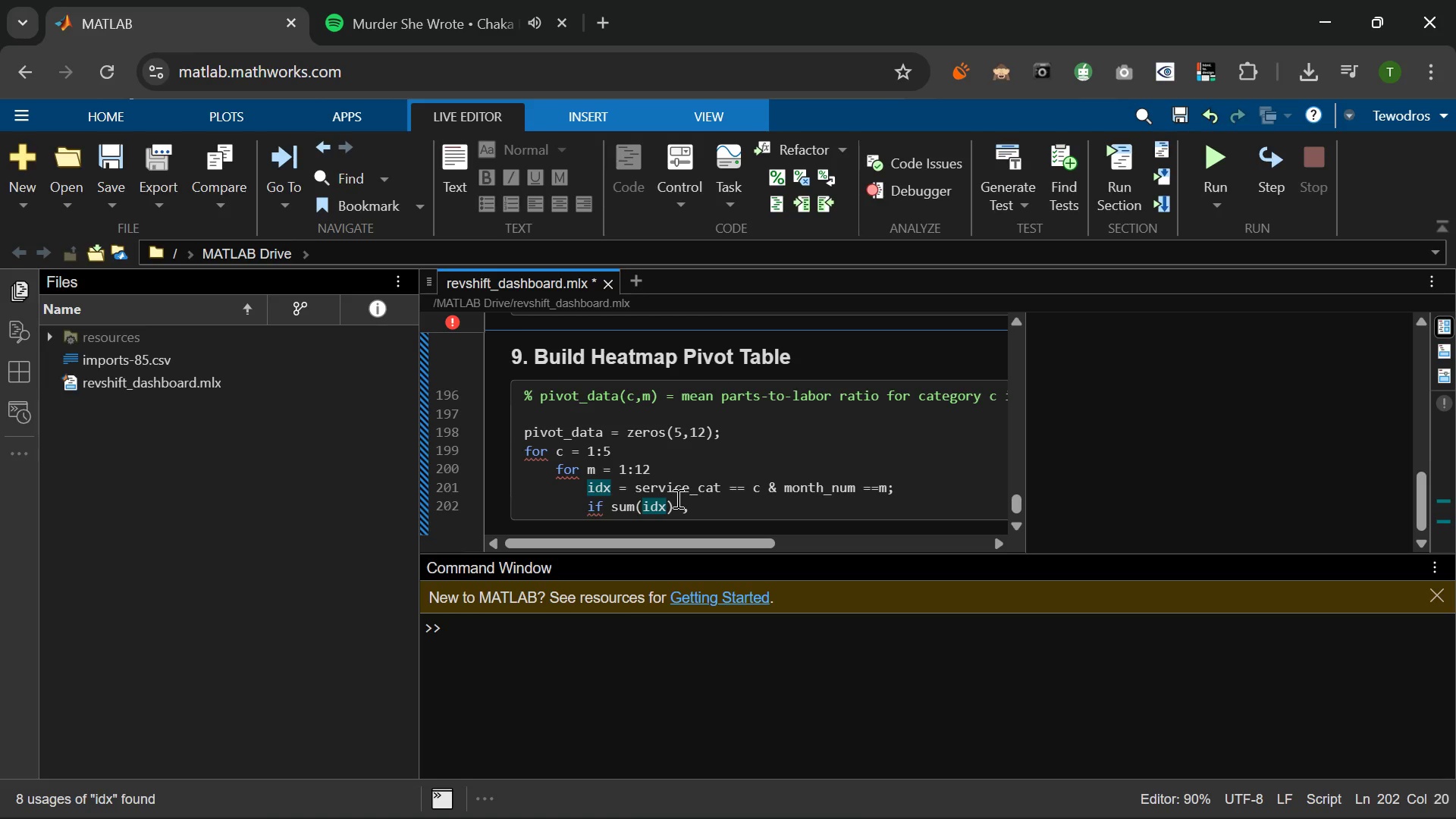 
key(Backspace)
 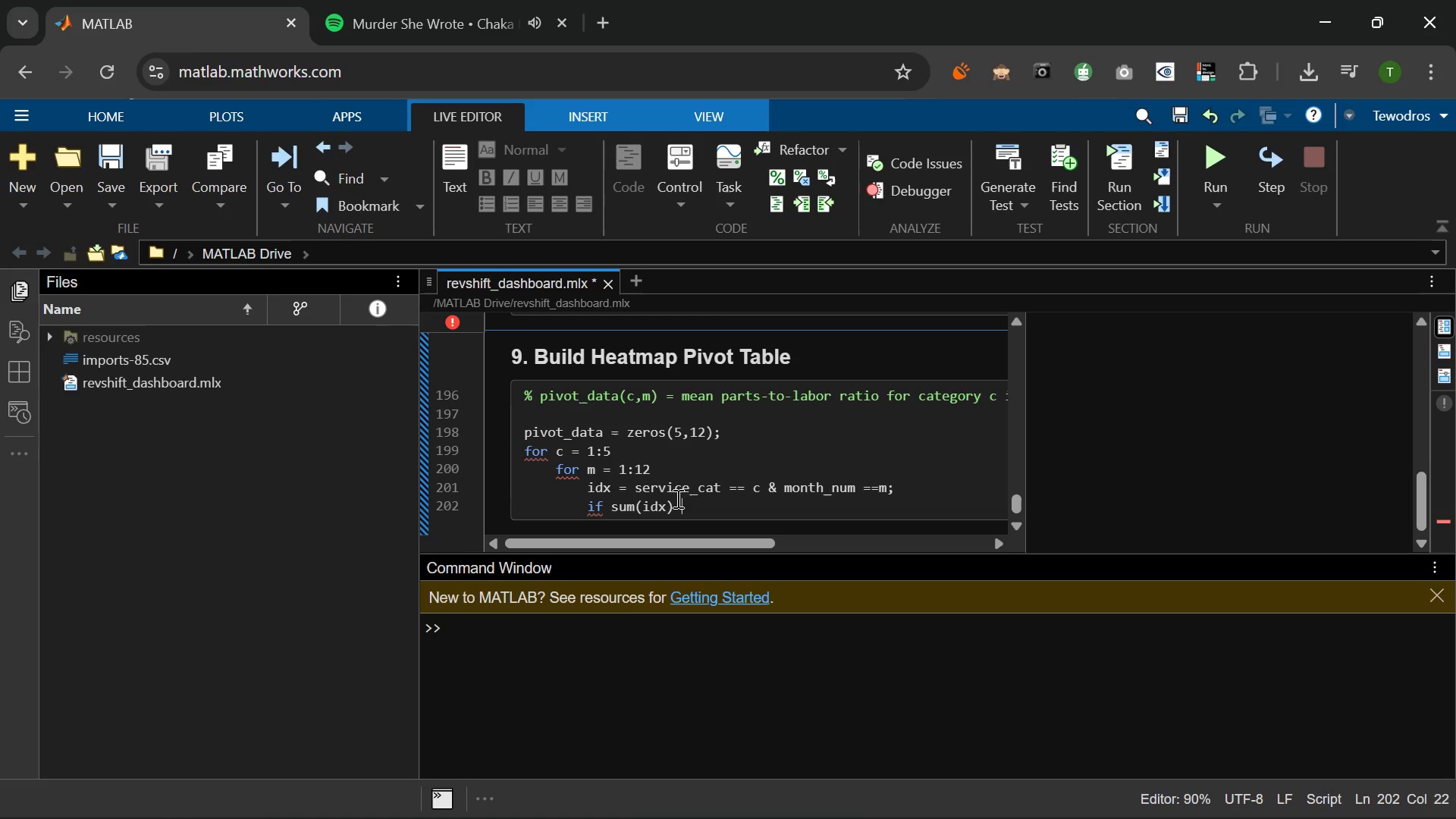 
key(Shift+Period)
 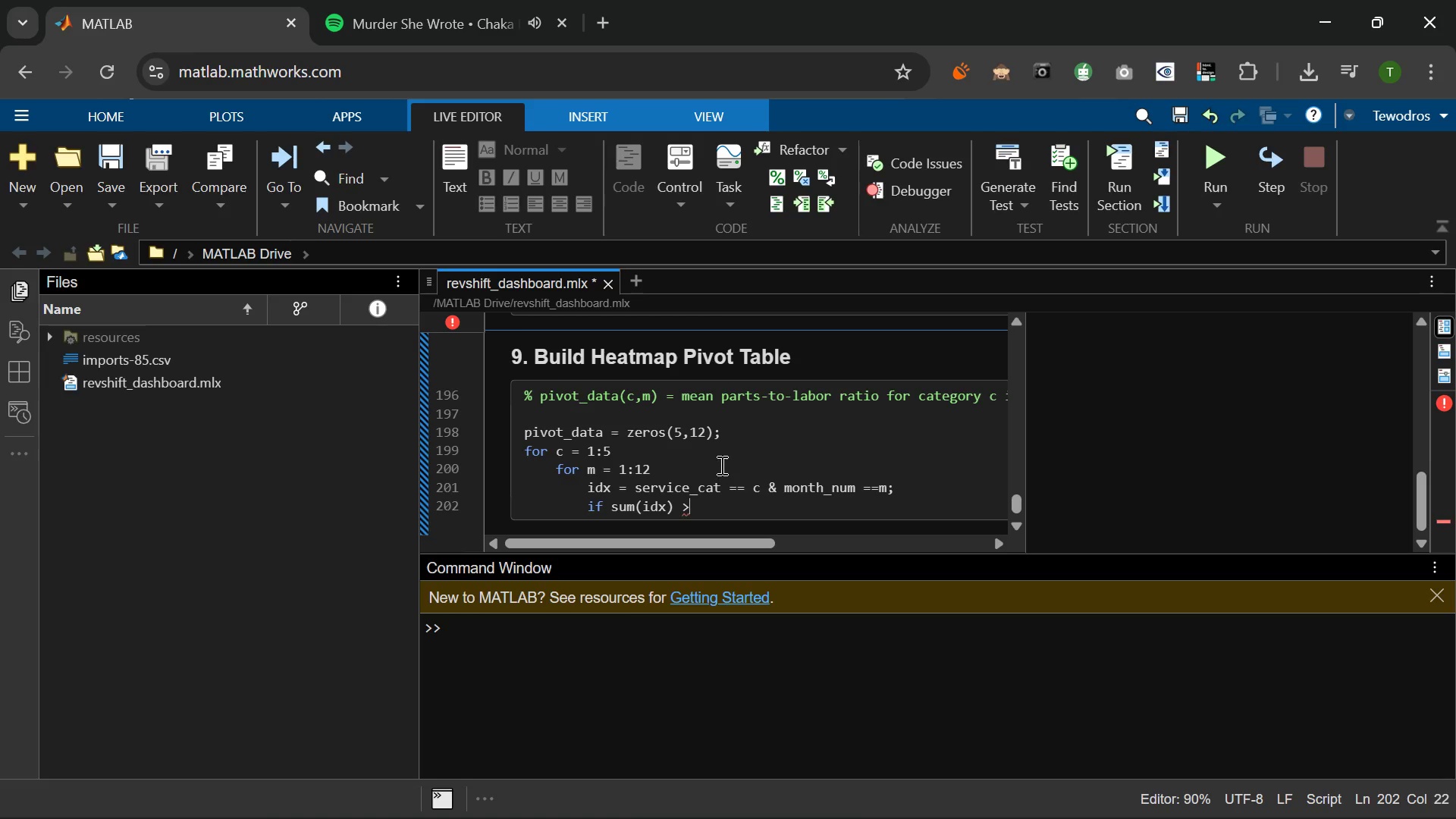 
key(Space)
 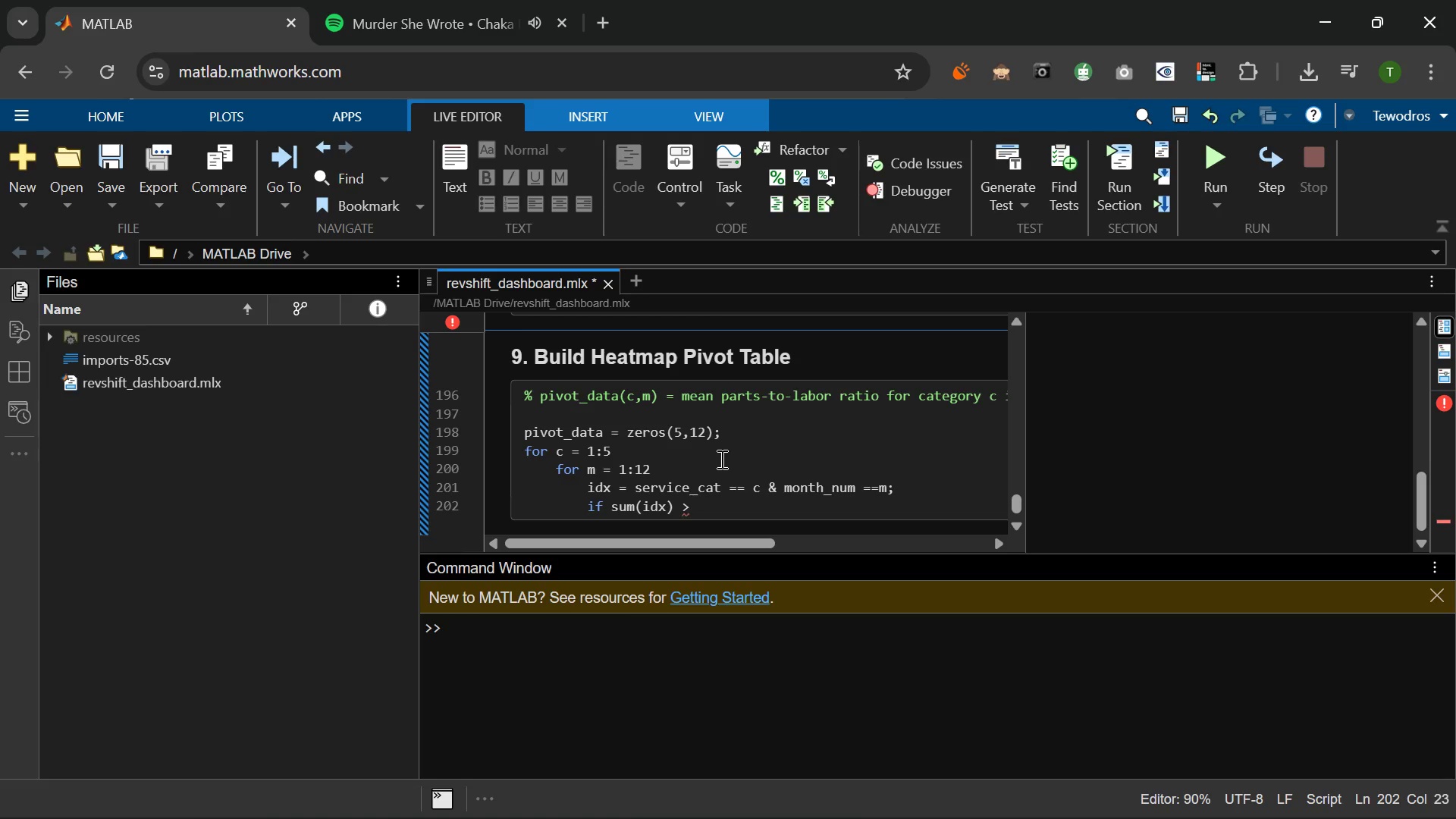 
key(Minus)
 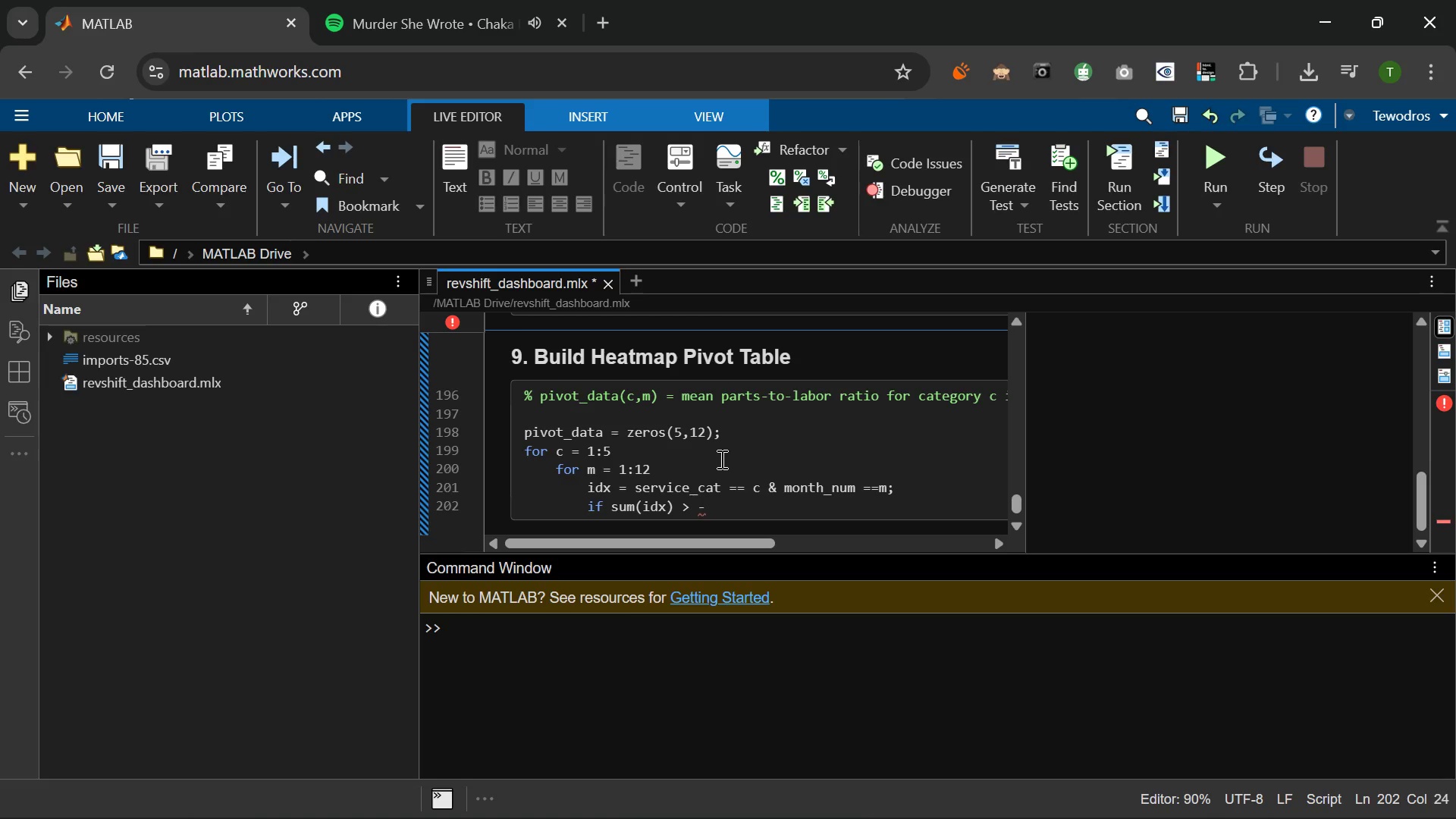 
key(Backspace)
 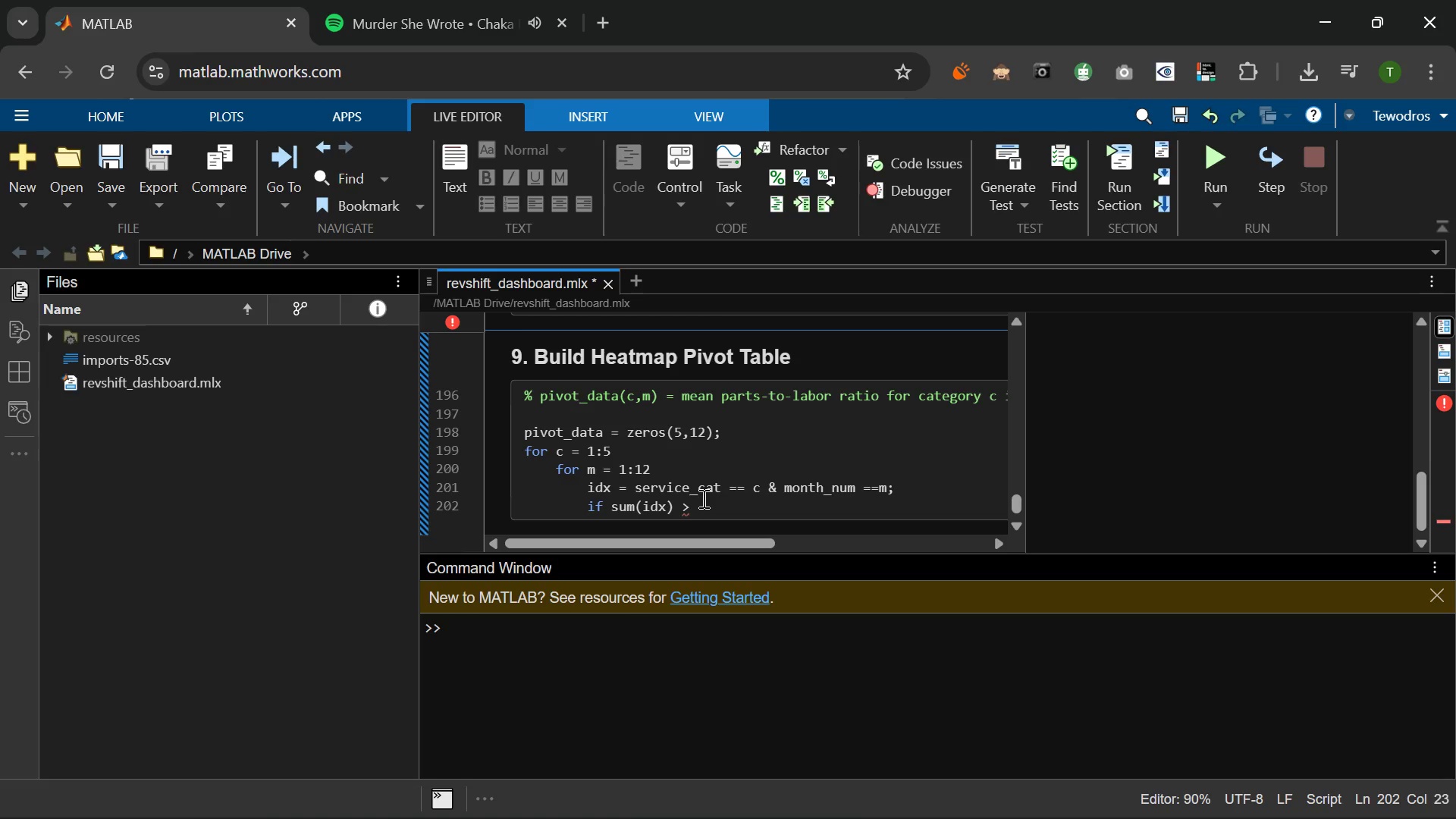 
key(0)
 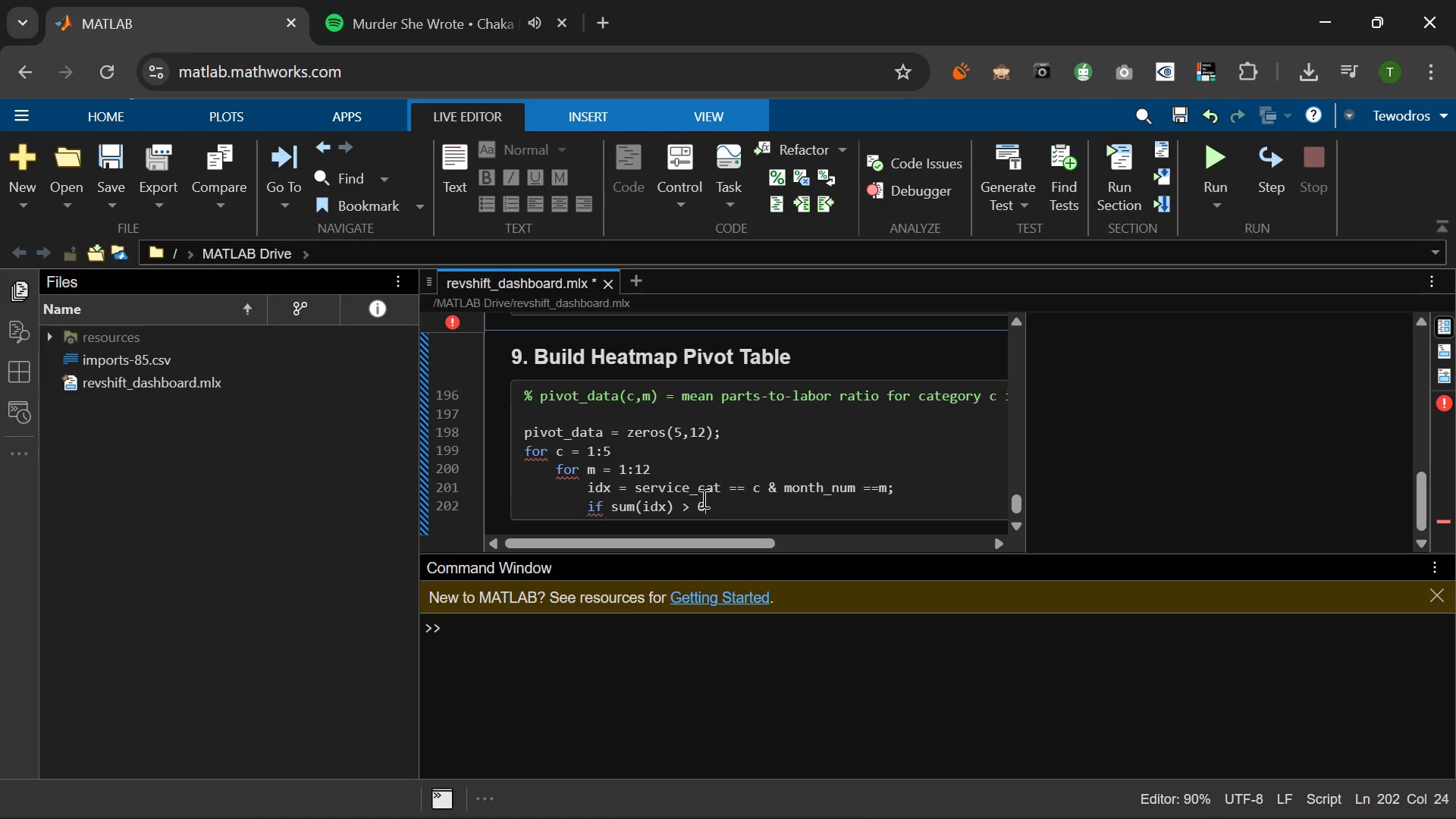 
key(Enter)
 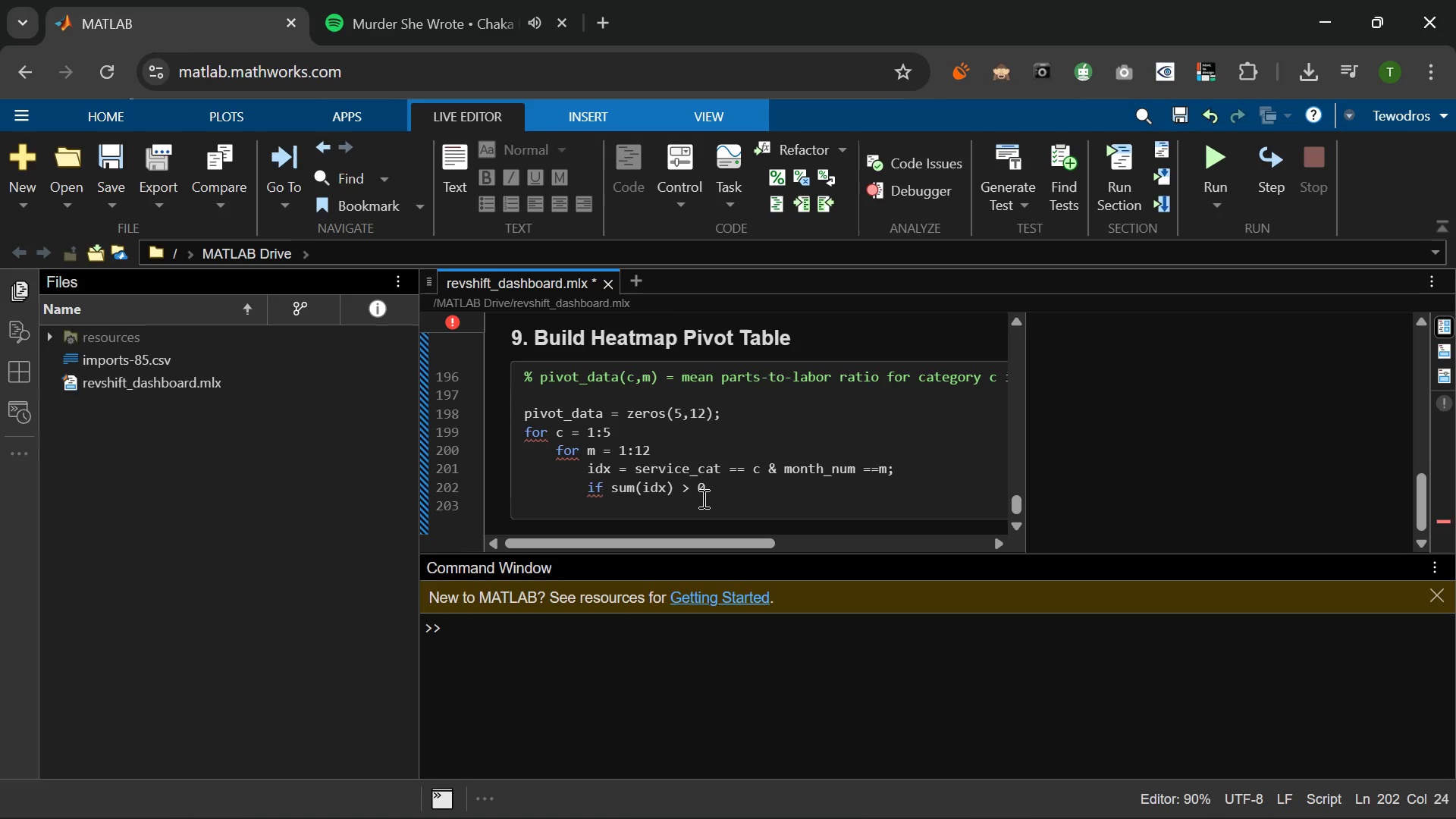 
type(pivotz--)
key(Backspace)
key(Backspace)
type(__)
key(Backspace)
key(Backspace)
key(Backspace)
type(P)
key(Backspace)
type(_data(c,m)
key(Backspace)
type( ,)
key(Backspace)
type(n)
key(Backspace)
type(m)
 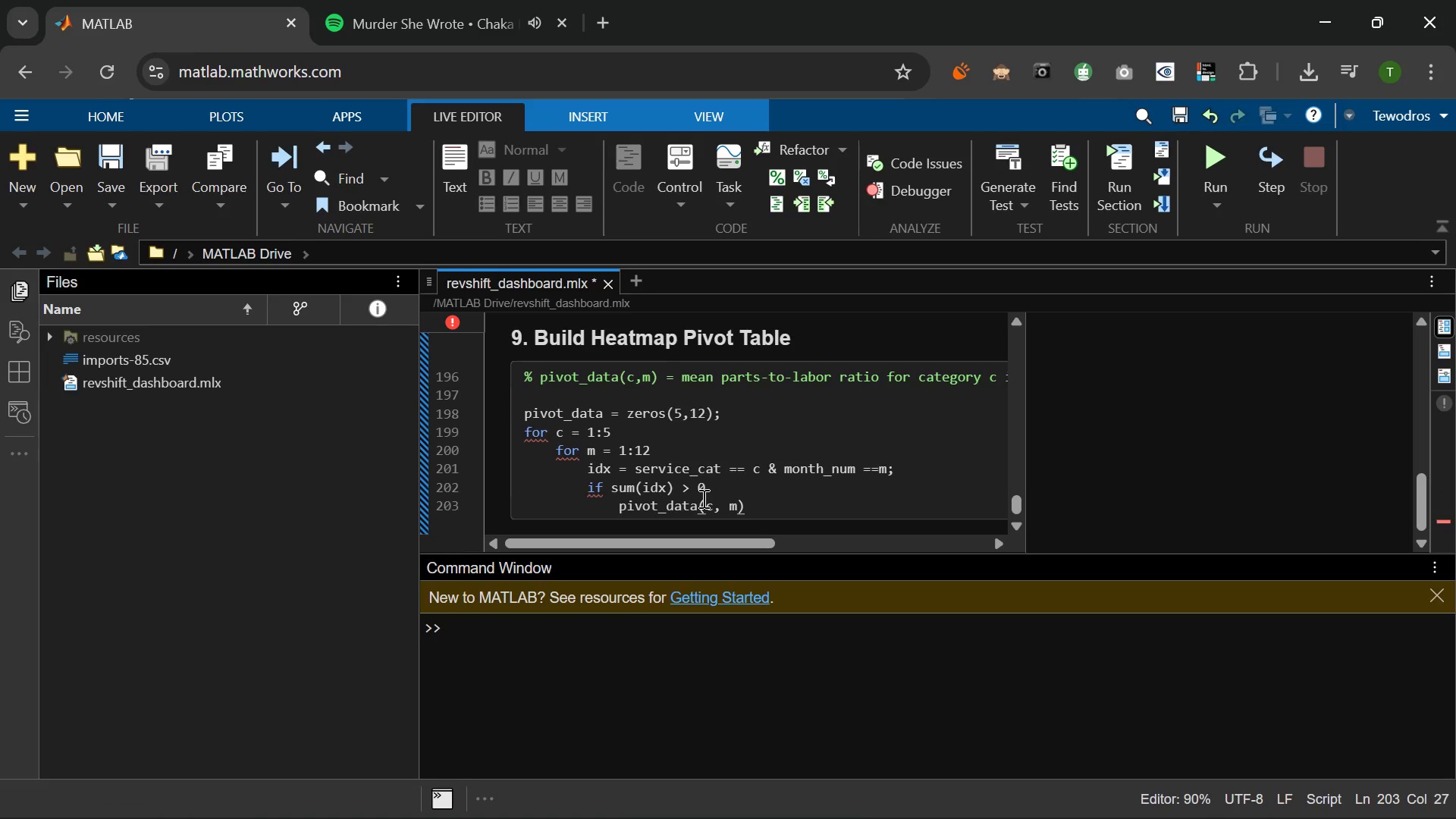 
key(ArrowRight)
 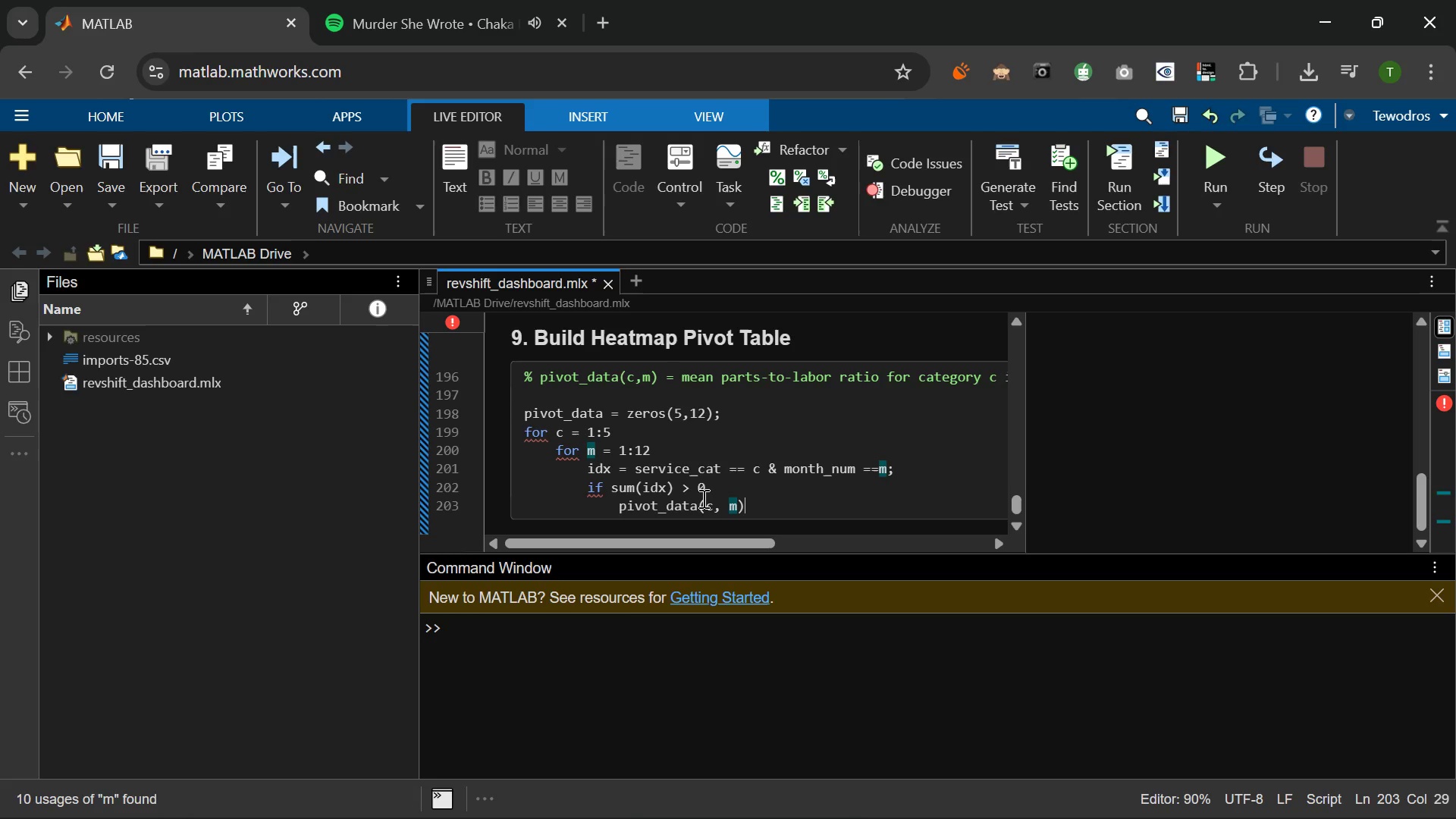 
type( = mean(p)
 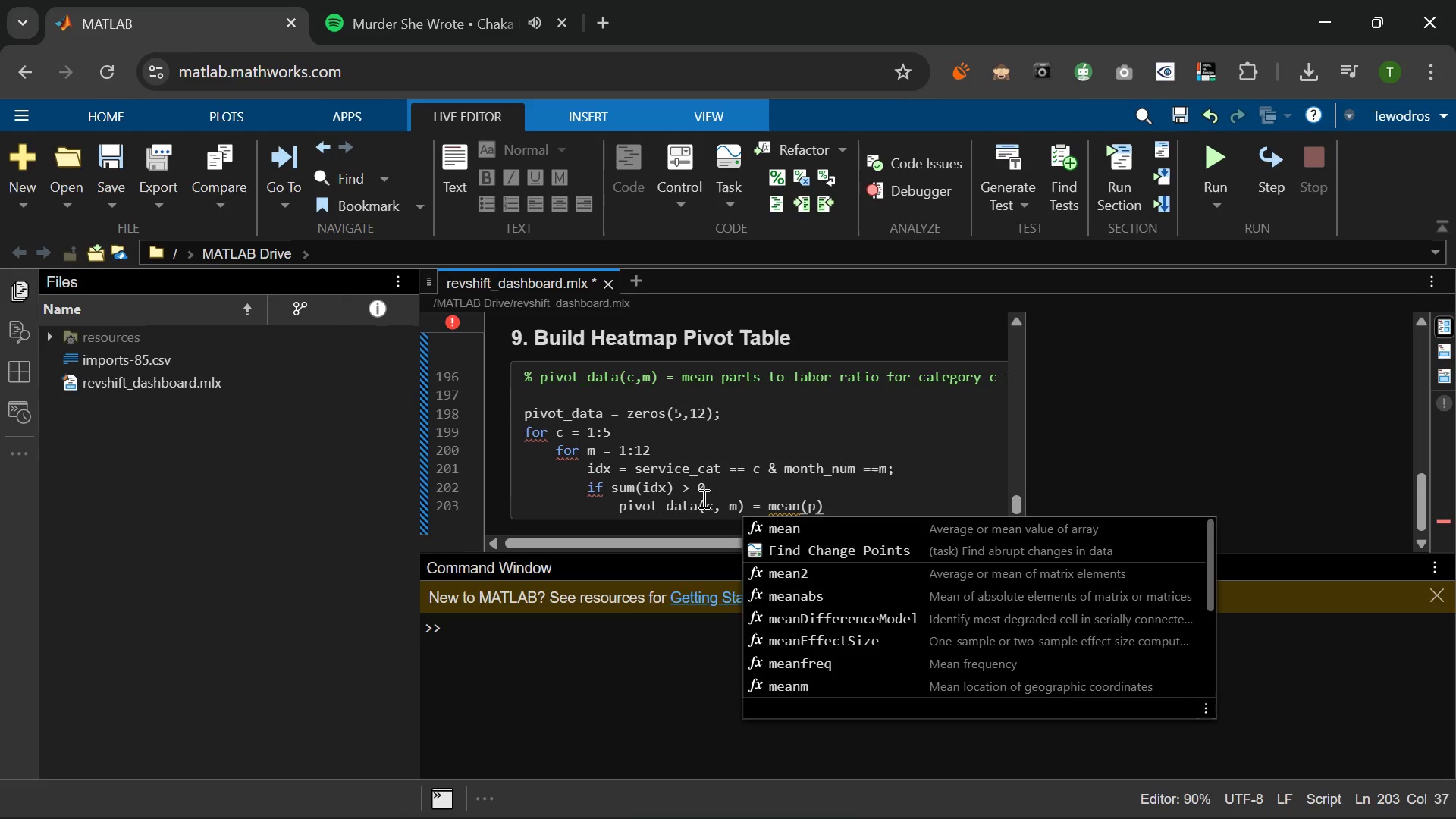 
wait(7.16)
 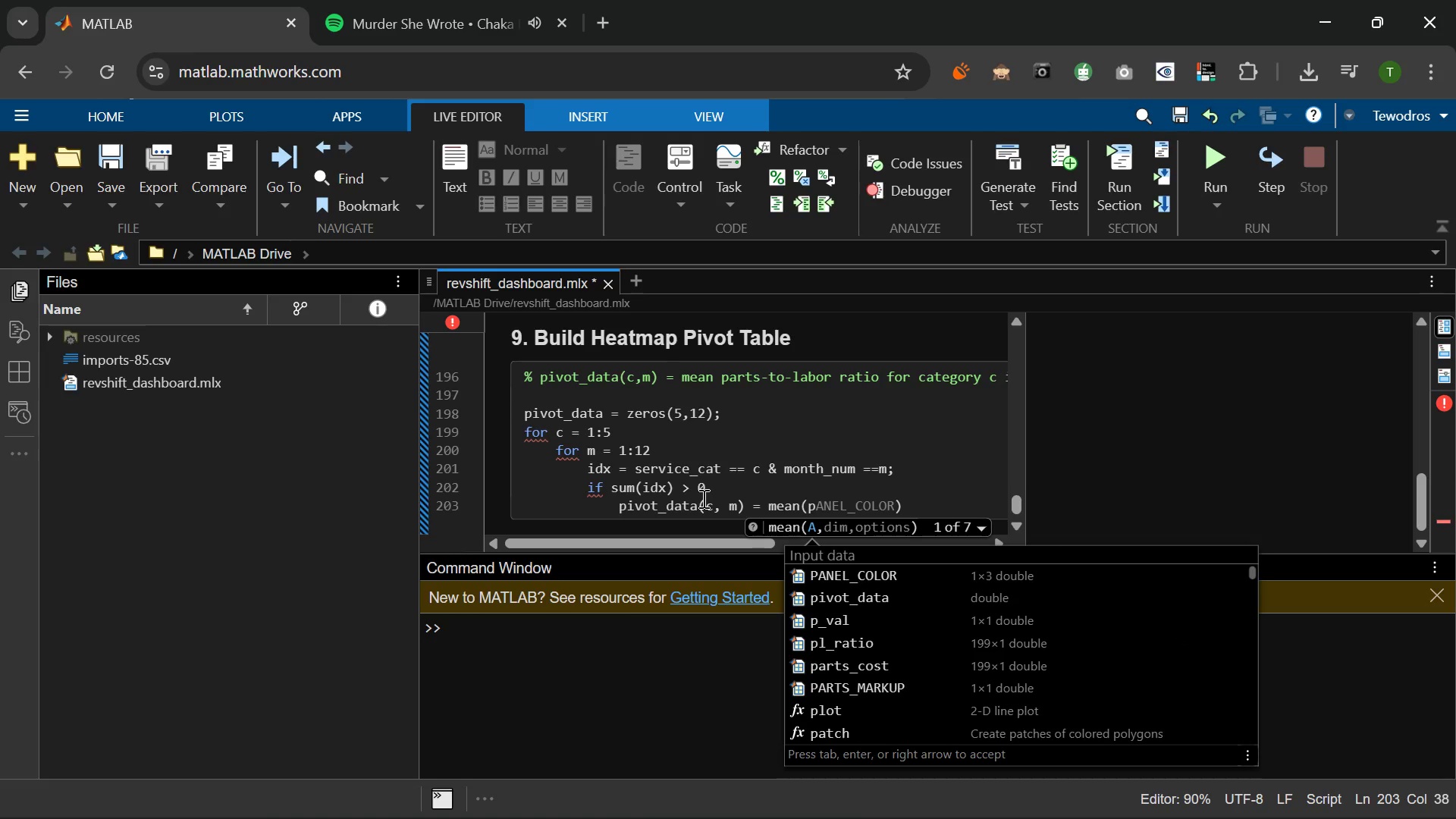 
key(1)
 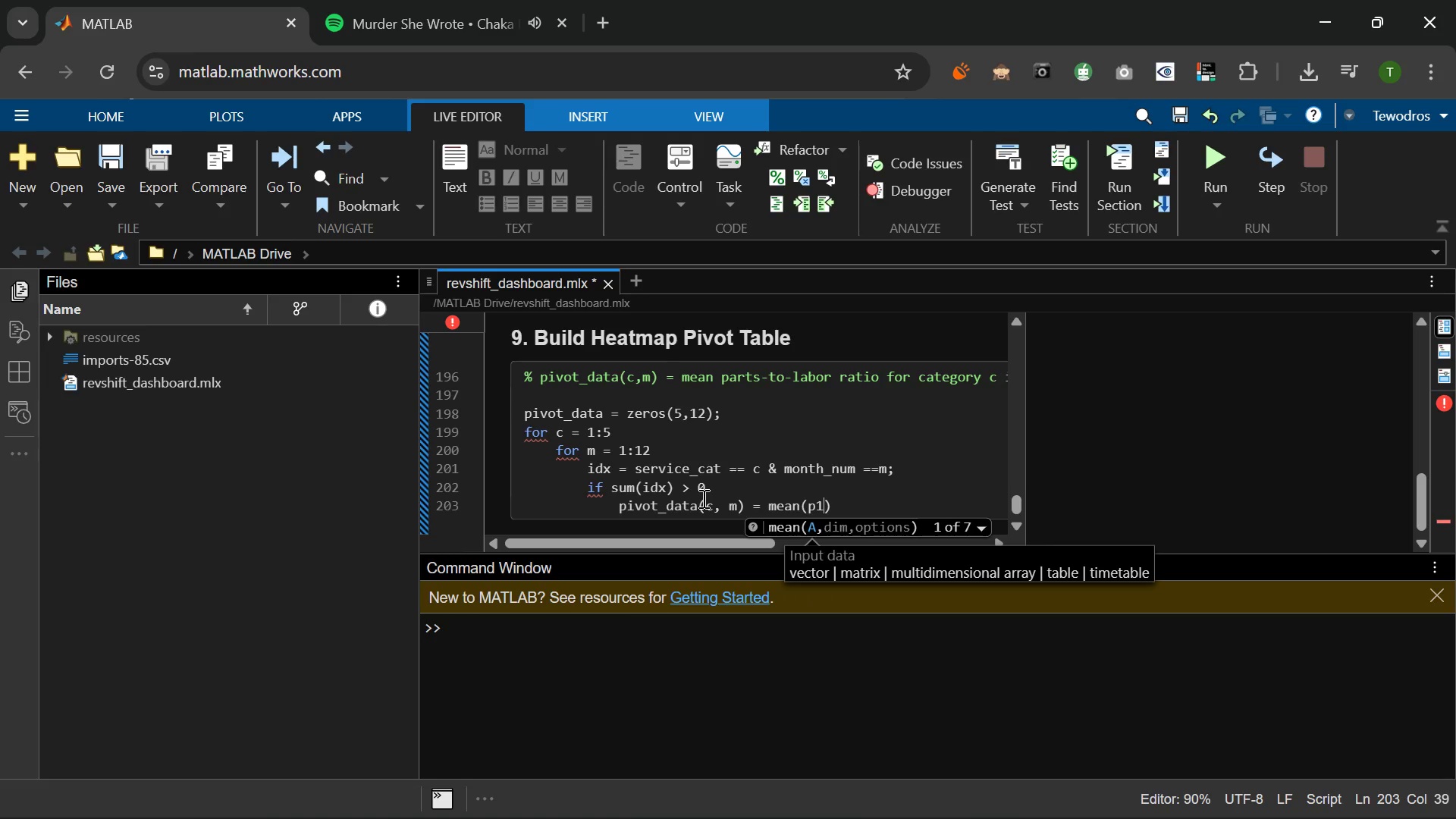 
wait(10.3)
 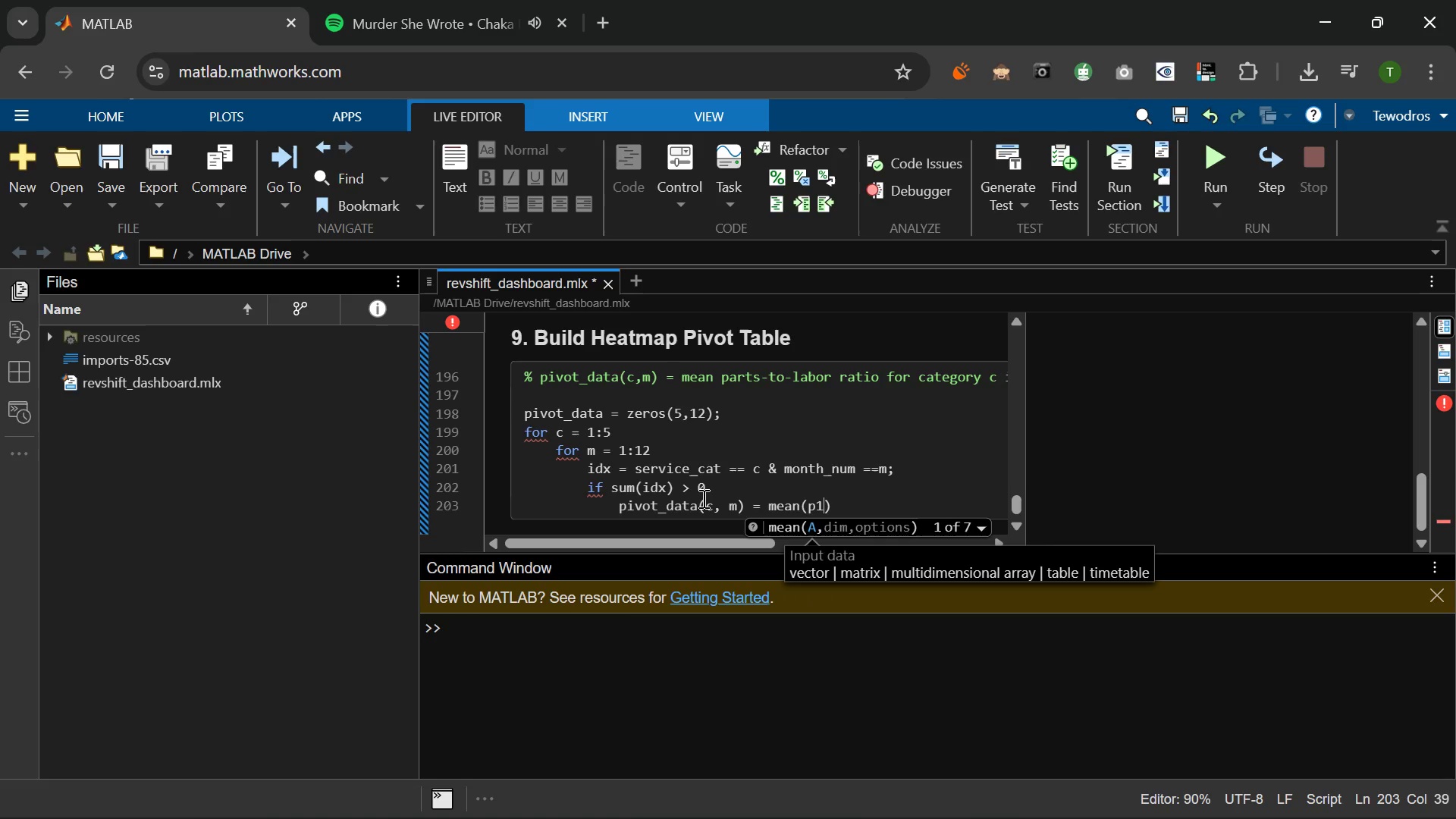 
type(_ration)
key(Backspace)
type((idx)
 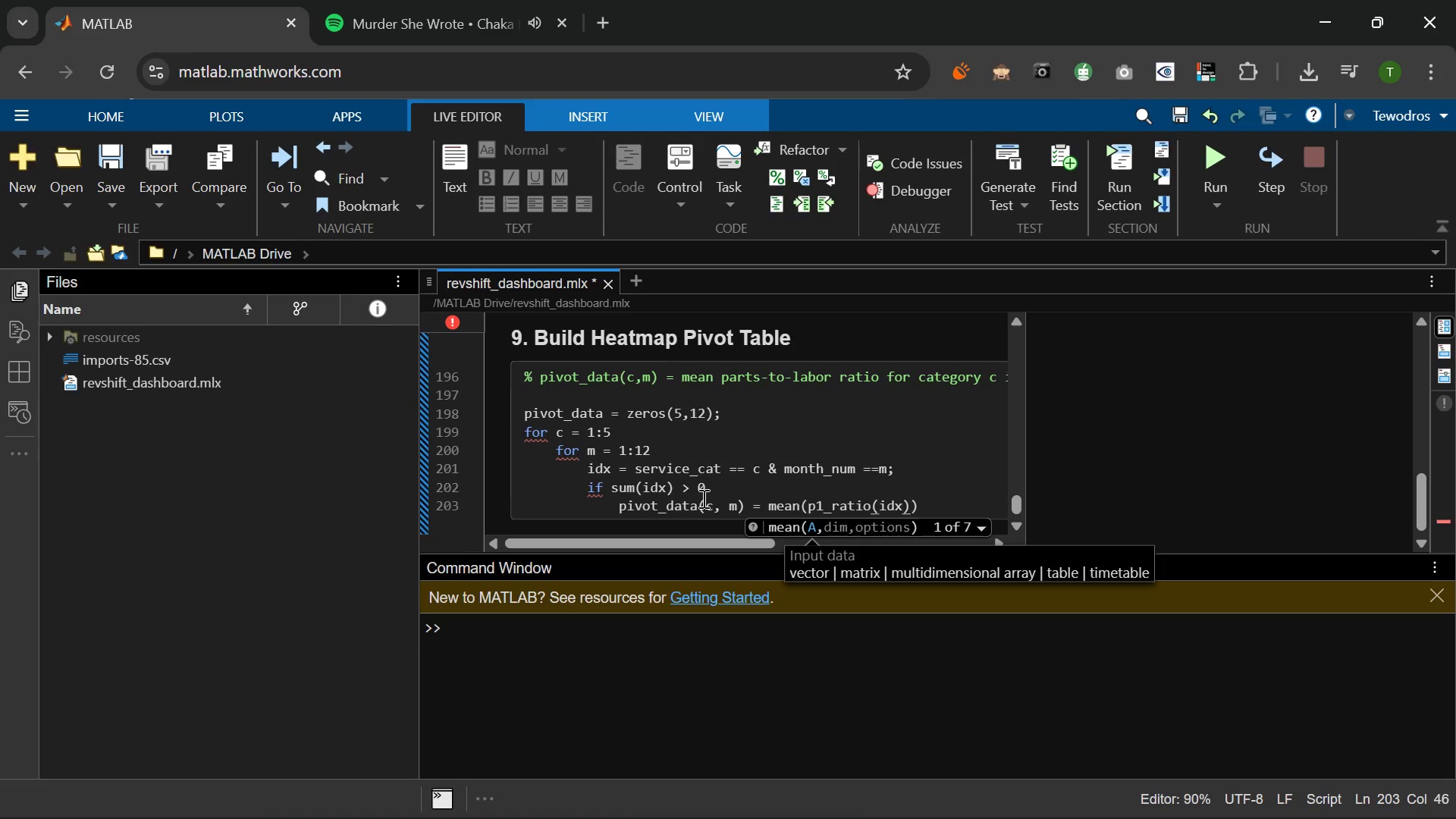 
key(ArrowRight)
 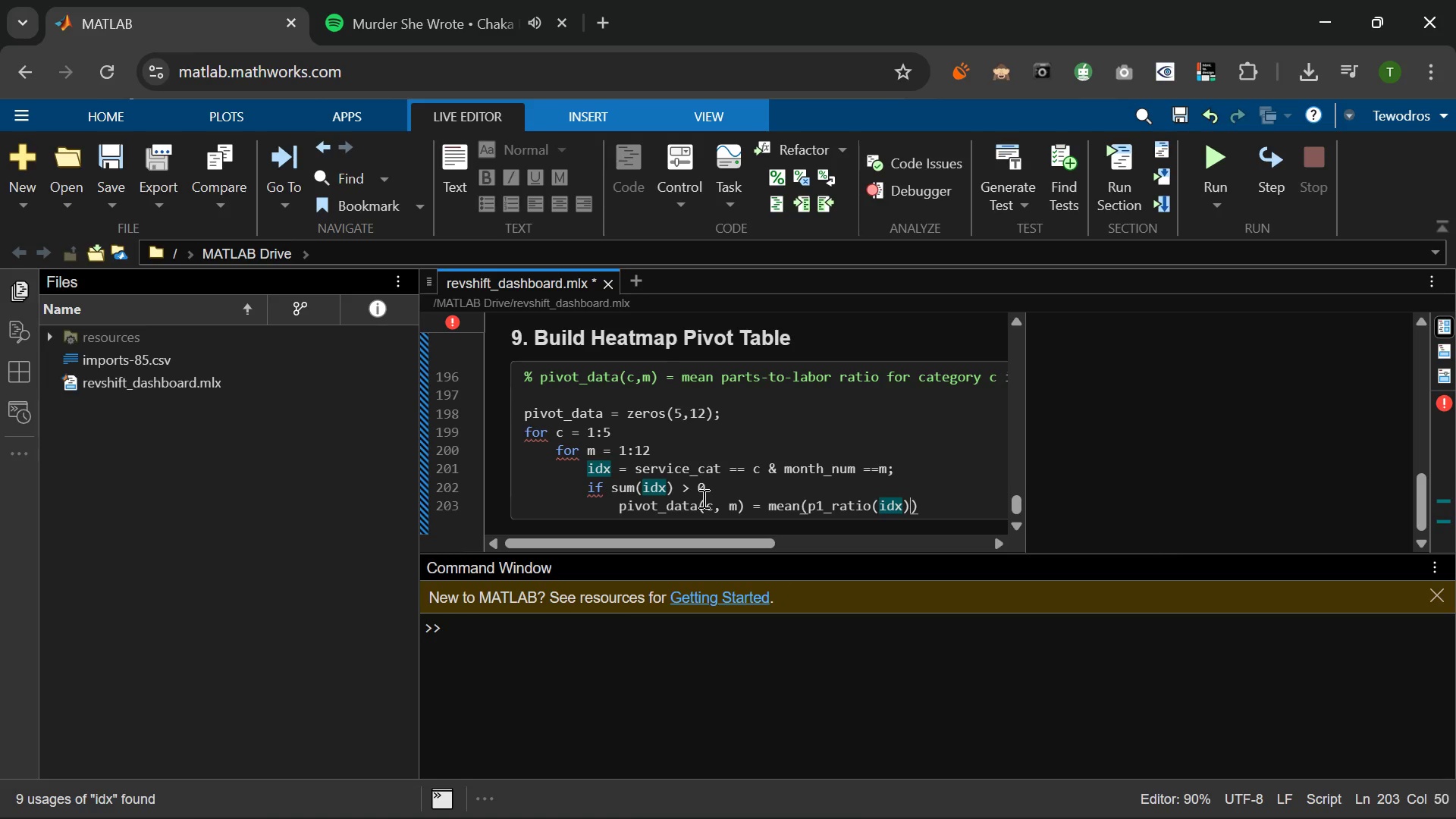 
key(ArrowRight)
 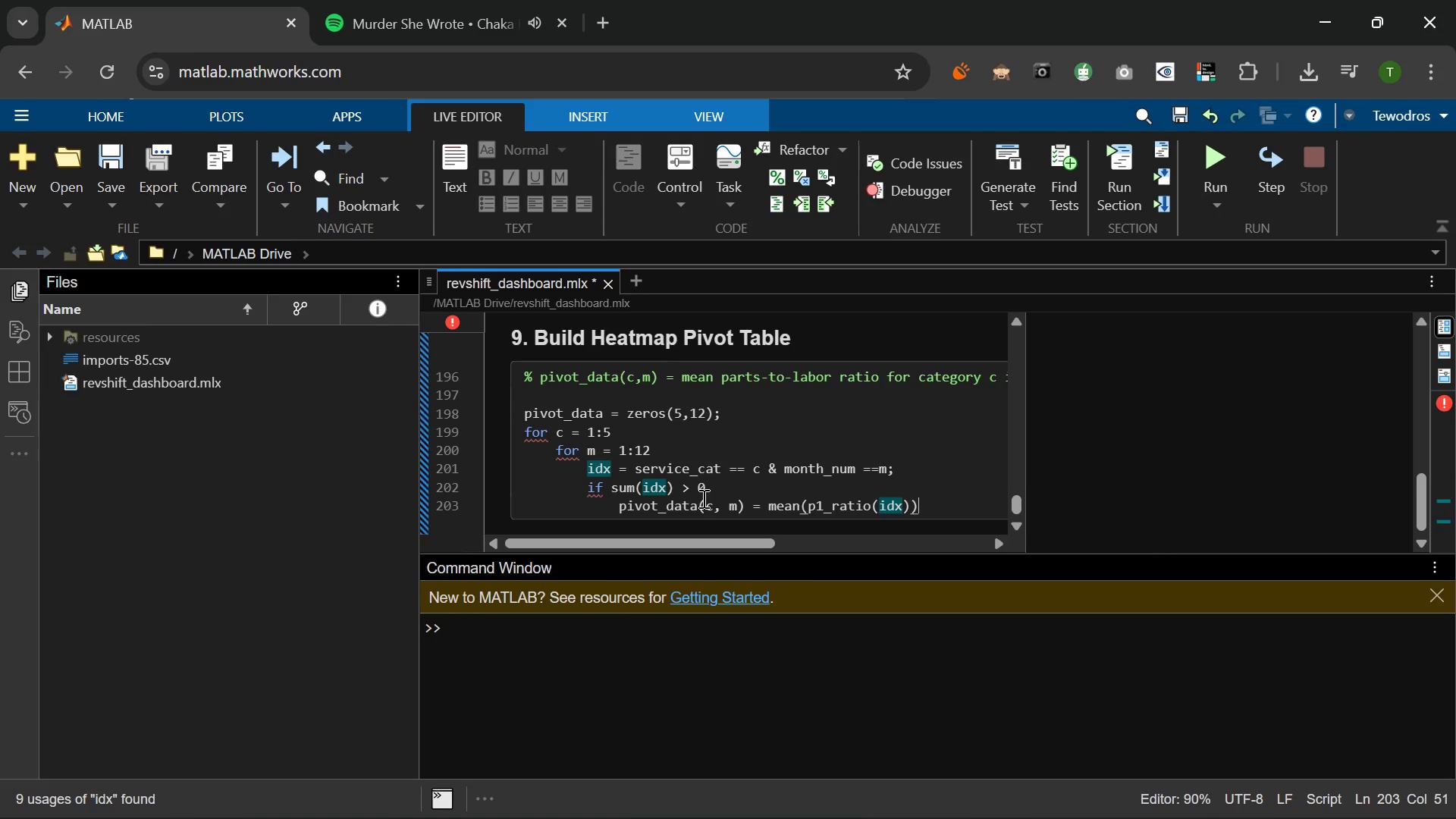 
key(Semicolon)
 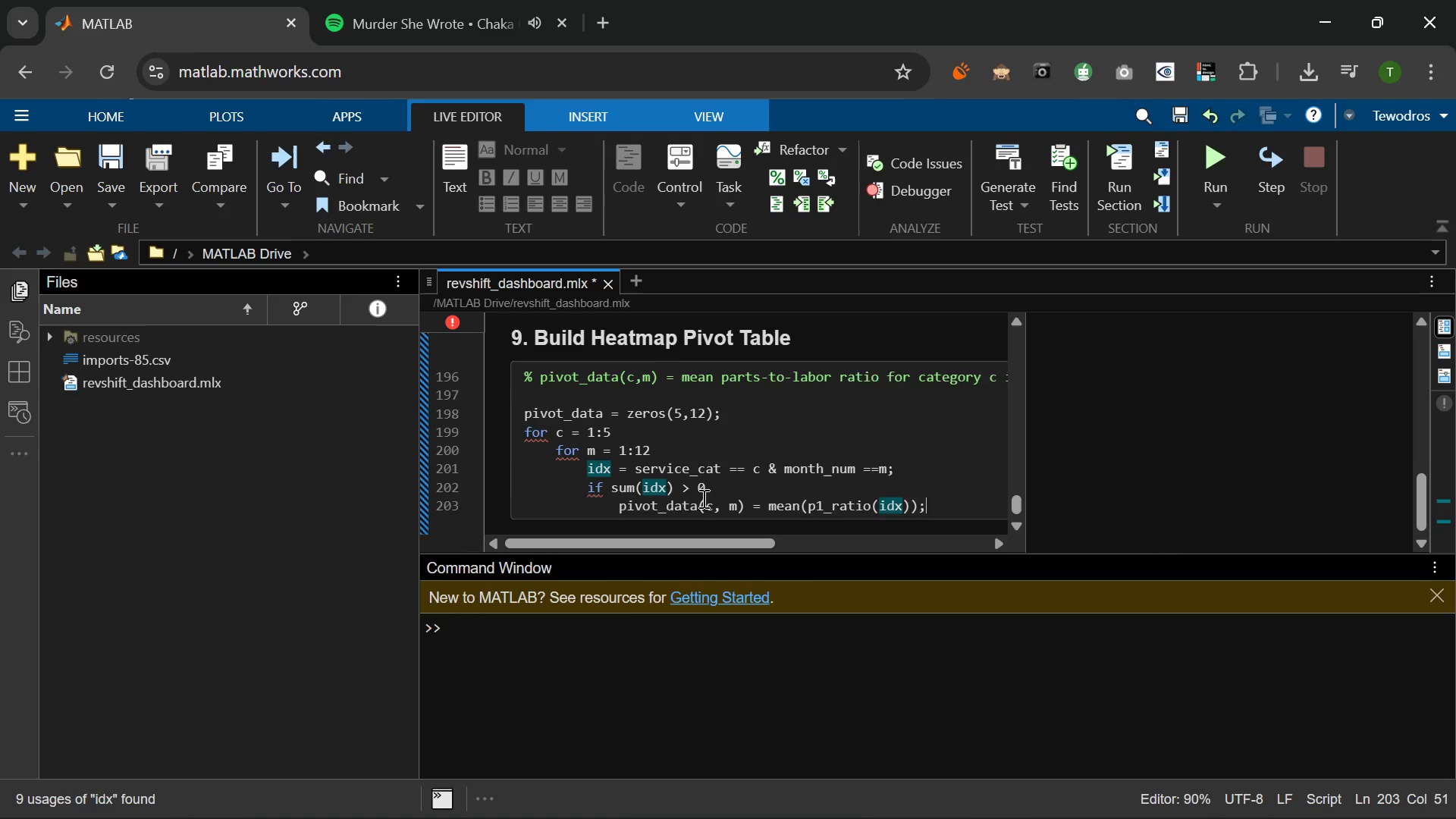 
key(Enter)
 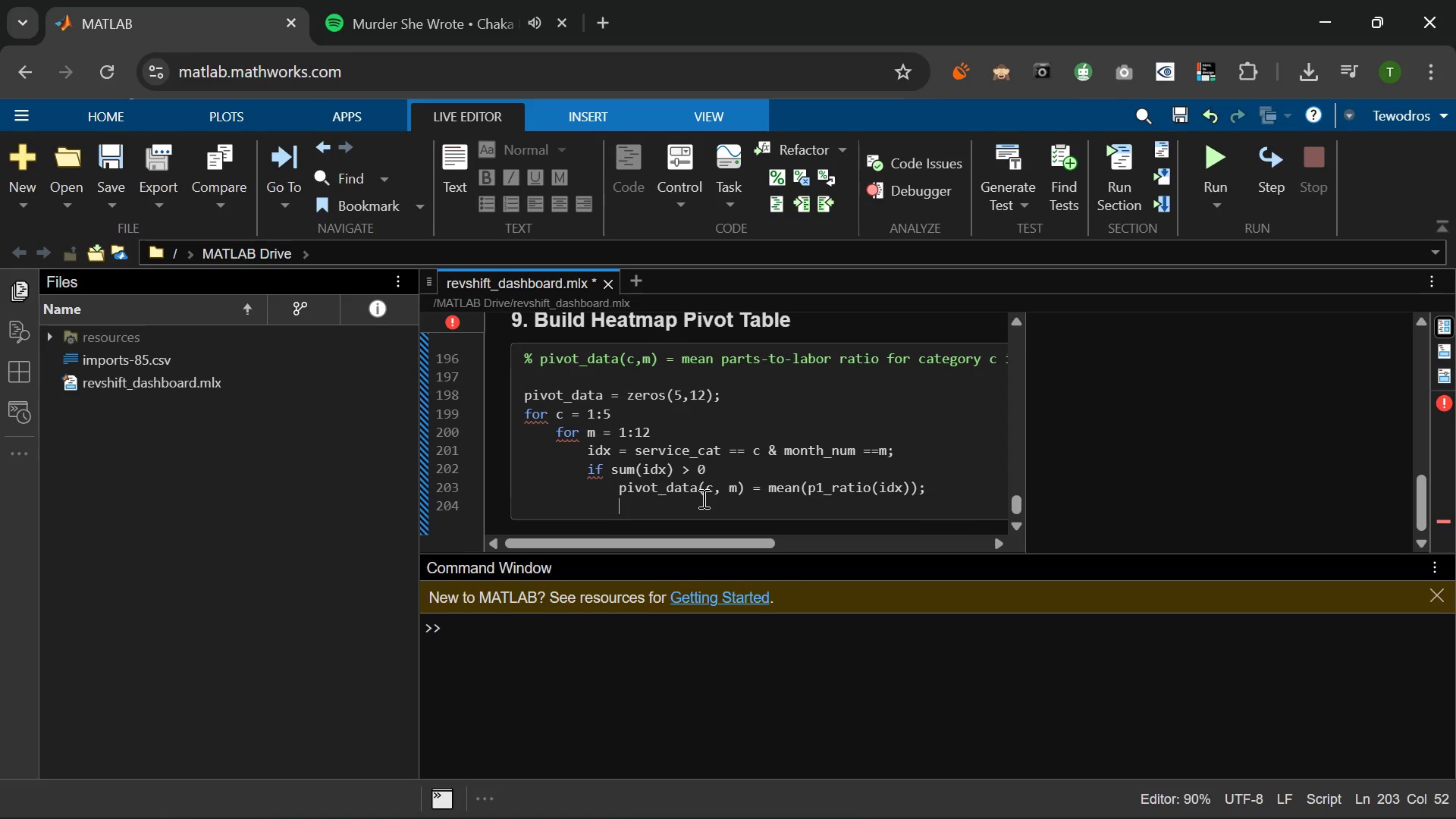 
type(else)
 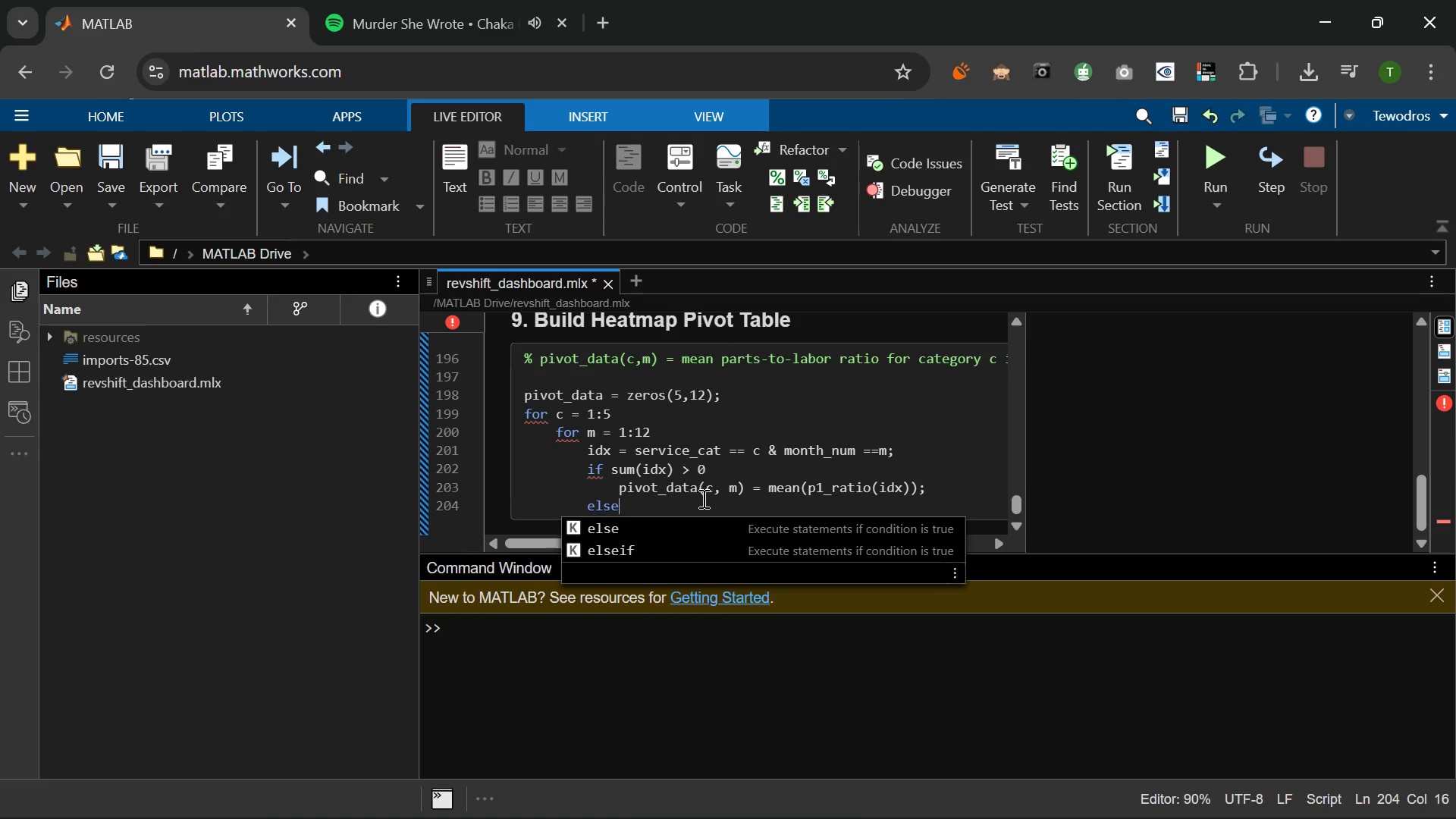 
key(Enter)
 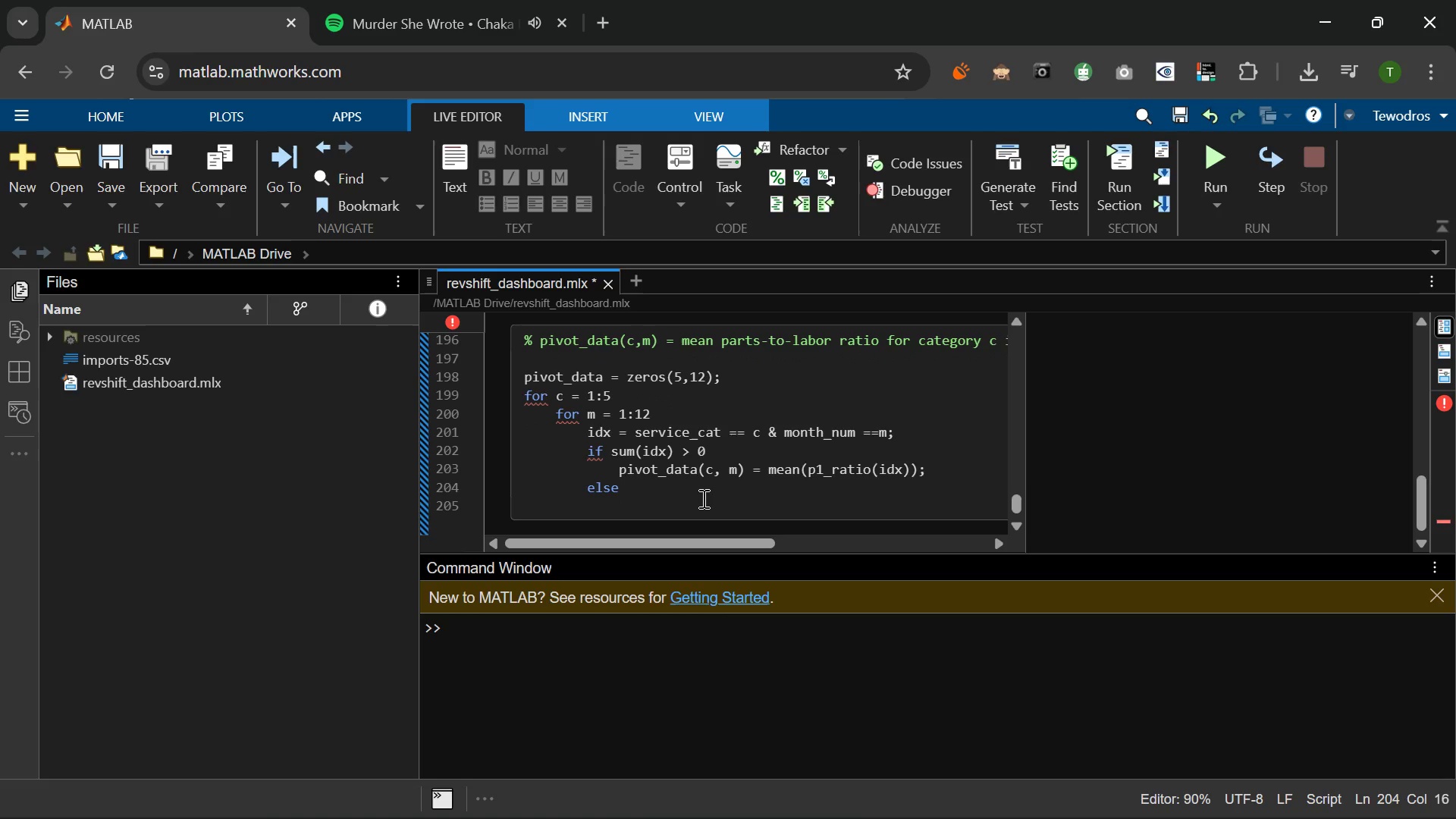 
type(5 Imlp)
key(Backspace)
key(Backspace)
type(pute with dat)
key(Backspace)
key(Backspace)
key(Backspace)
type(category mean + small jitter)
 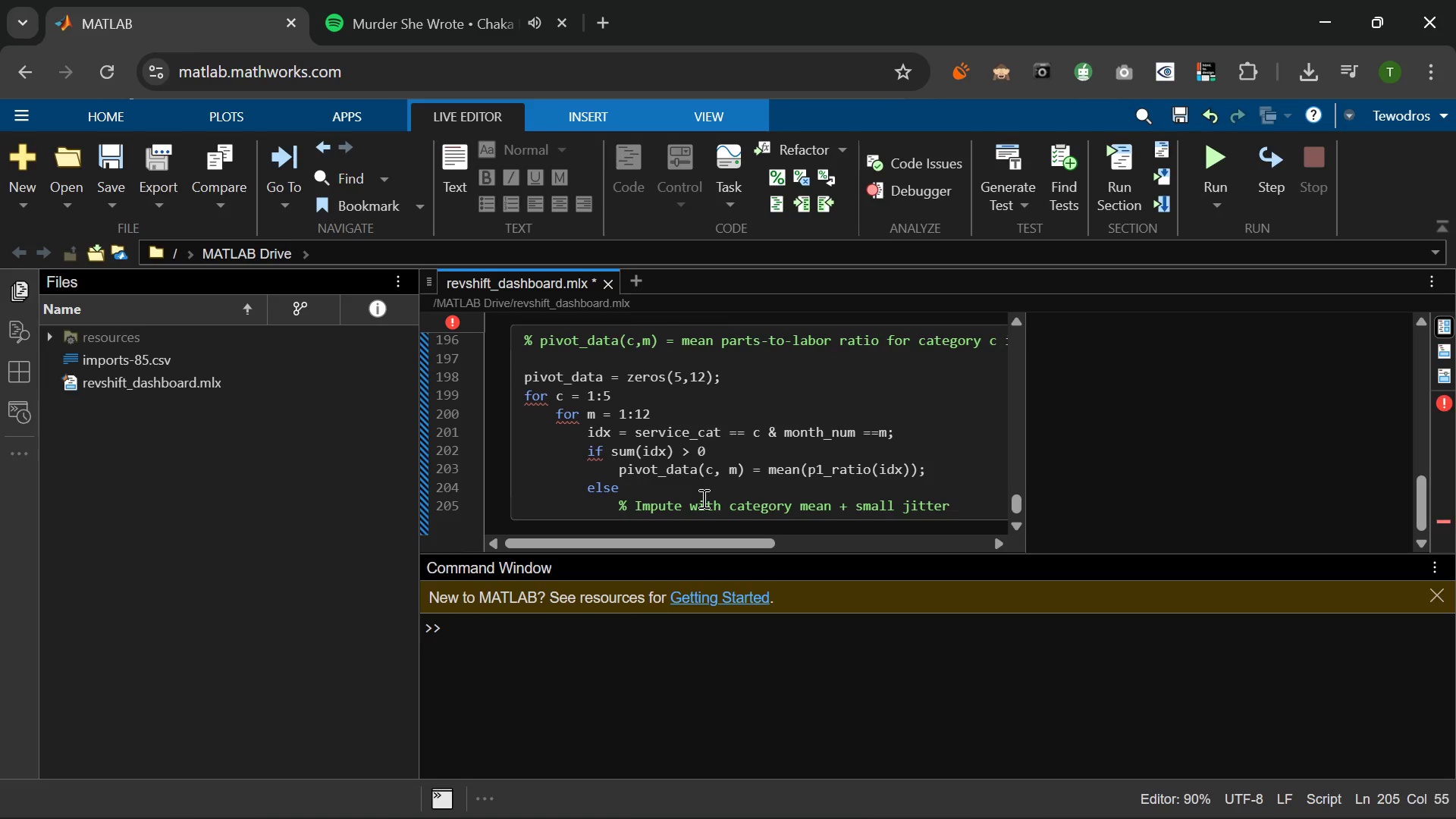 
key(Enter)
 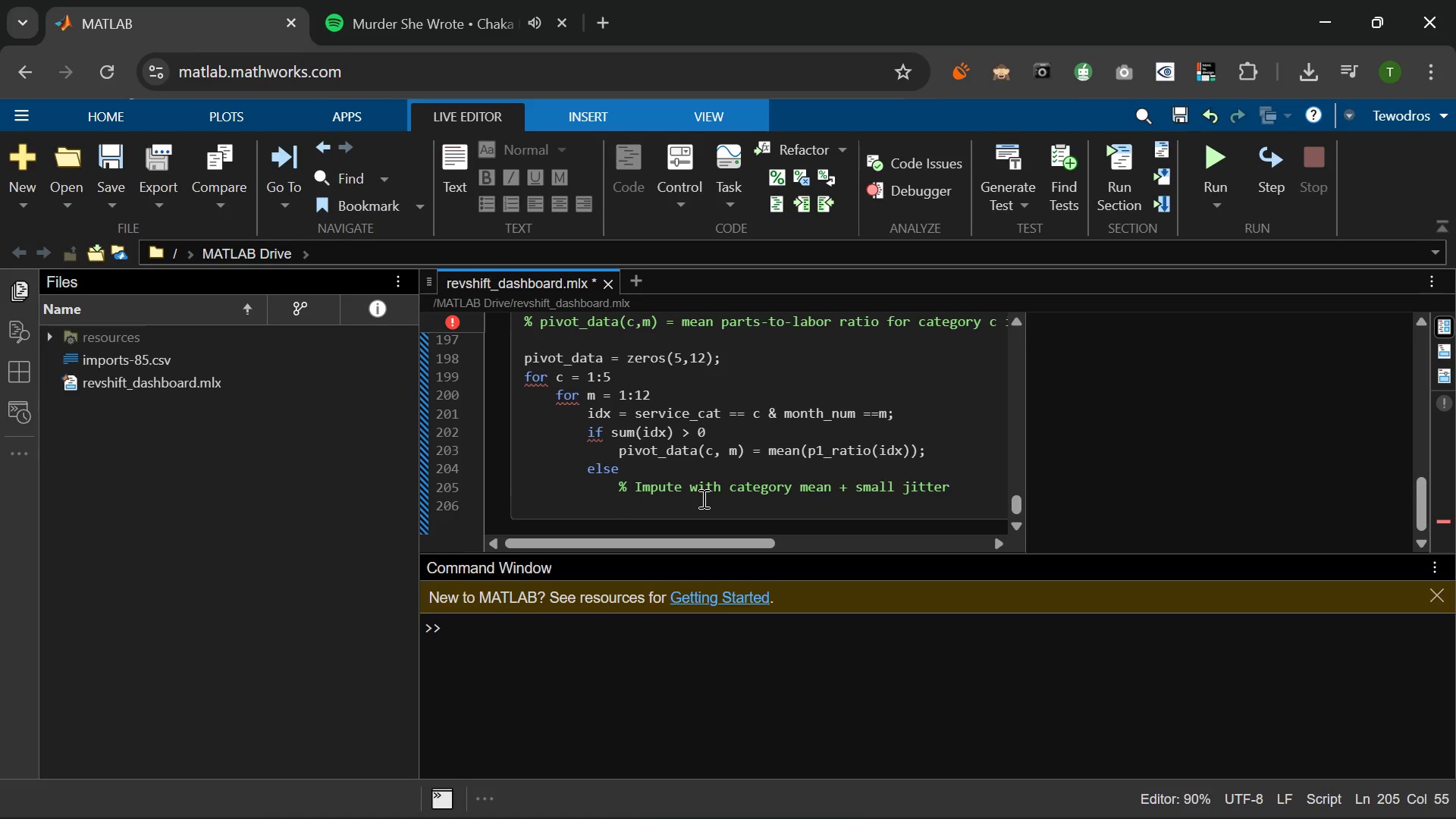 
type(pivot)
key(Tab)
key(Backspace)
key(Backspace)
key(Backspace)
type(_data(ac,)
key(Backspace)
key(Backspace)
key(Backspace)
type(c, m)
 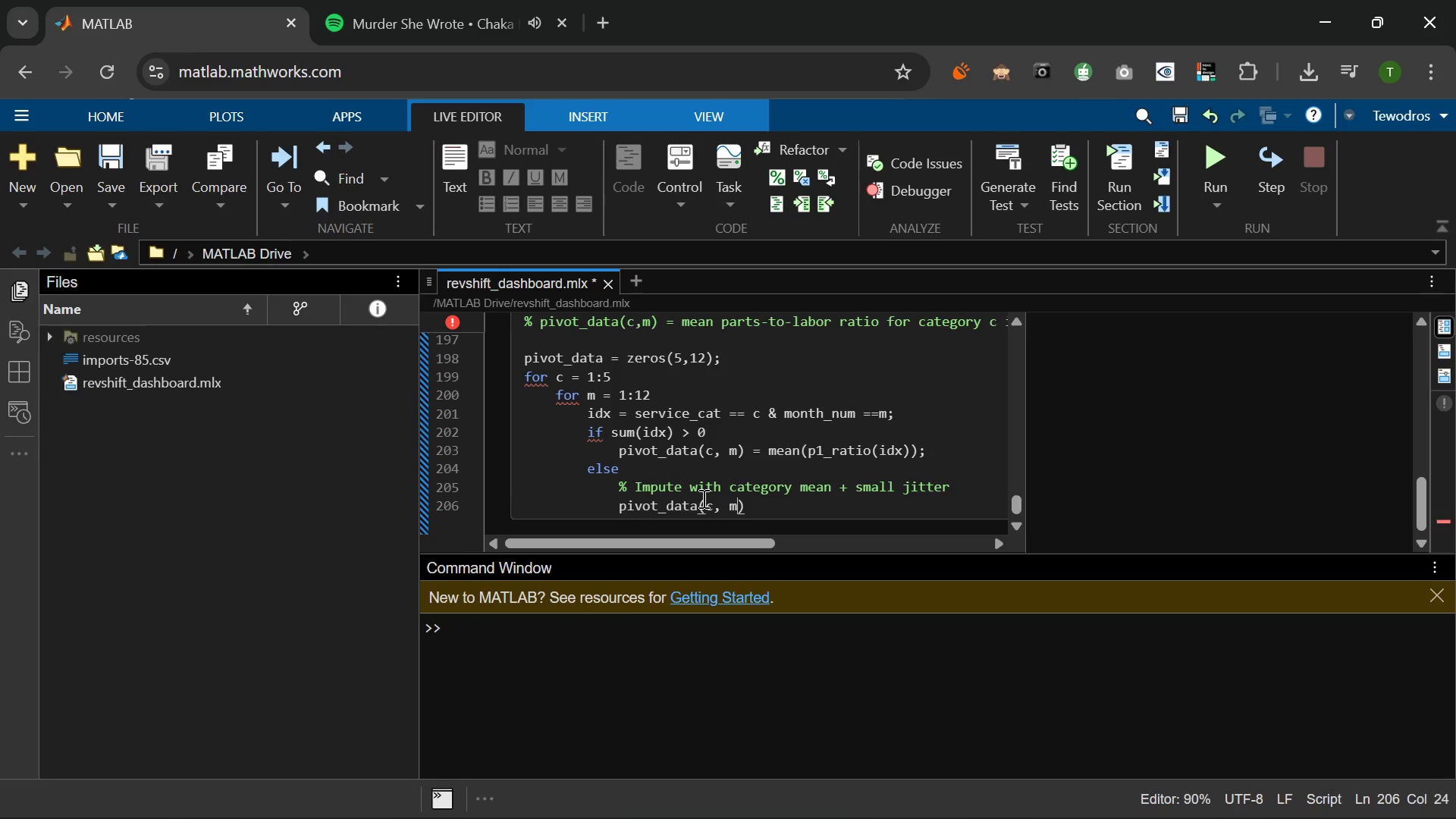 
key(ArrowRight)
 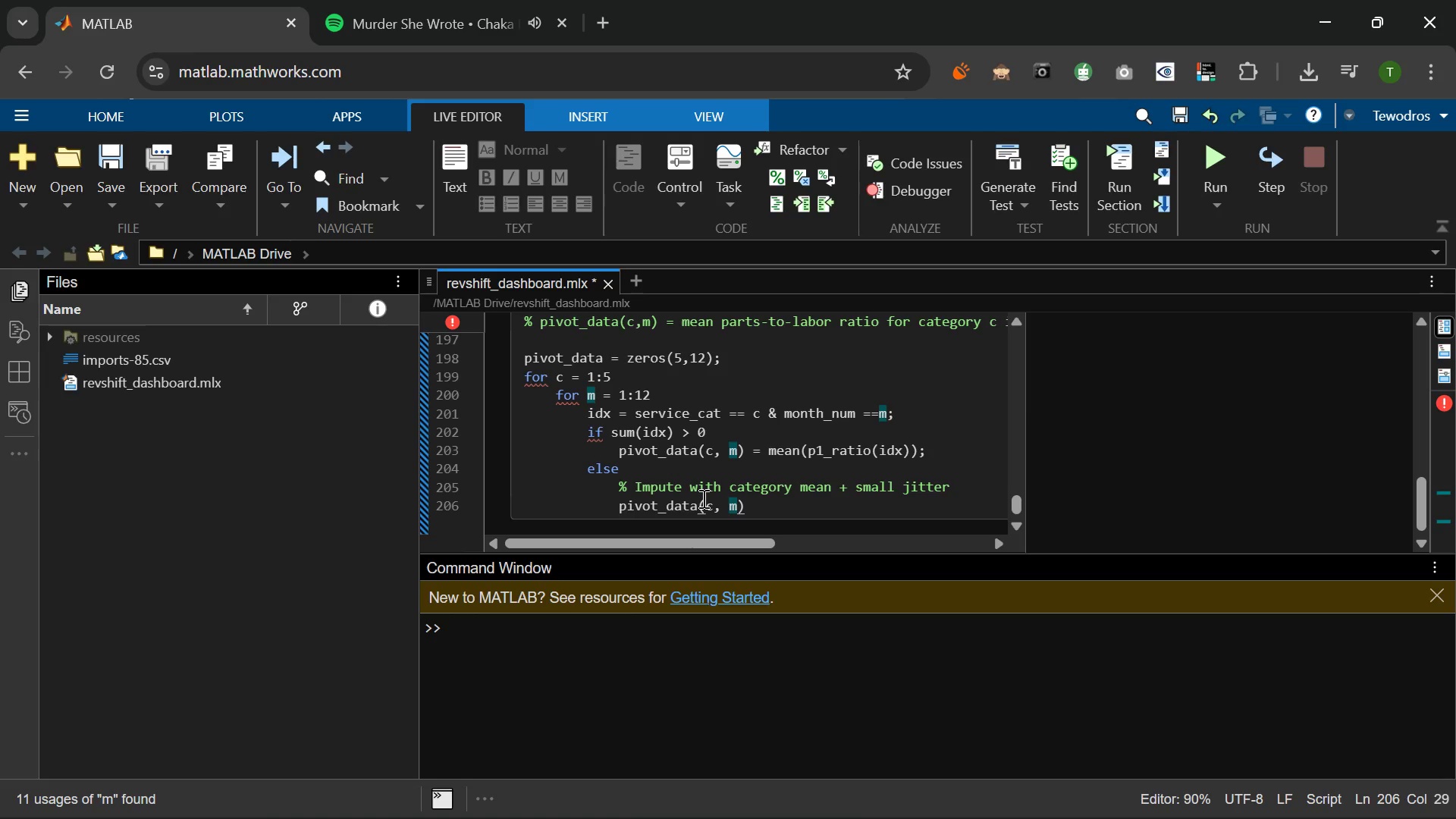 
type( = mean(pi_rai)
key(Backspace)
type(tion)
key(Backspace)
type((service_cat==c)
 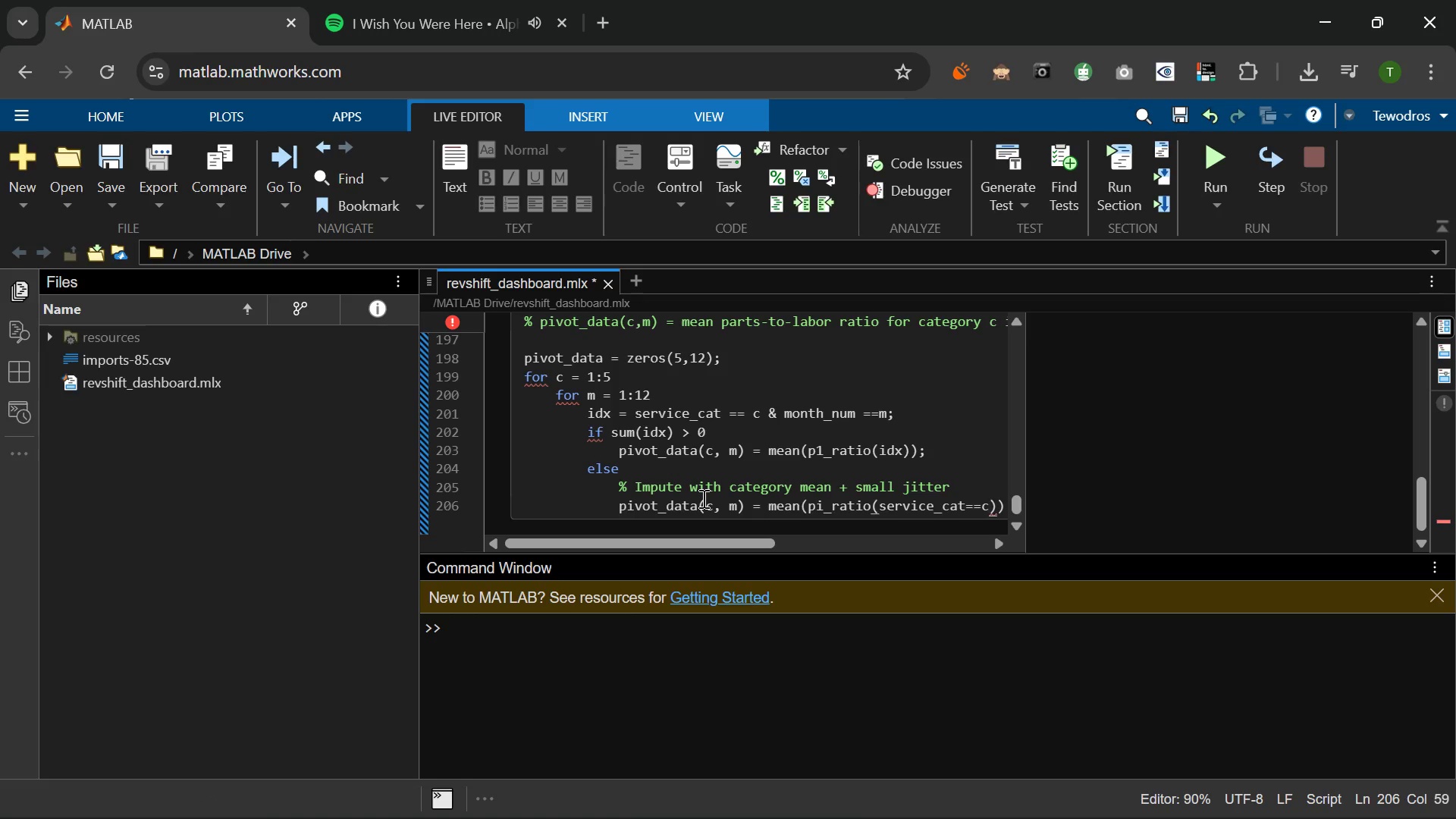 
key(ArrowRight)
 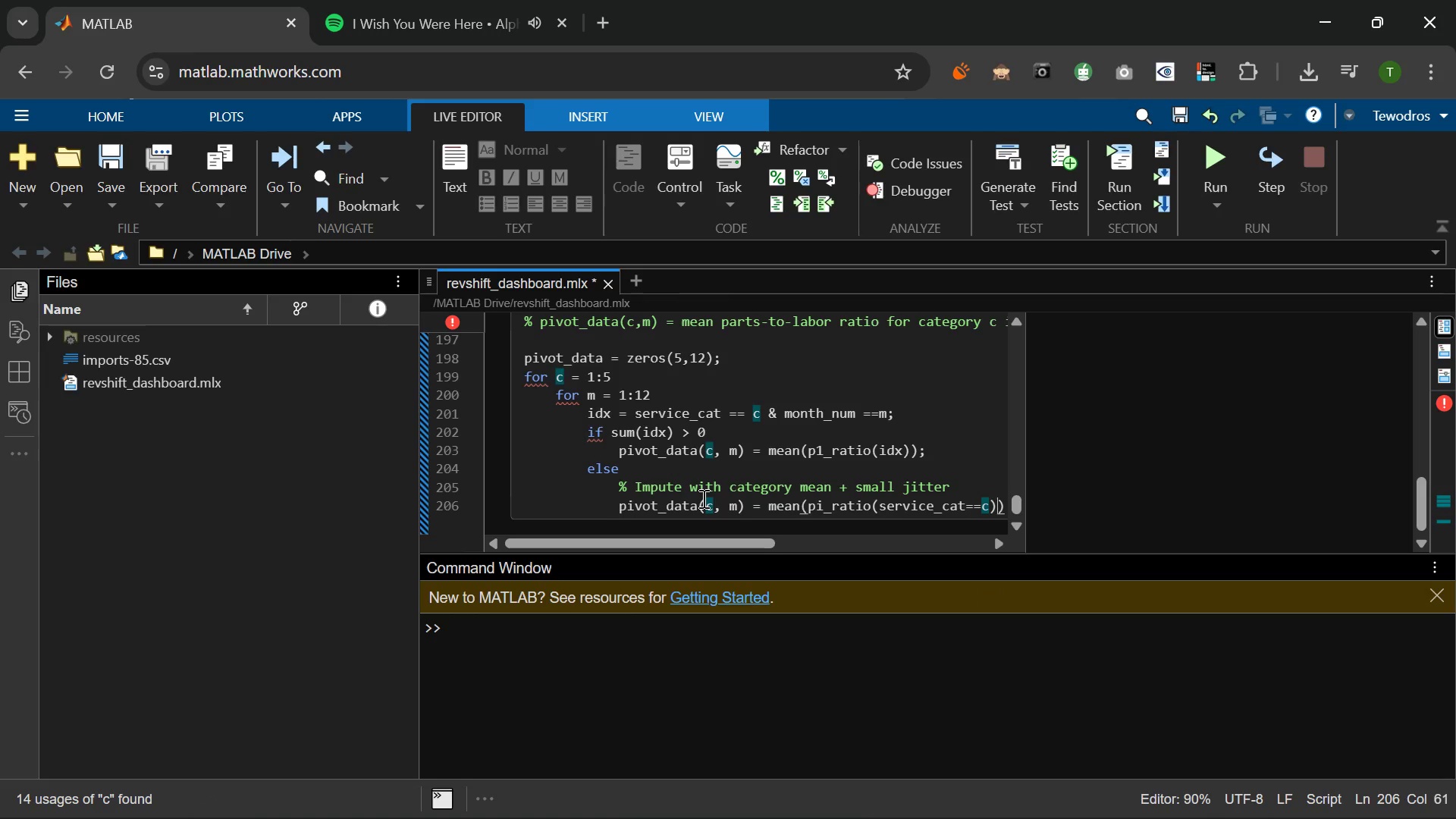 
key(ArrowRight)
 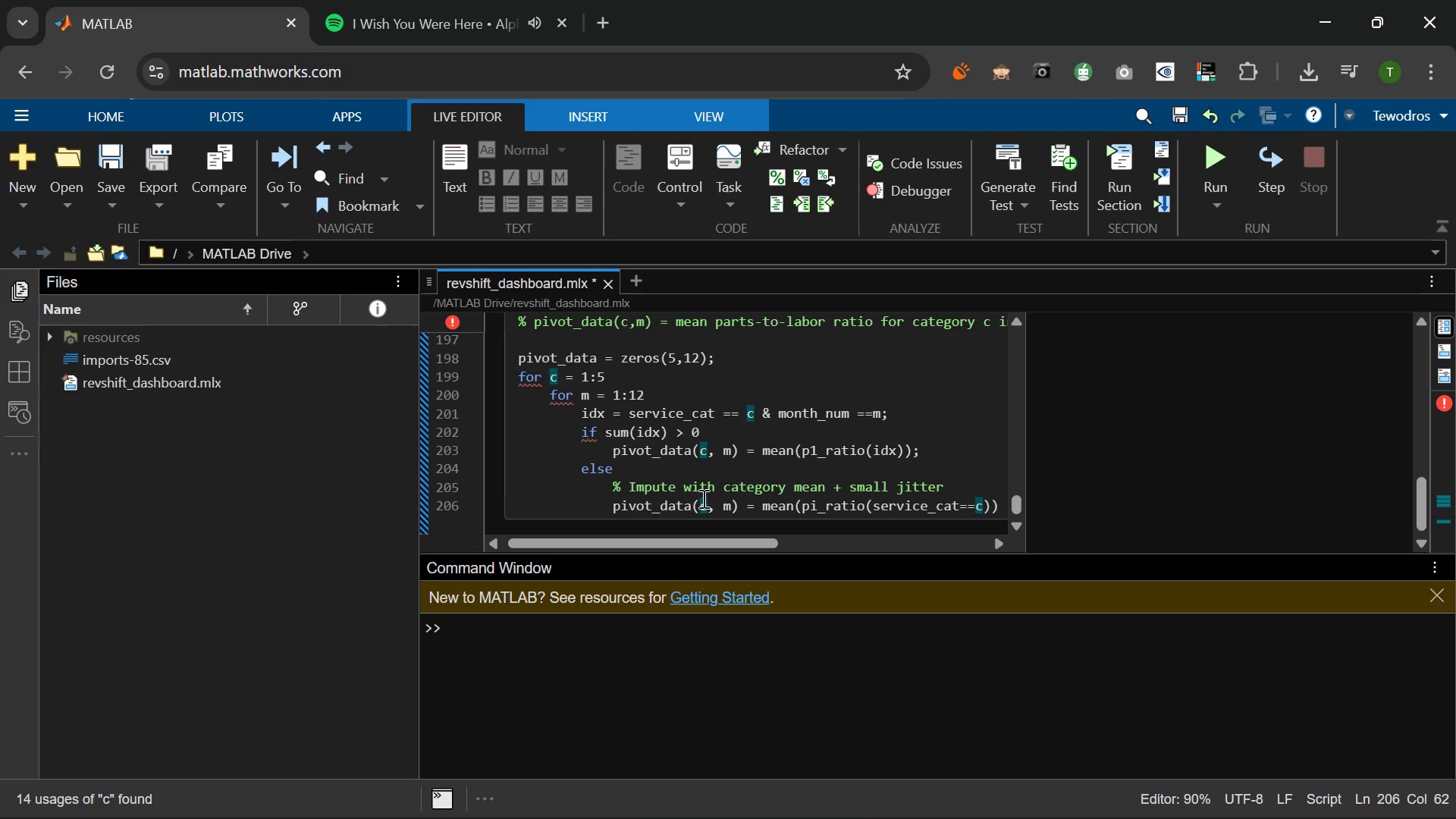 
key(Space)
 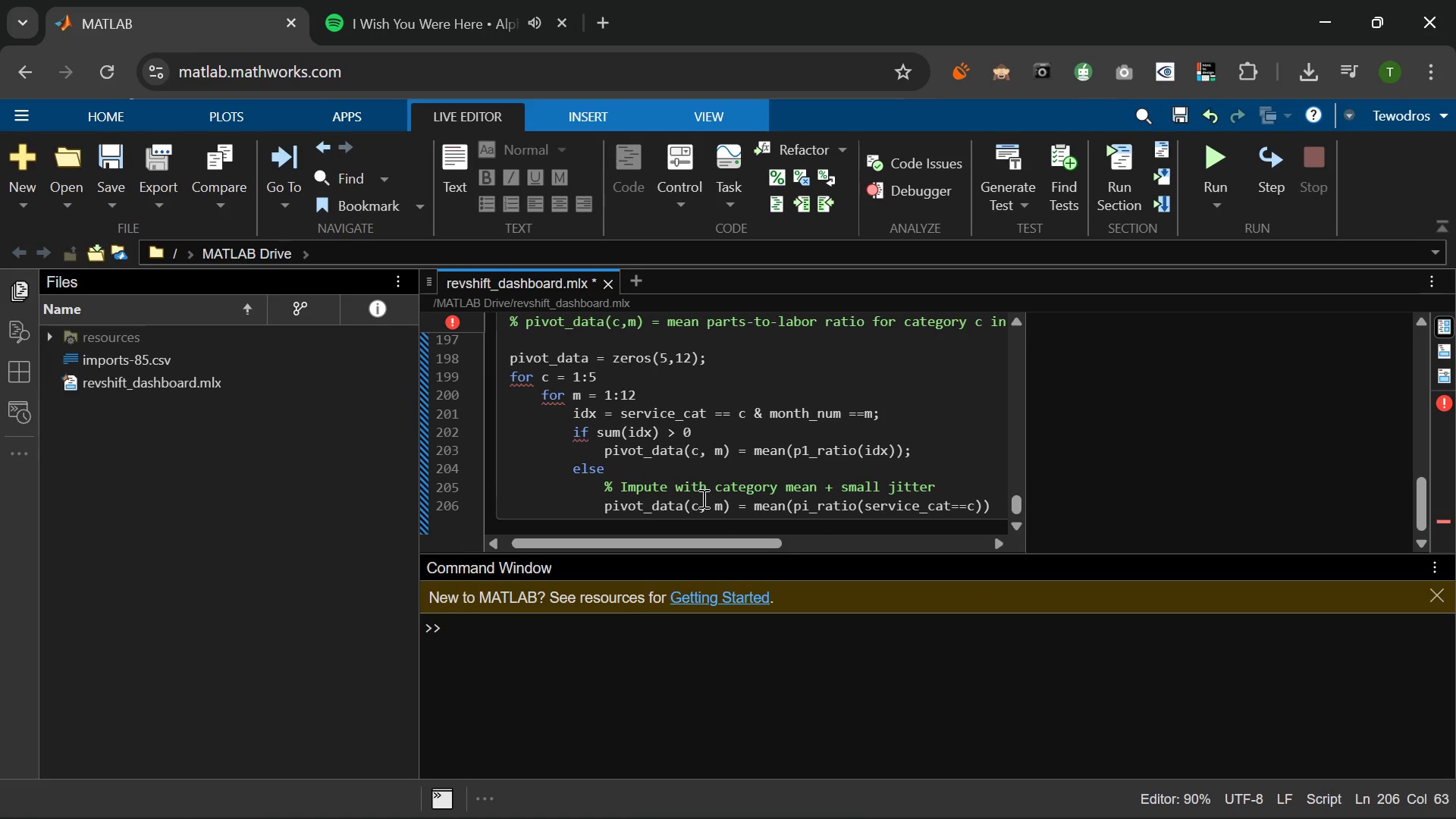 
key(Shift+Equal)
 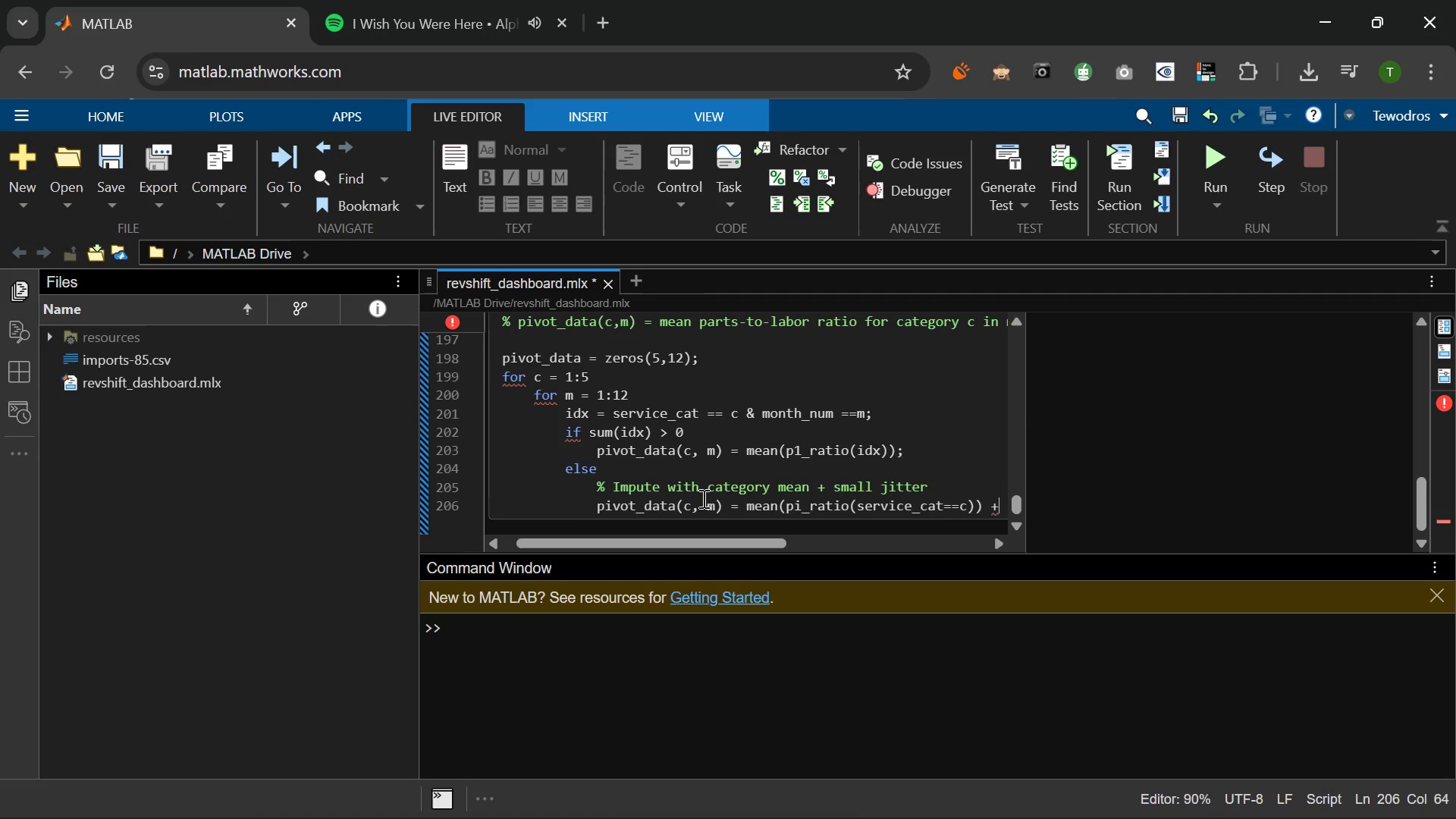 
key(Space)
 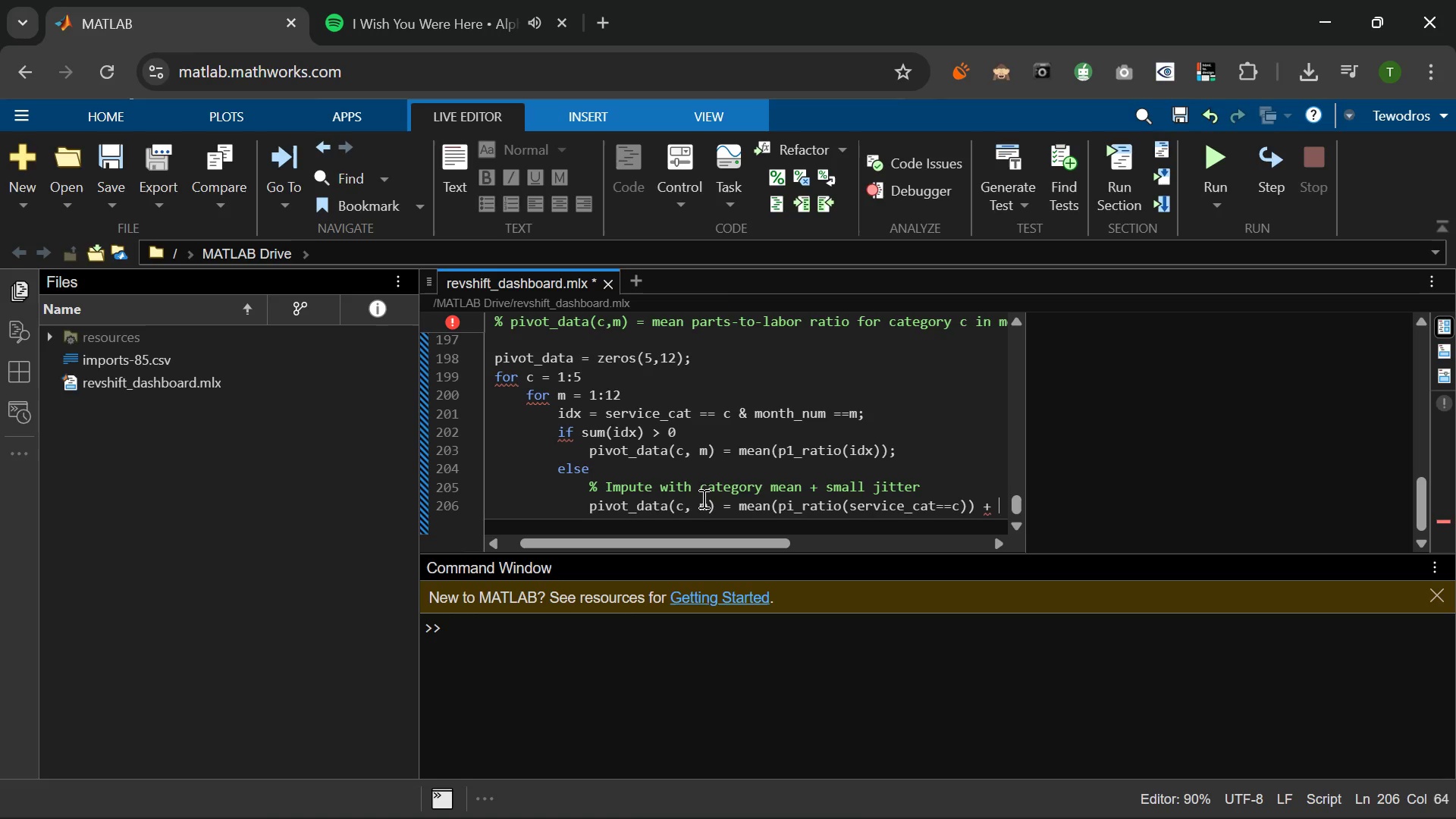 
key(Period)
 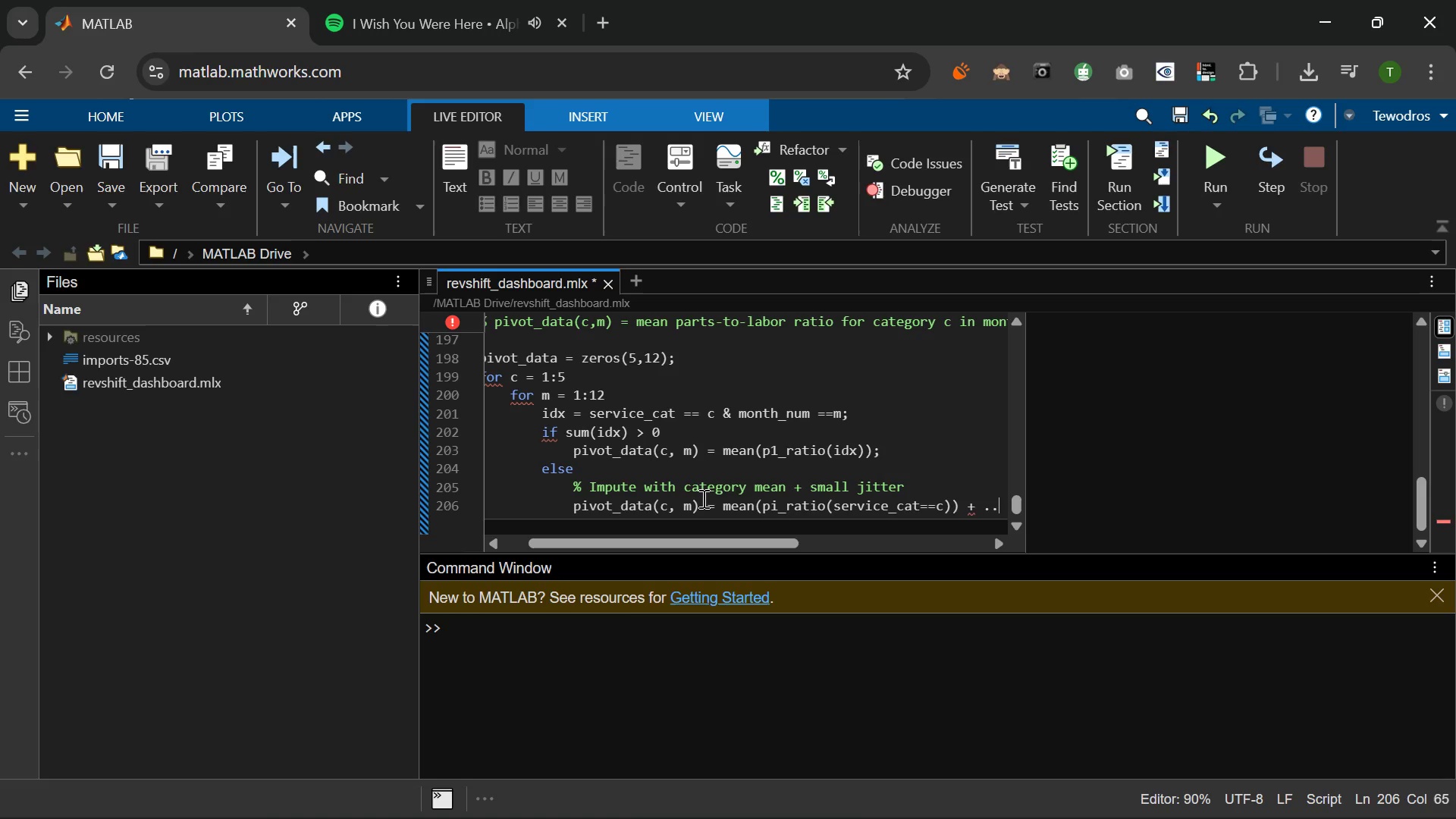 
key(Period)
 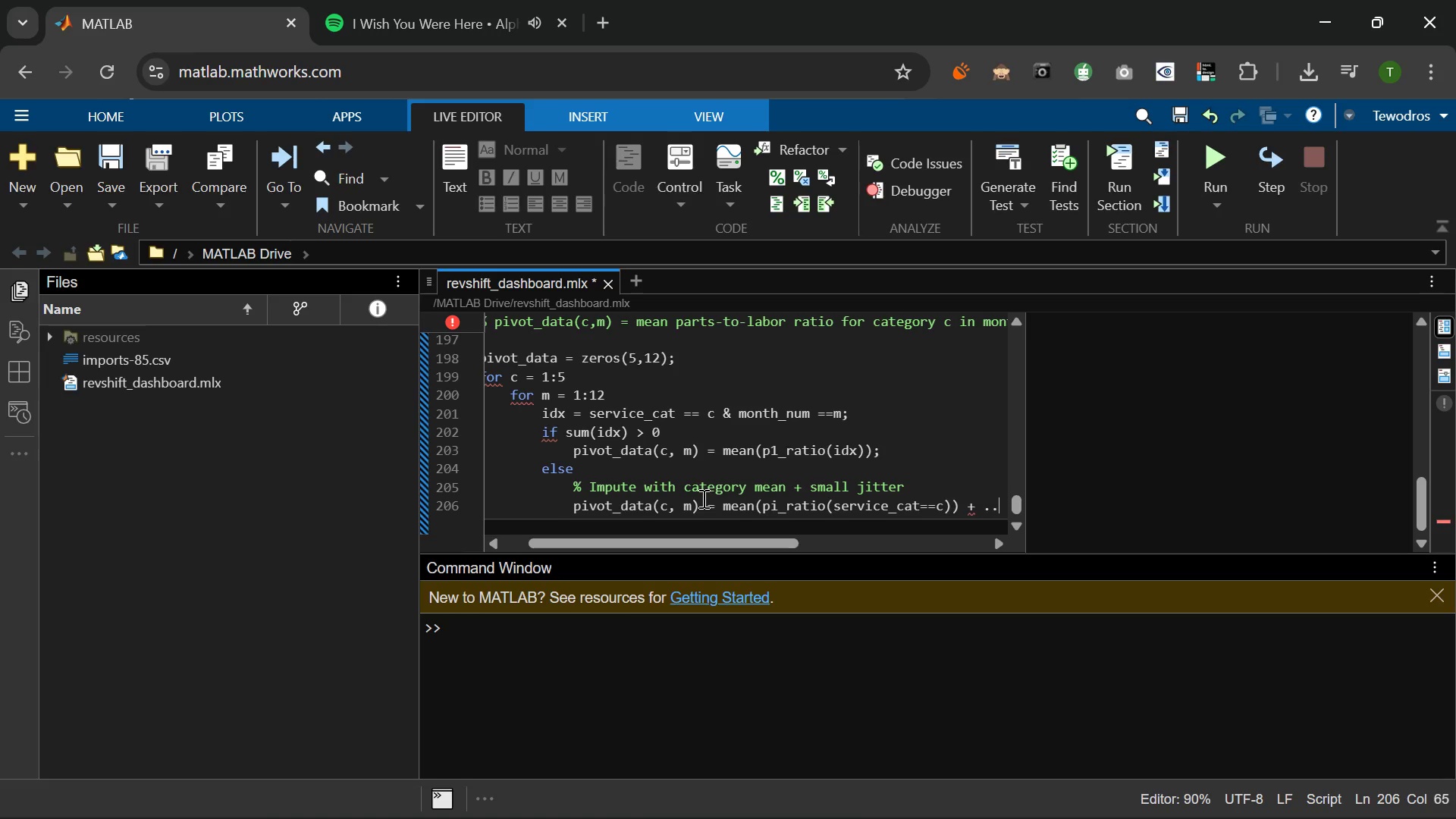 
key(Period)
 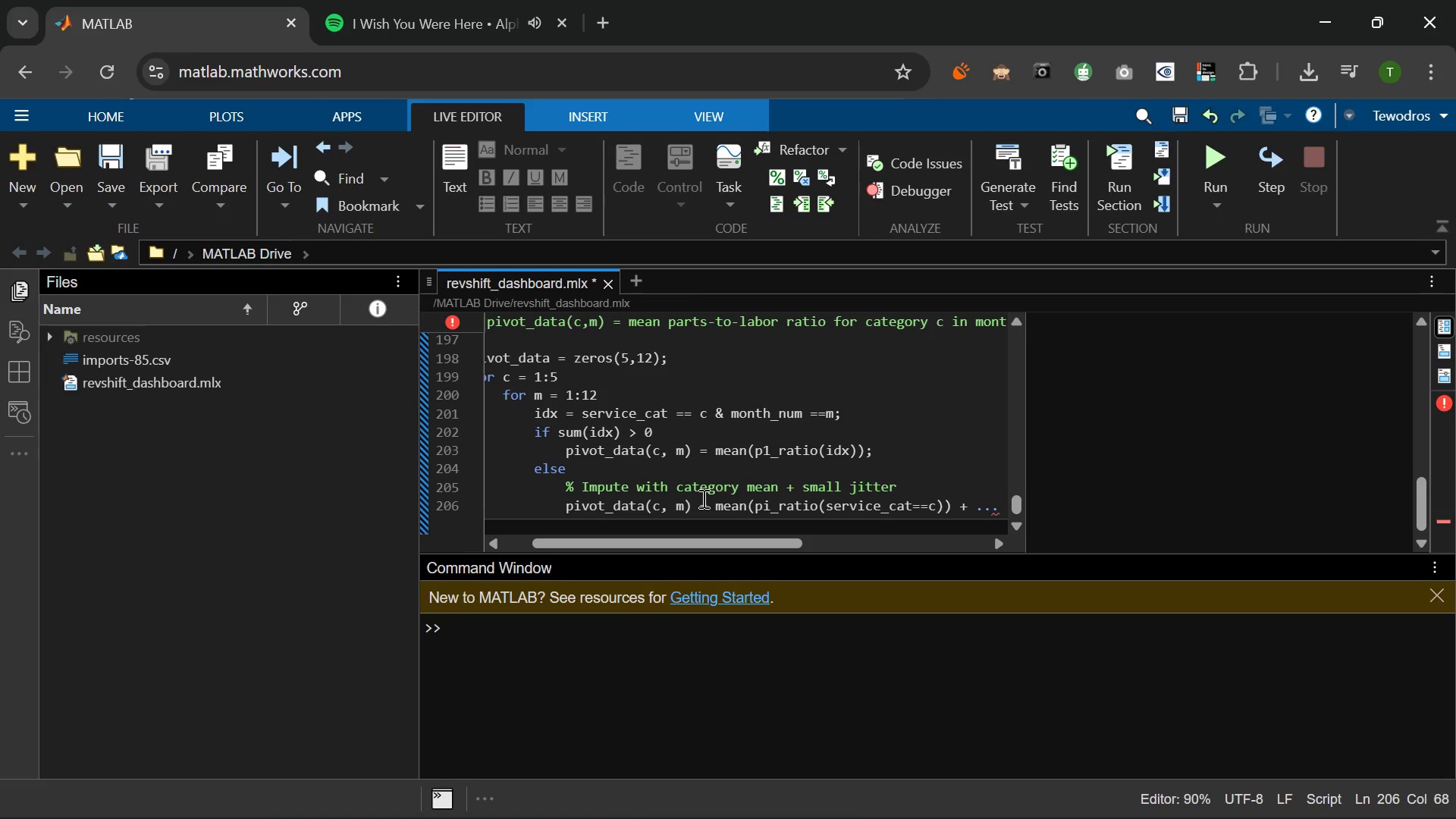 
key(Enter)
 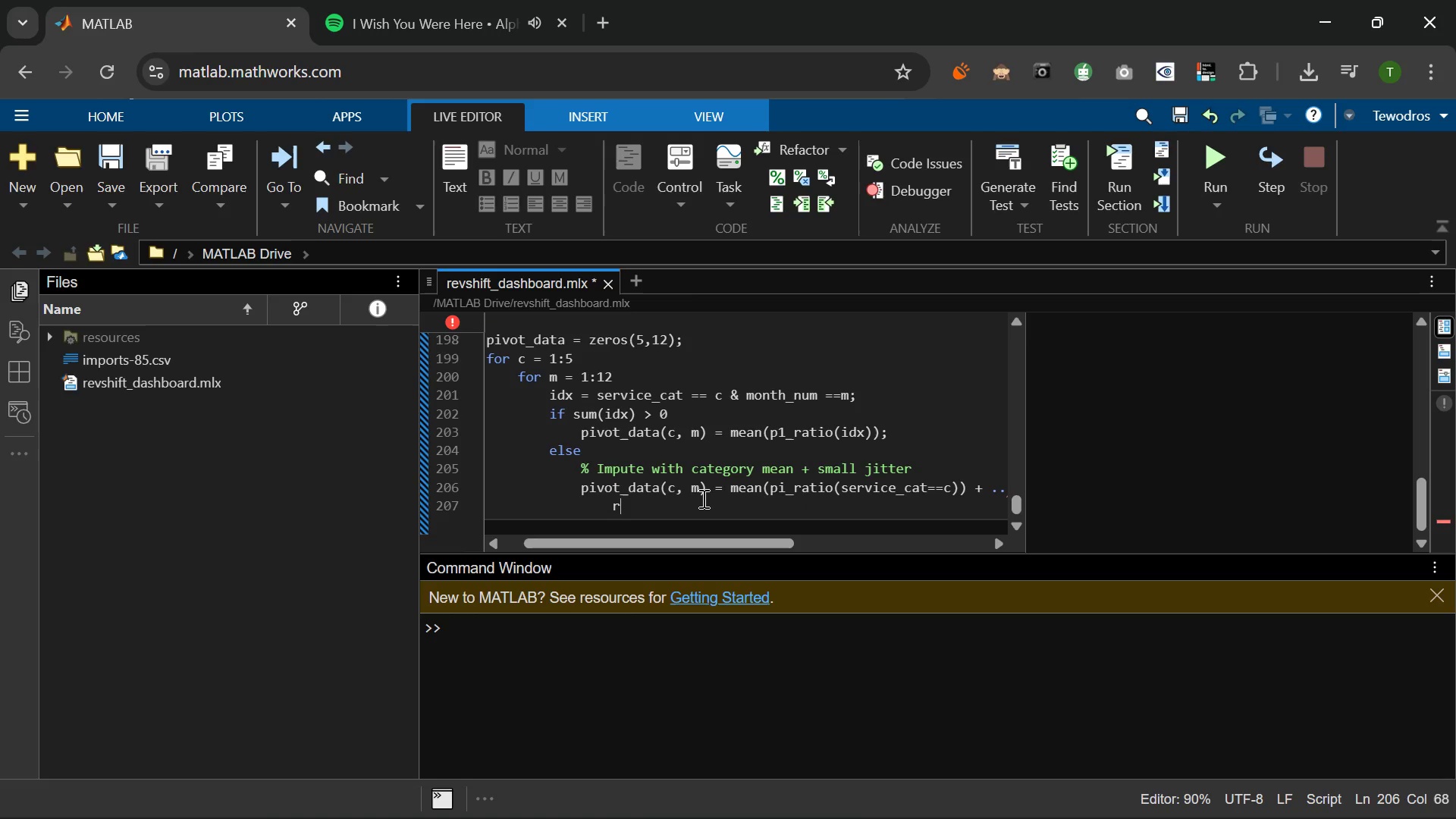 
type(randi)
key(Backspace)
type(n(1)
 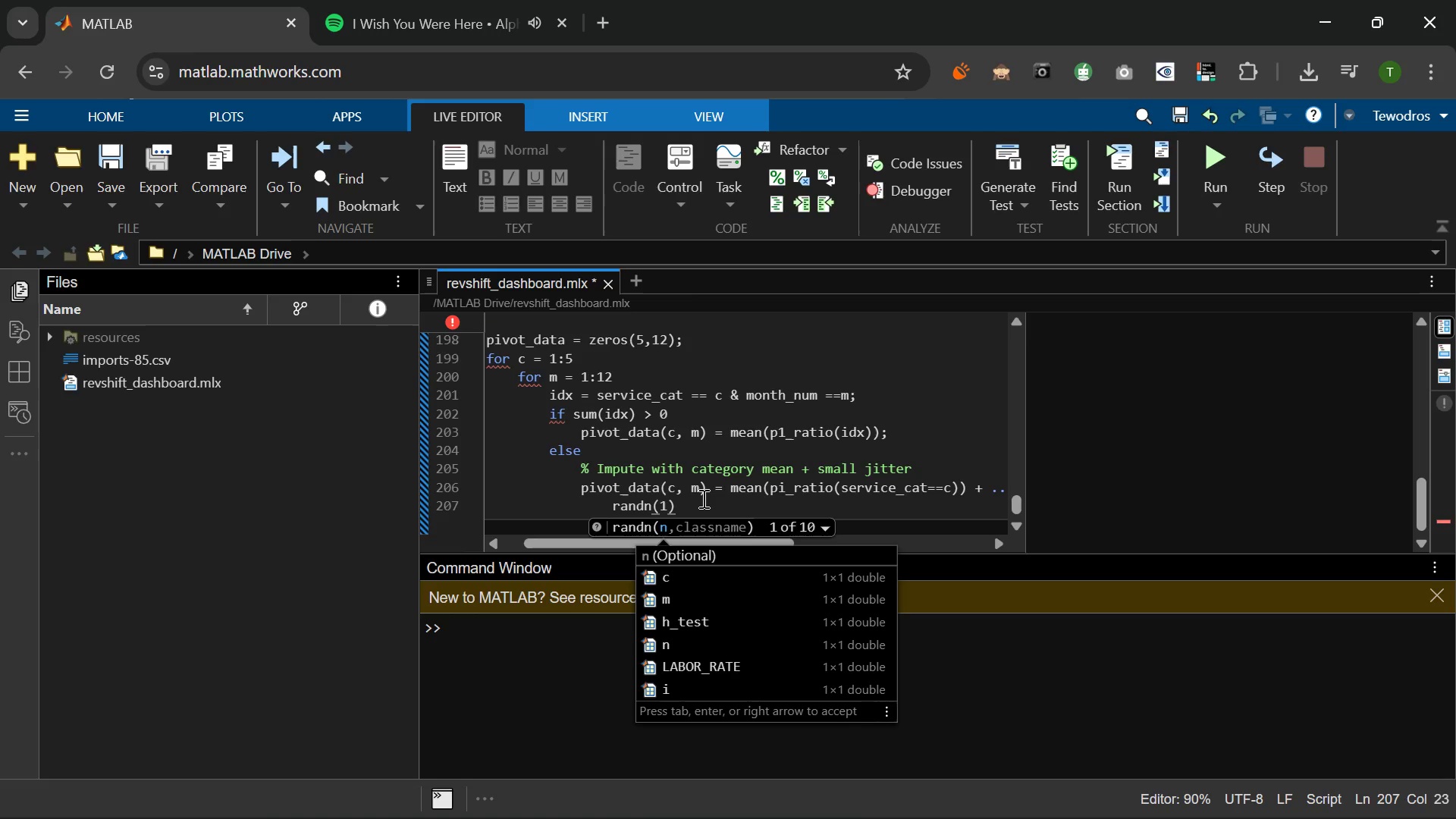 
key(ArrowRight)
 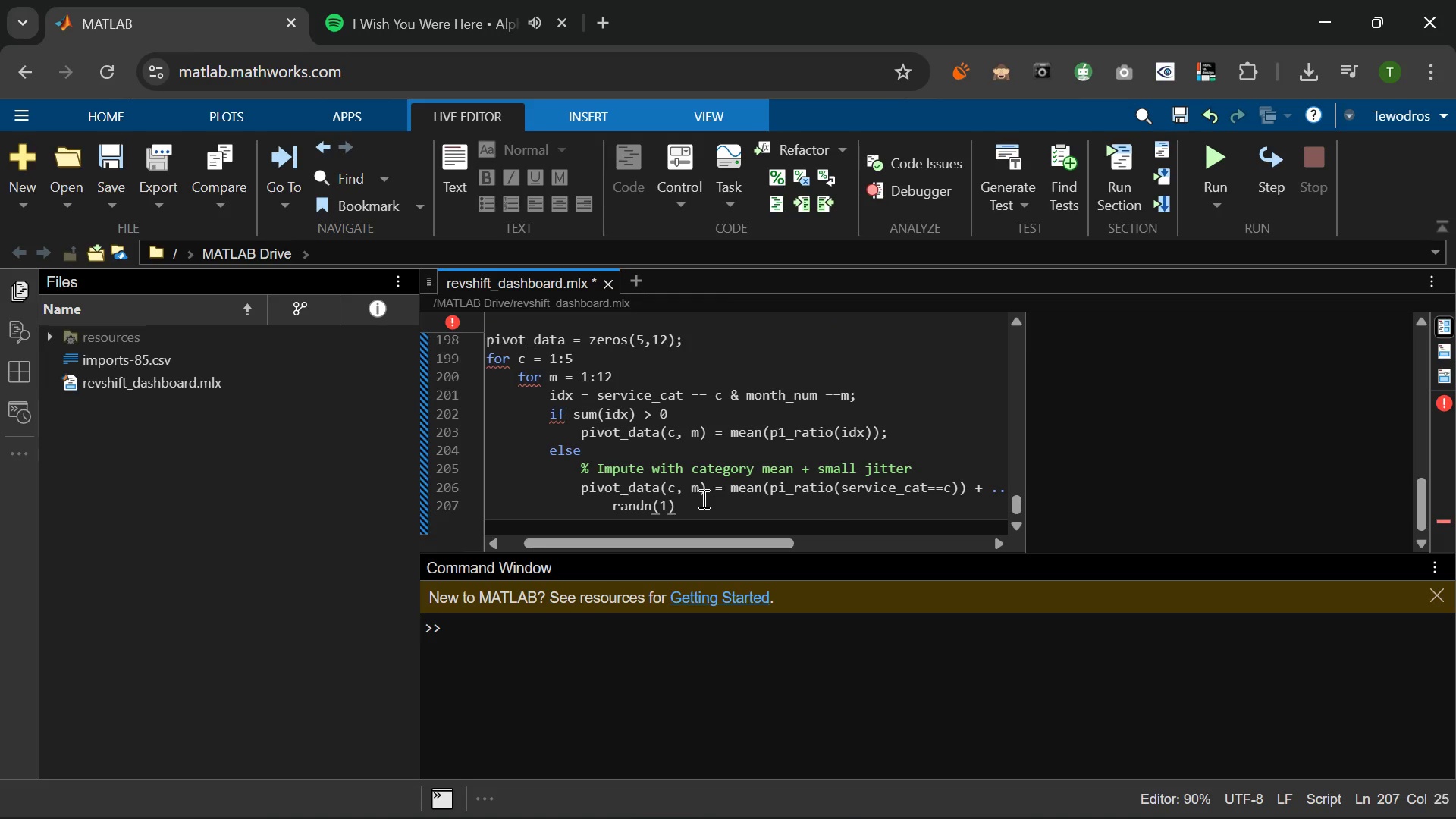 
key(Space)
 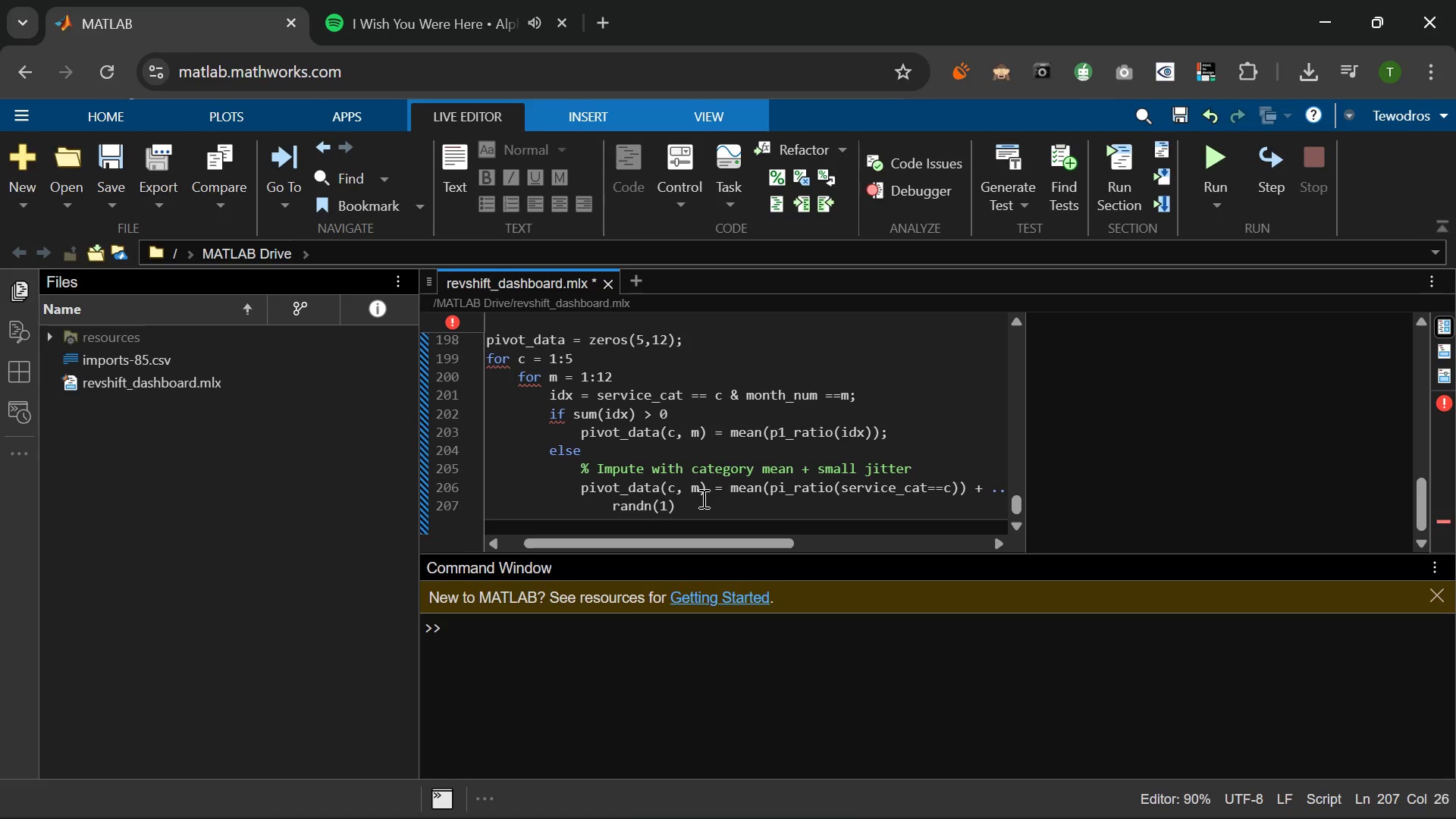 
key(Shift+8)
 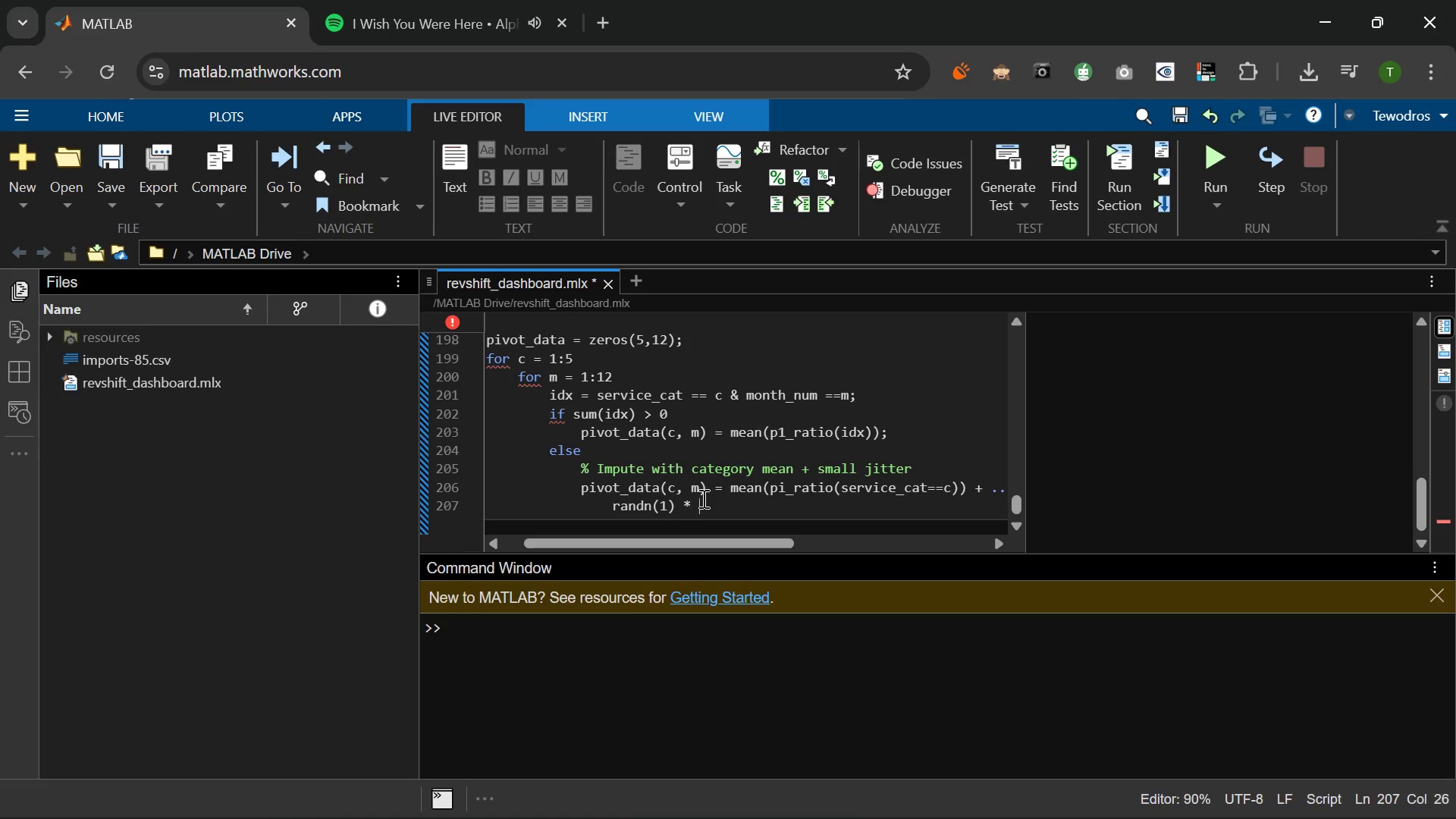 
key(Space)
 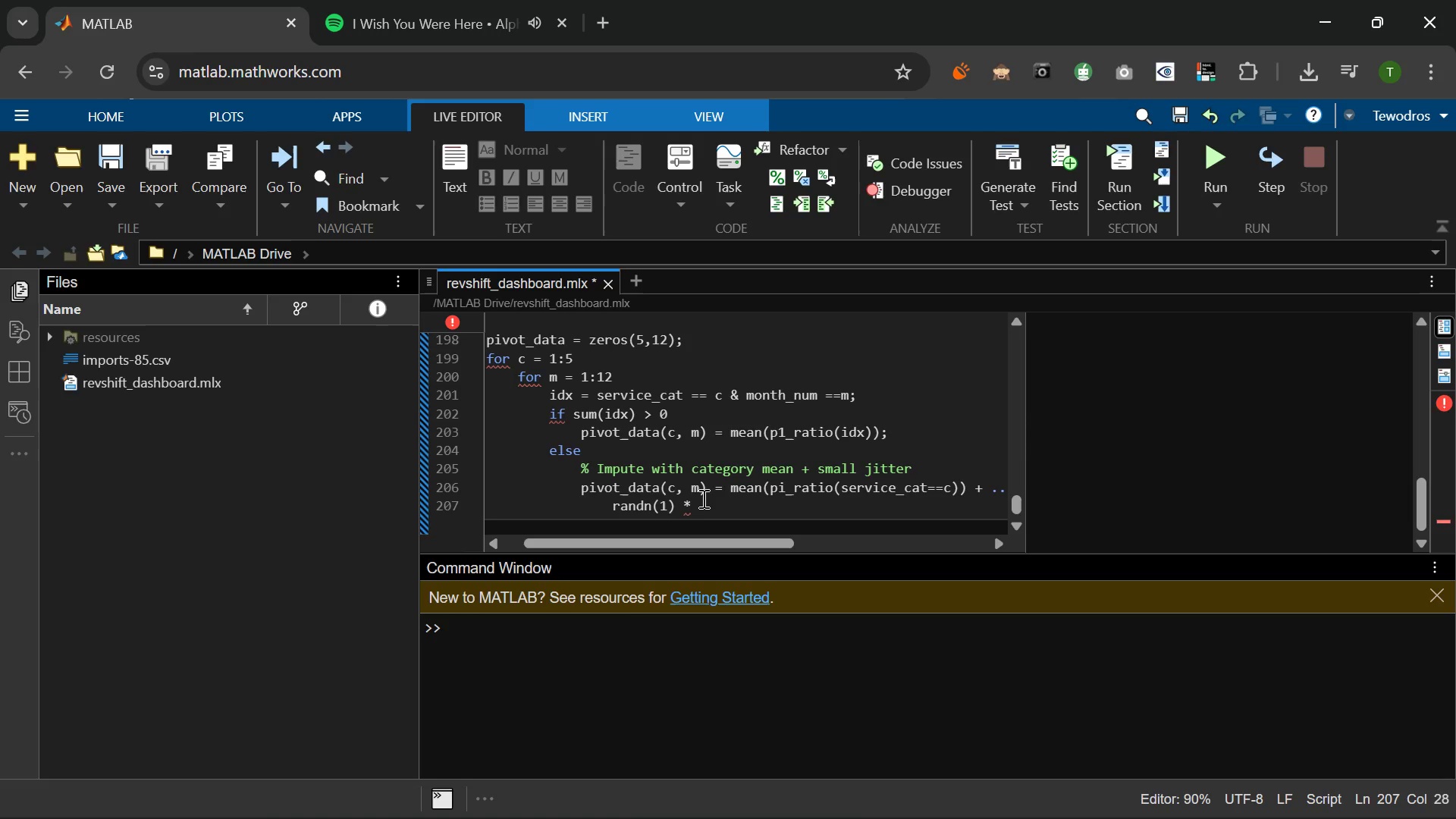 
key(Period)
 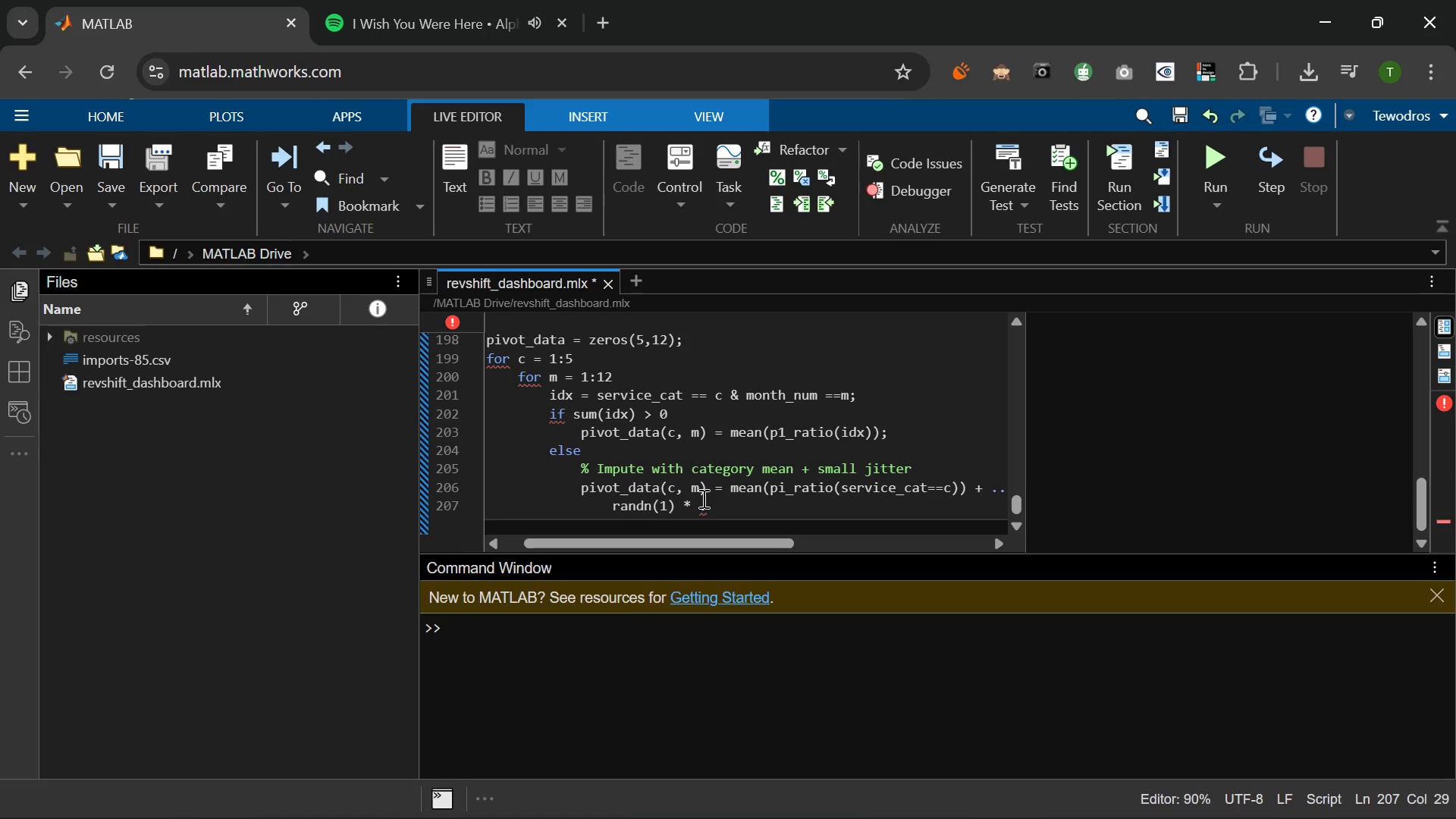 
key(Backspace)
 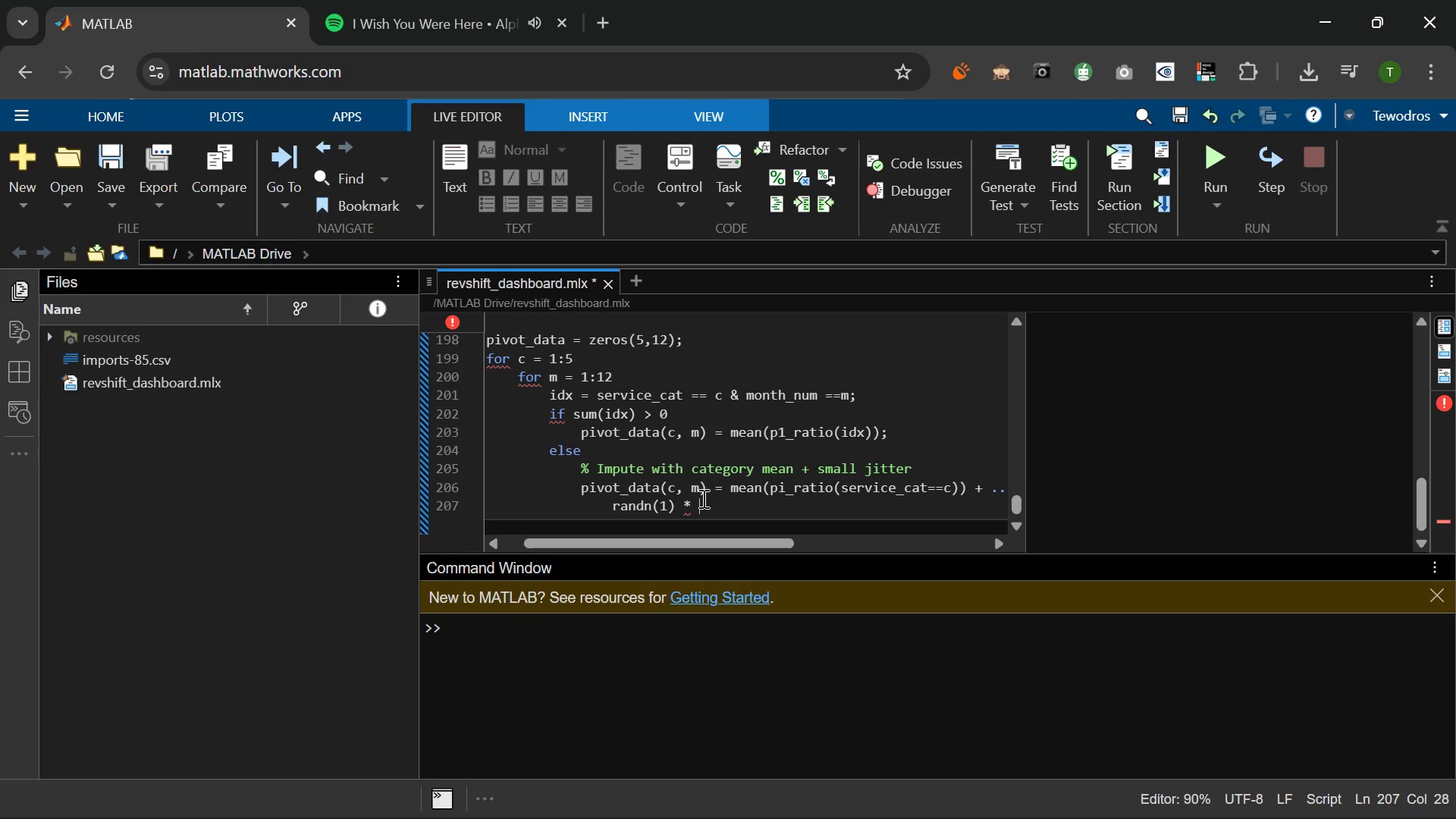 
key(Minus)
 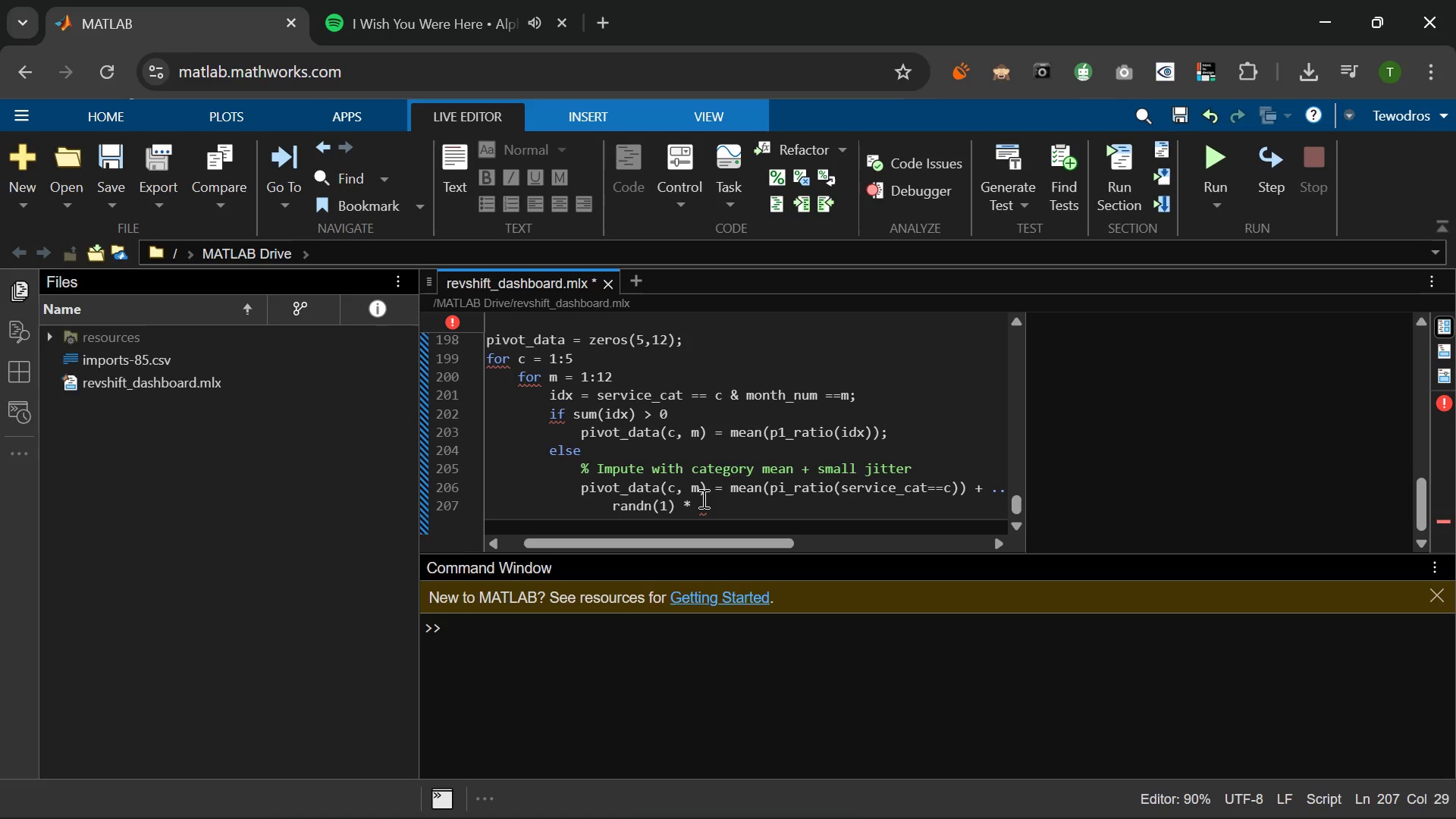 
key(Backspace)
 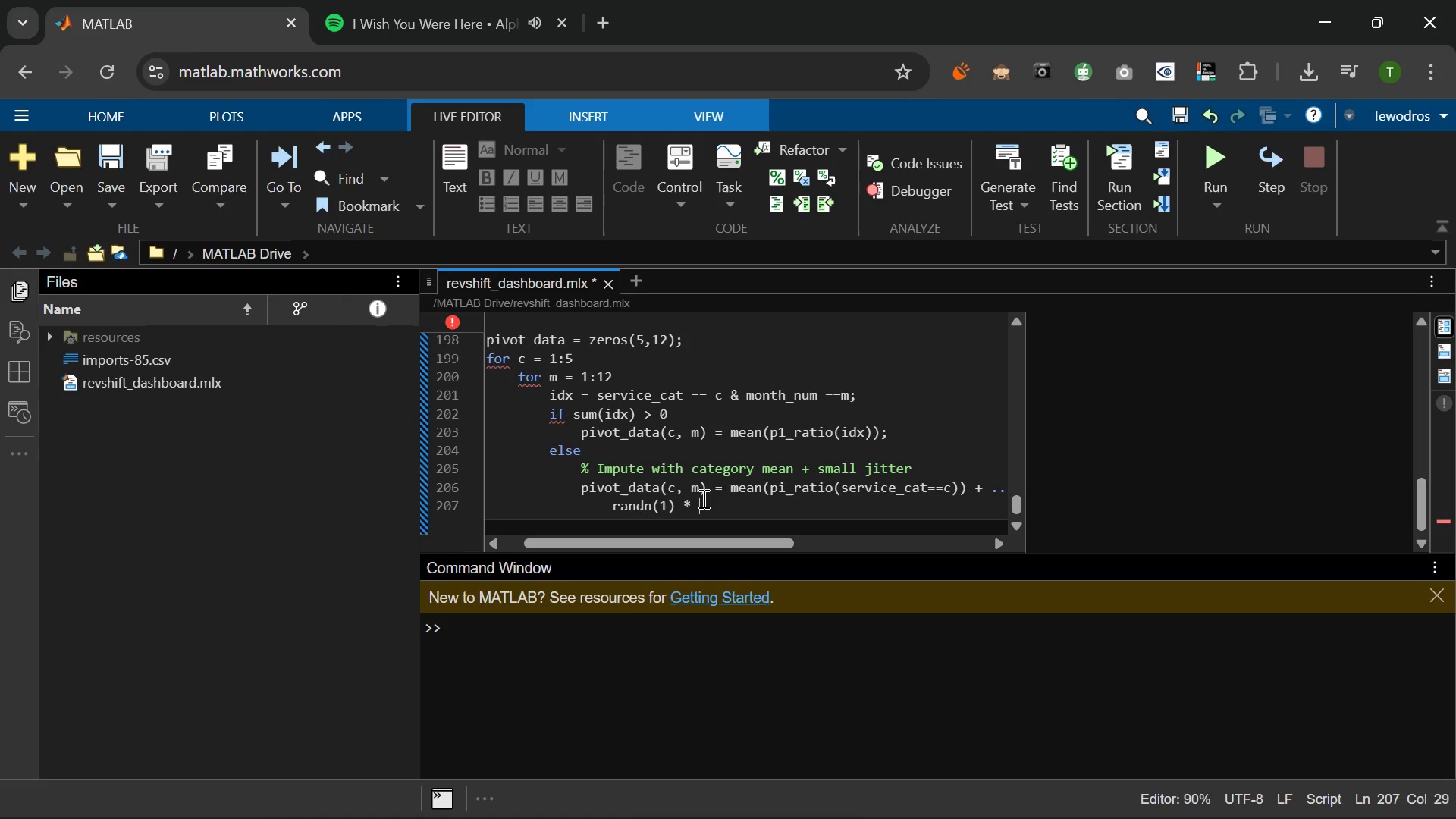 
key(0)
 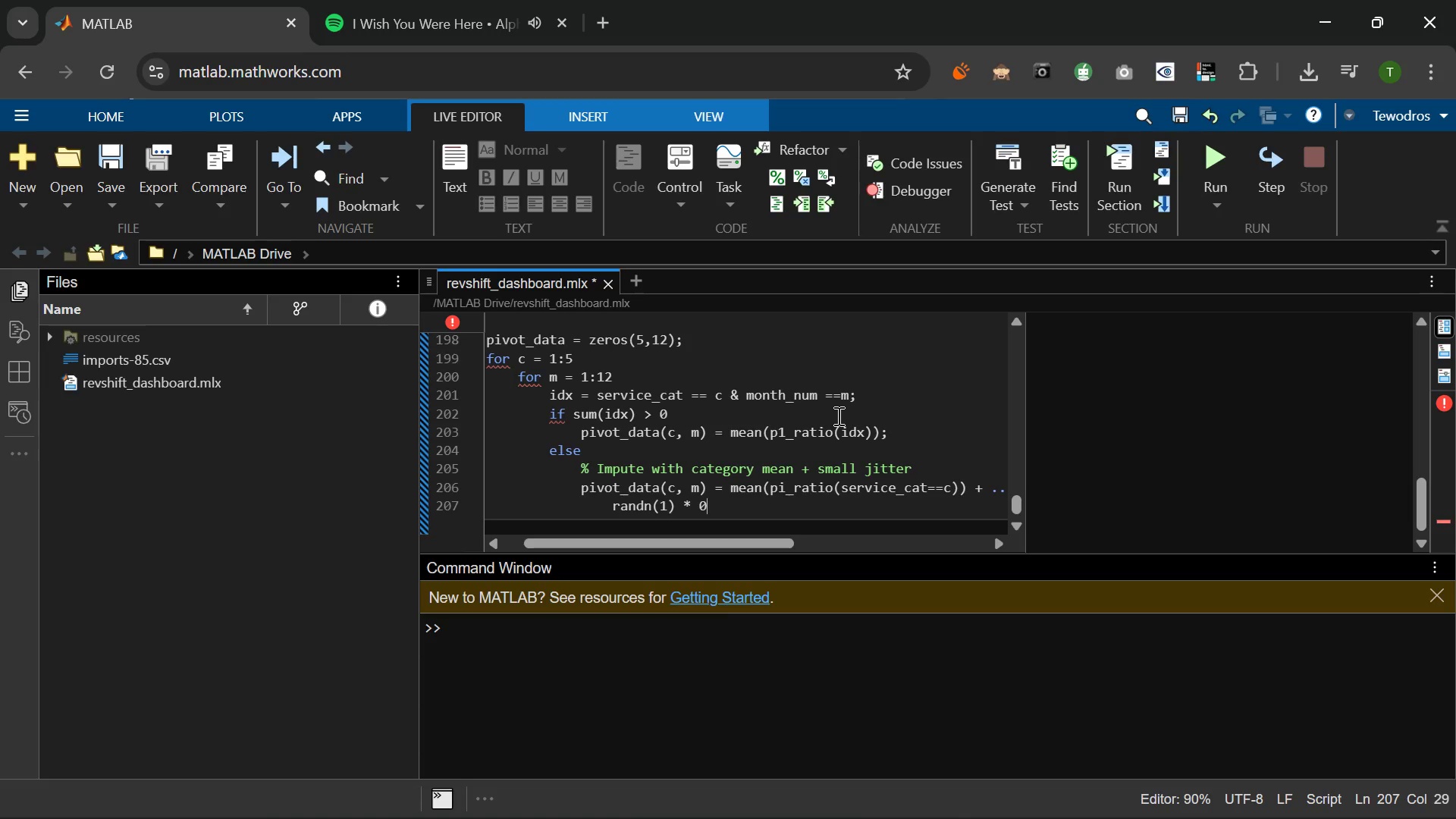 
type(.05;)
 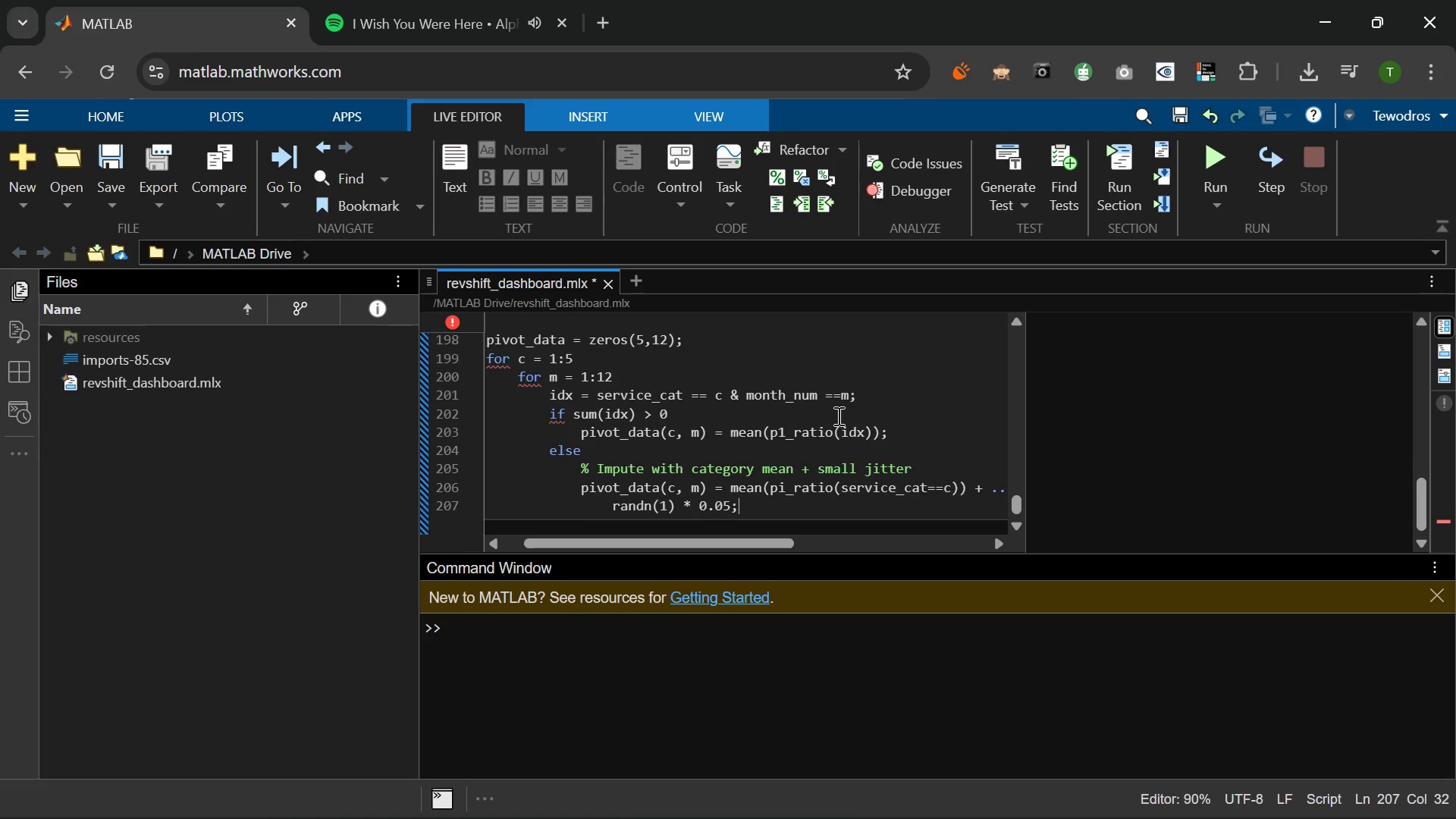 
key(Enter)
 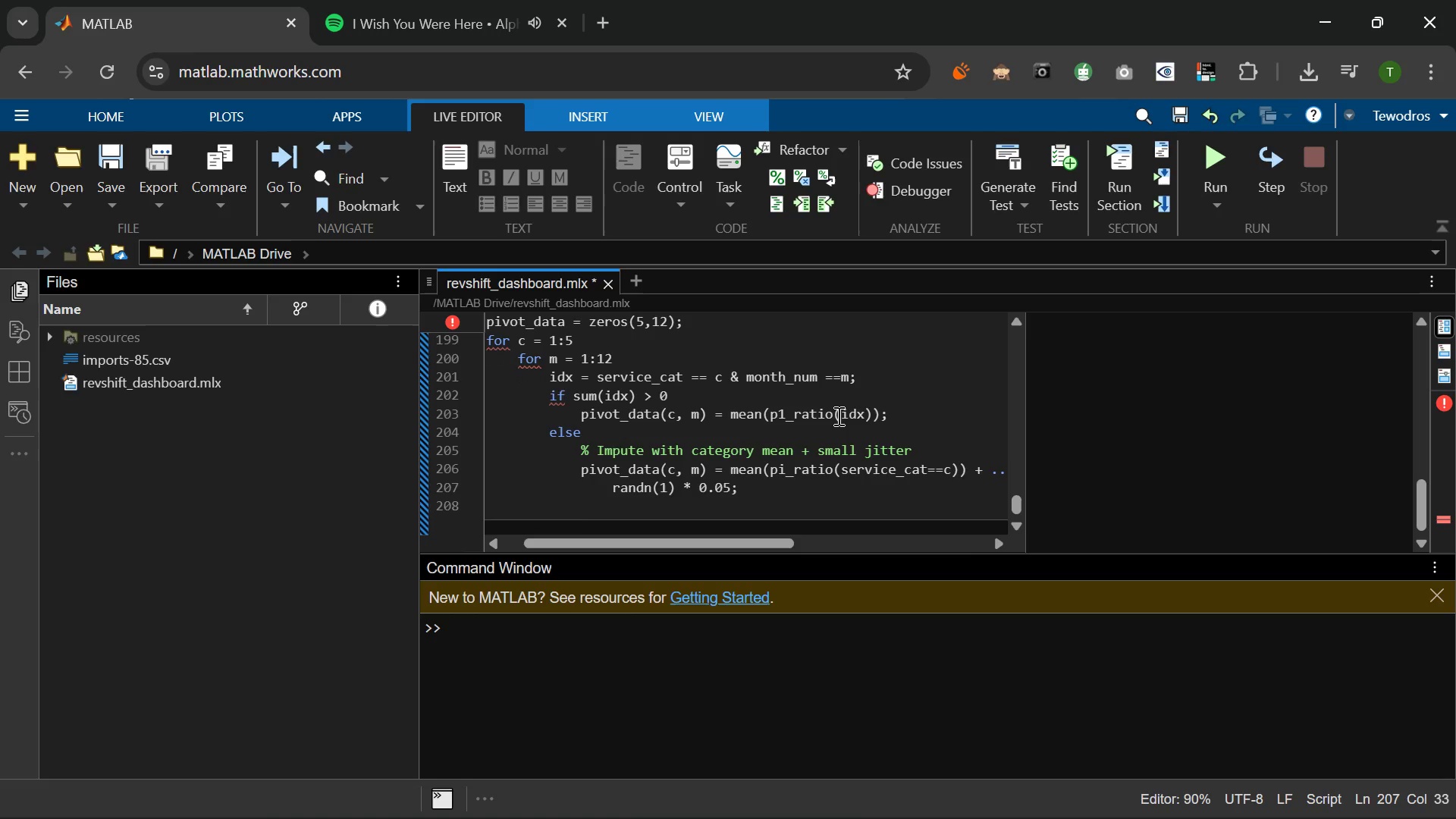 
type(end)
 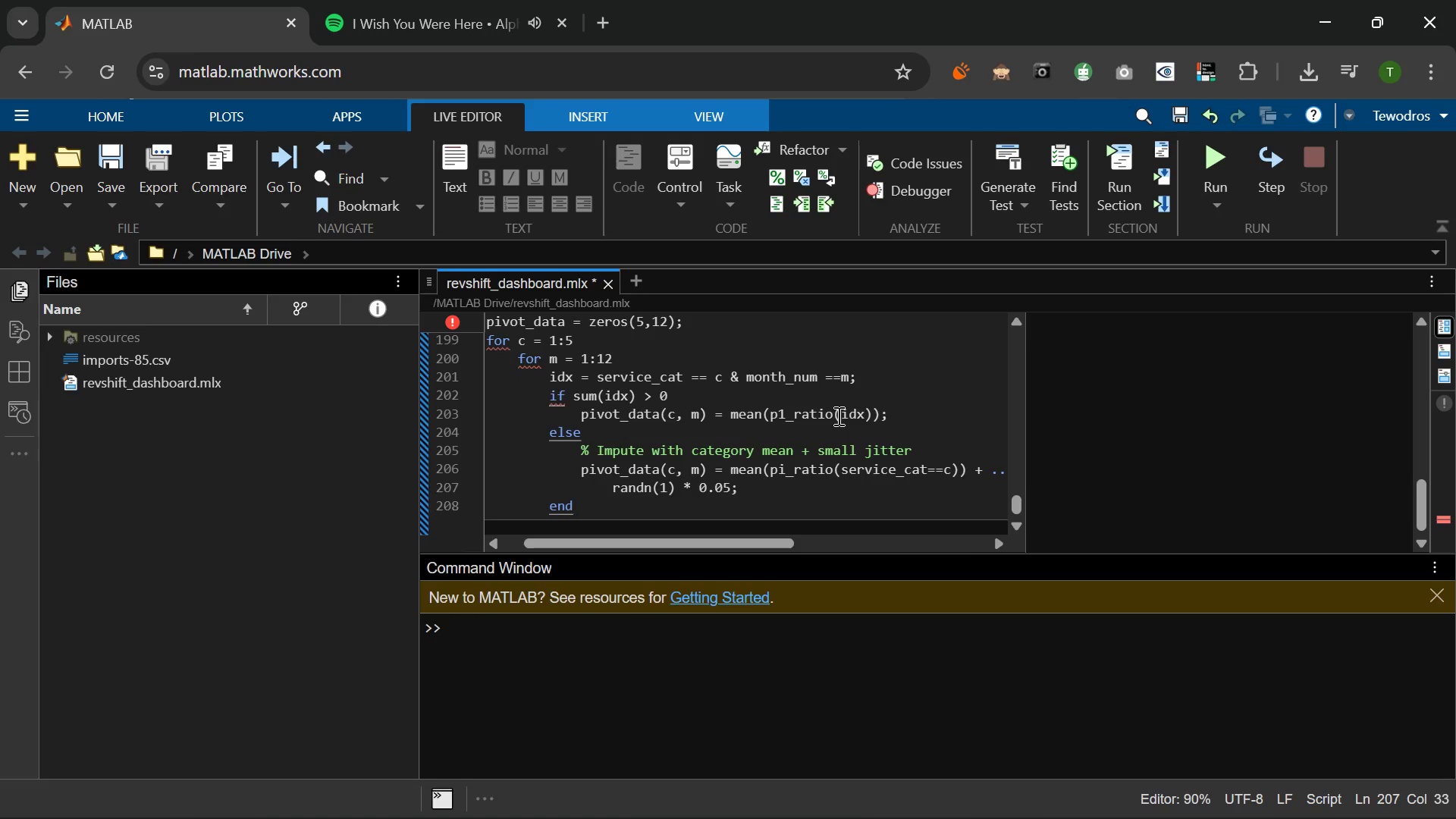 
key(Enter)
 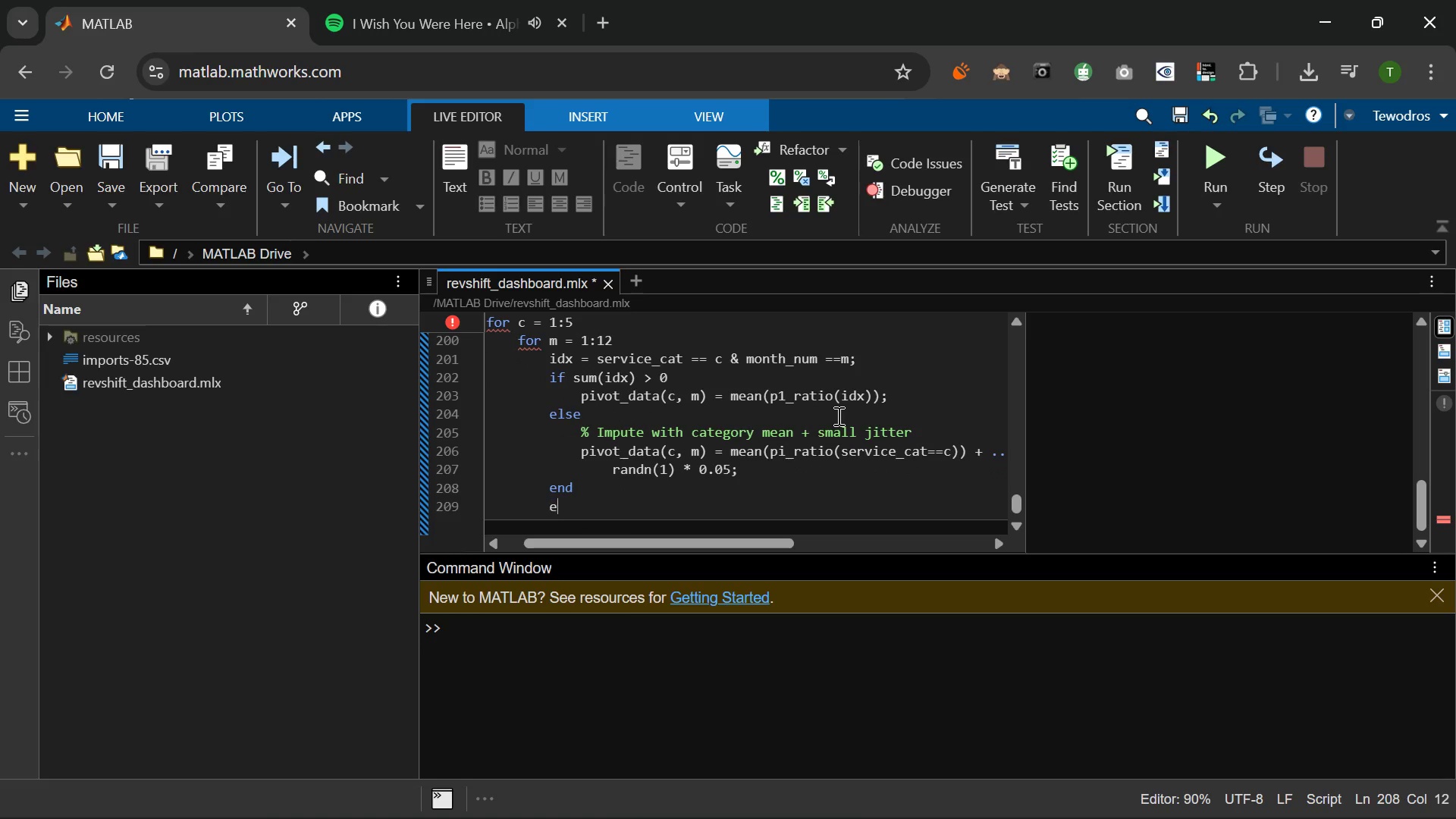 
type(end)
 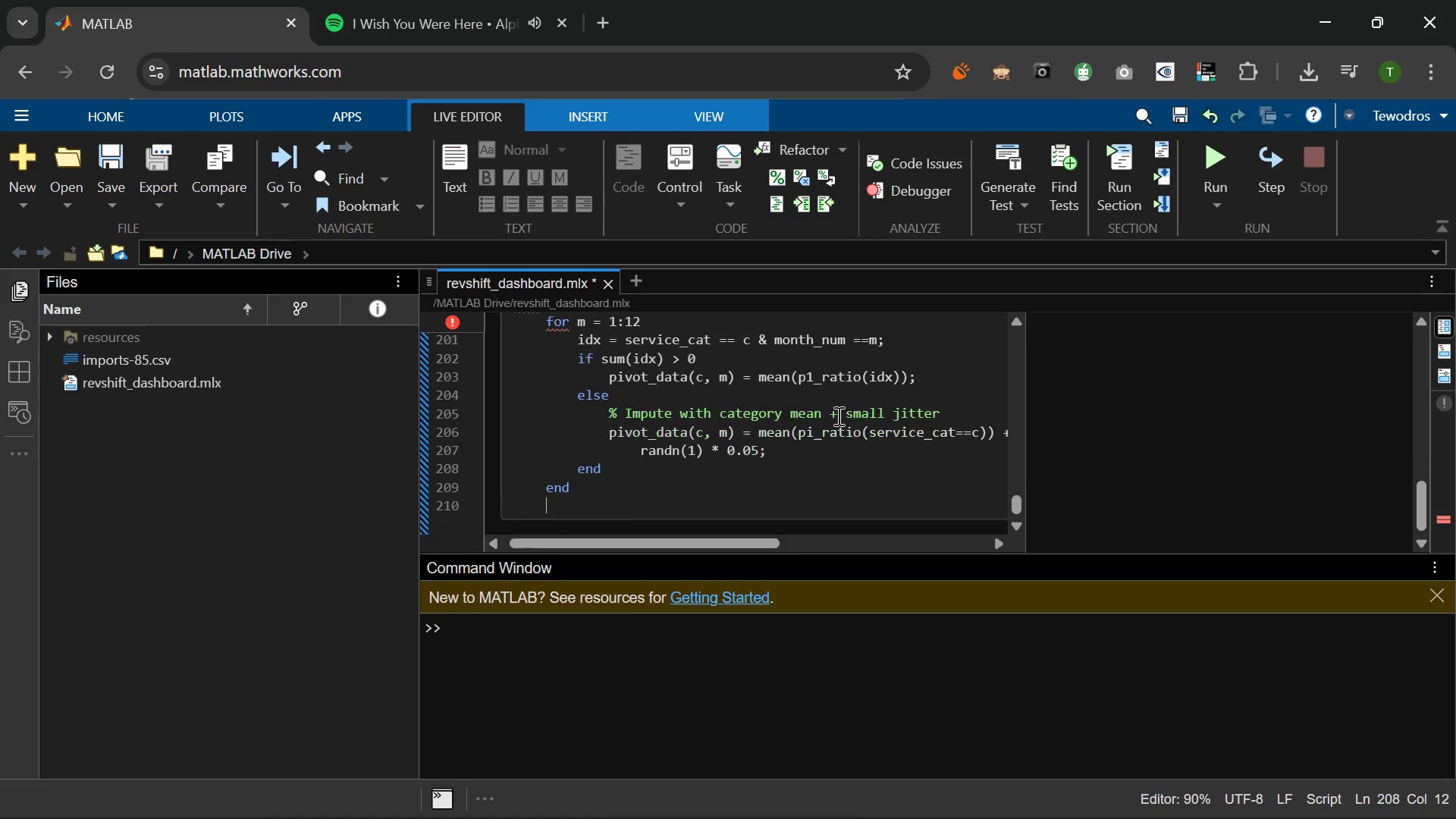 
key(Enter)
 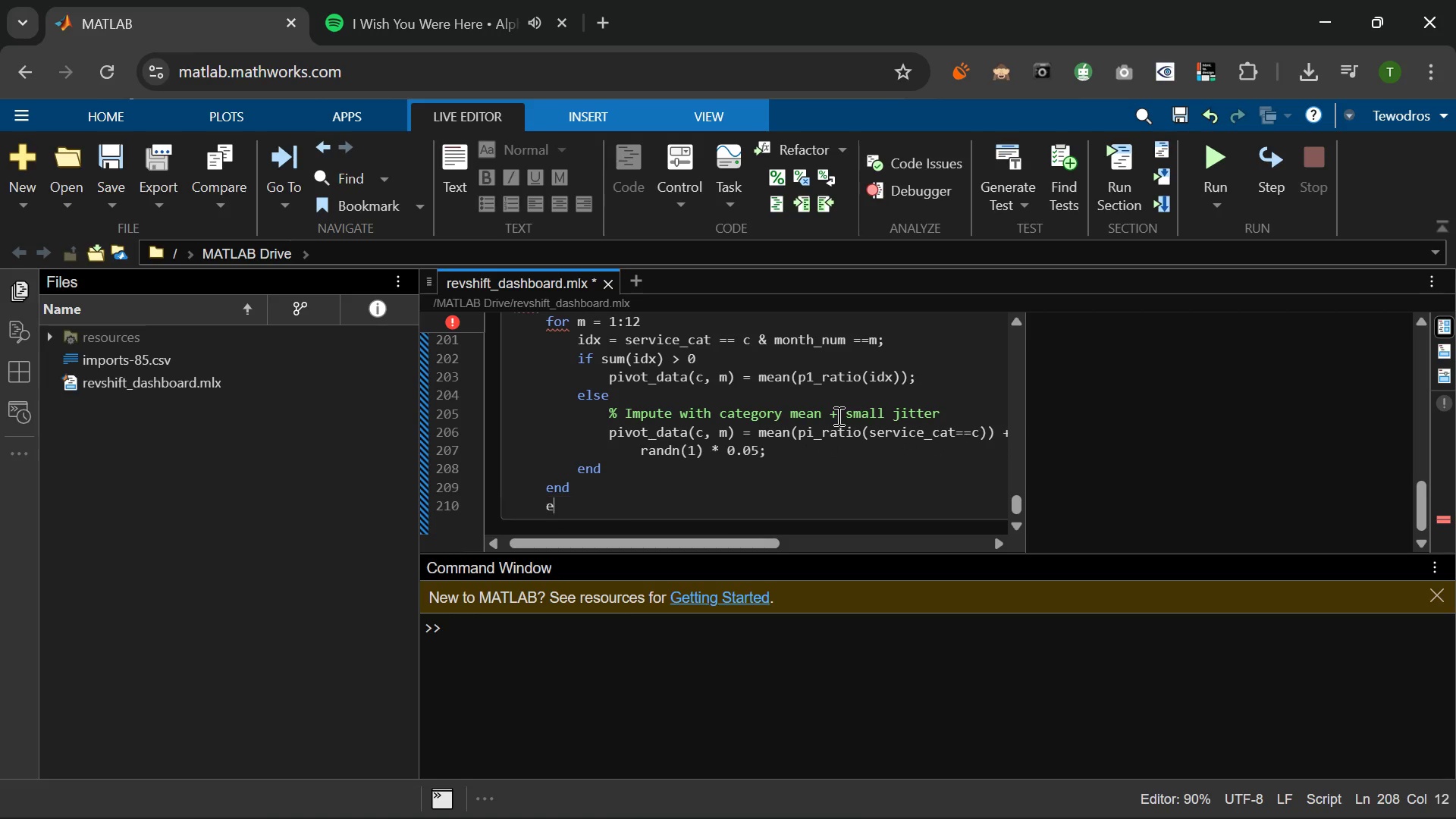 
type(end)
 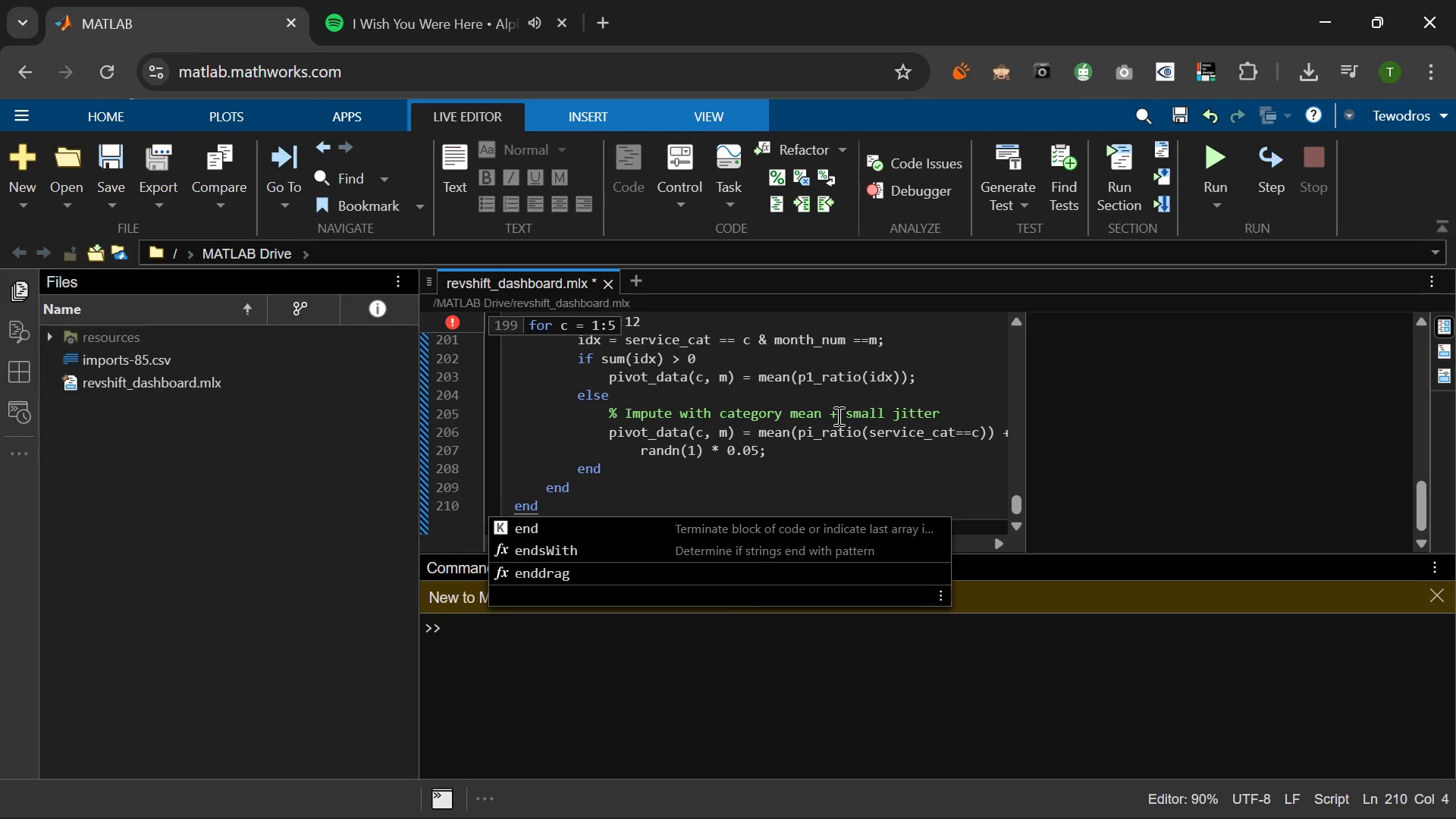 
key(Enter)
 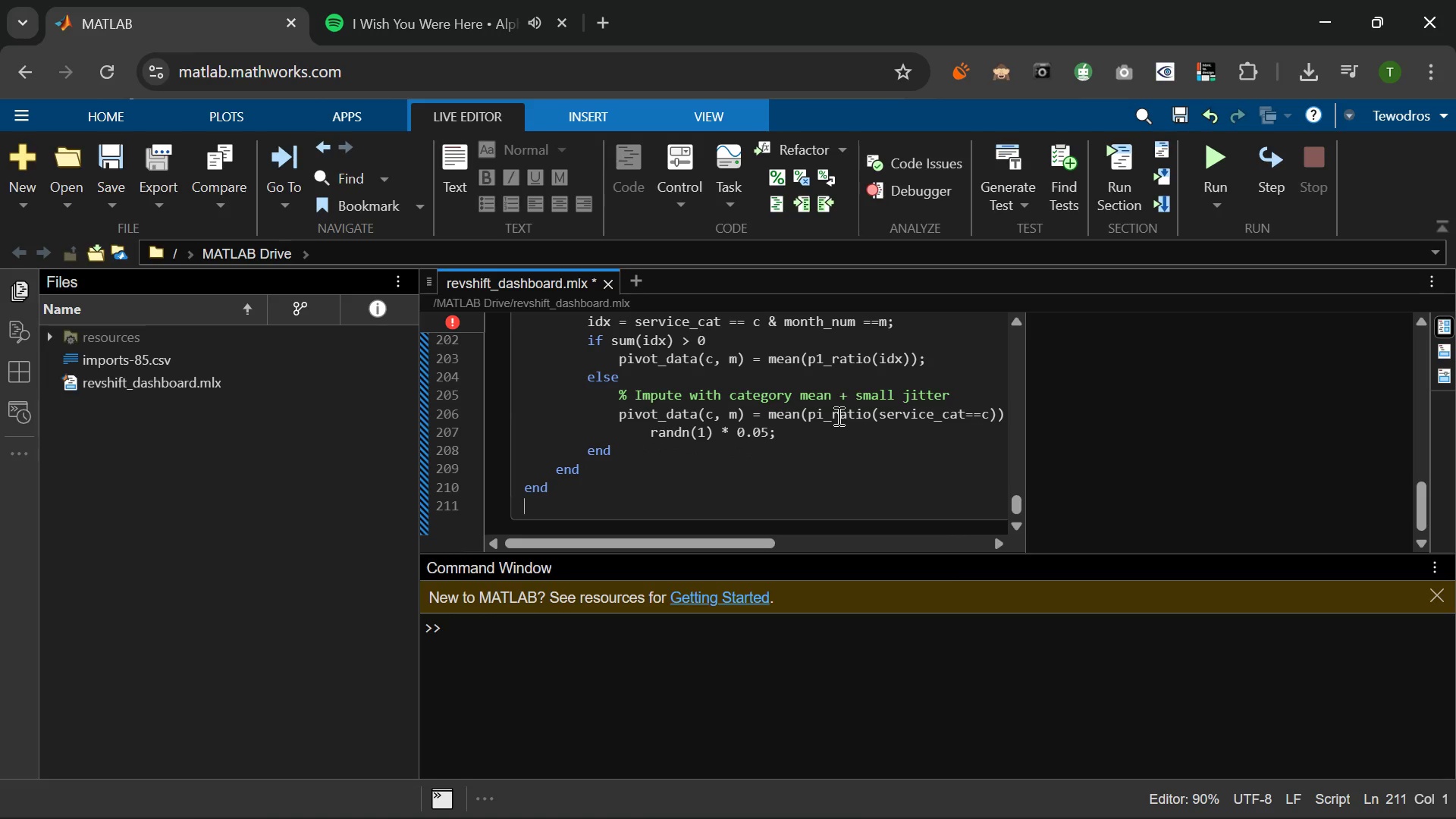 
key(Enter)
 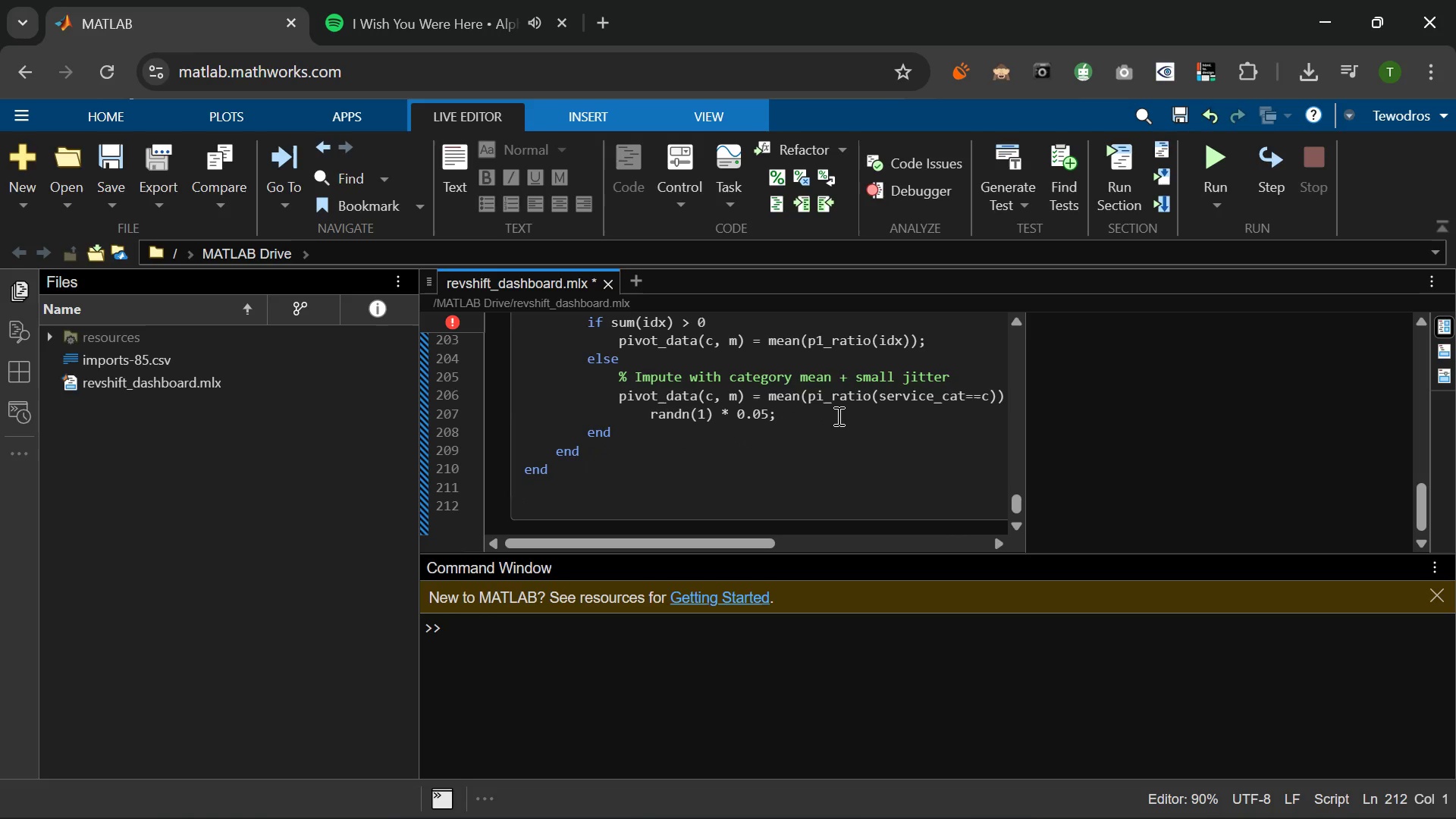 
type(%% 10. Figure - 3=)
key(Backspace)
type(-)
 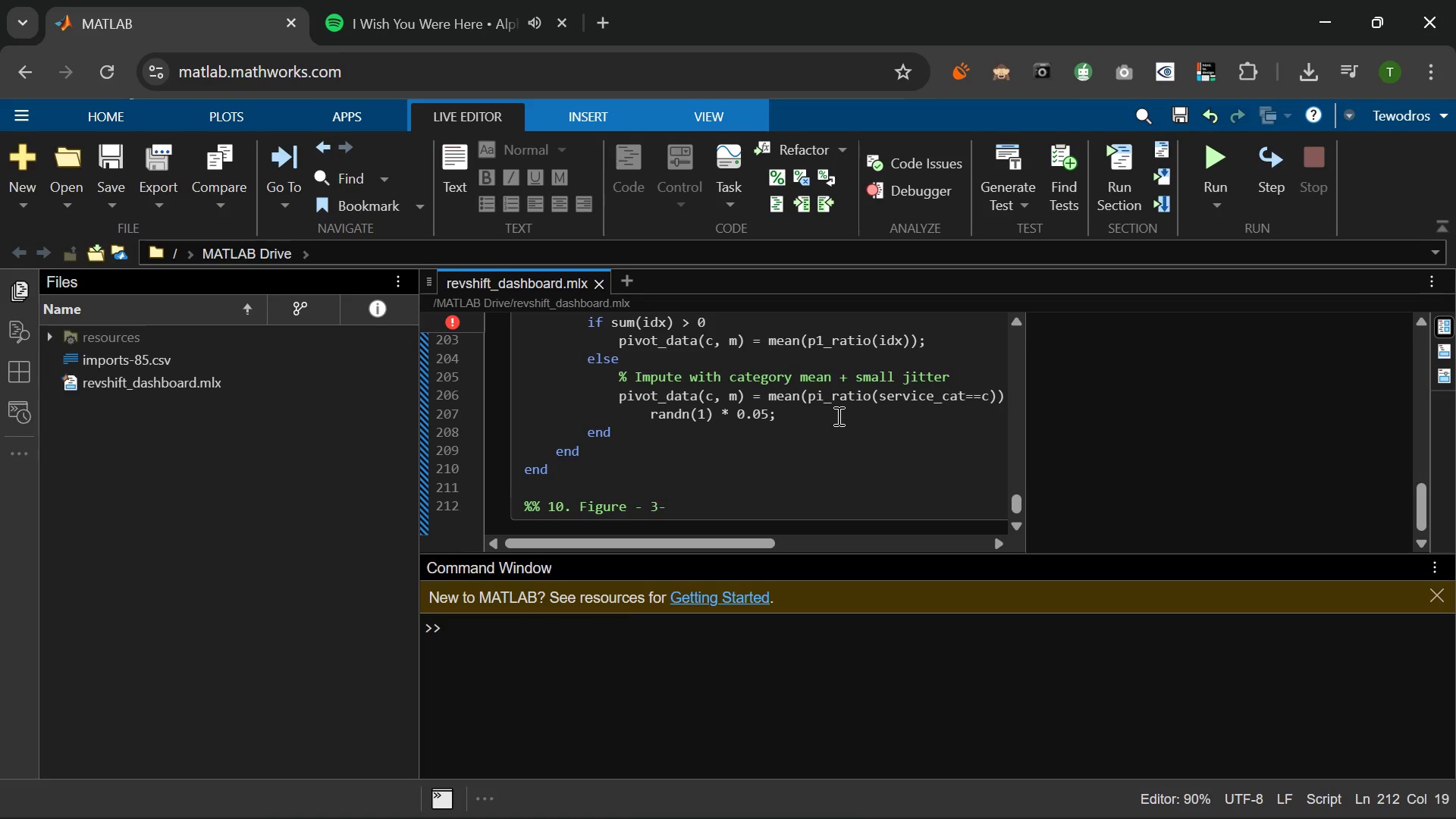 
wait(5.5)
 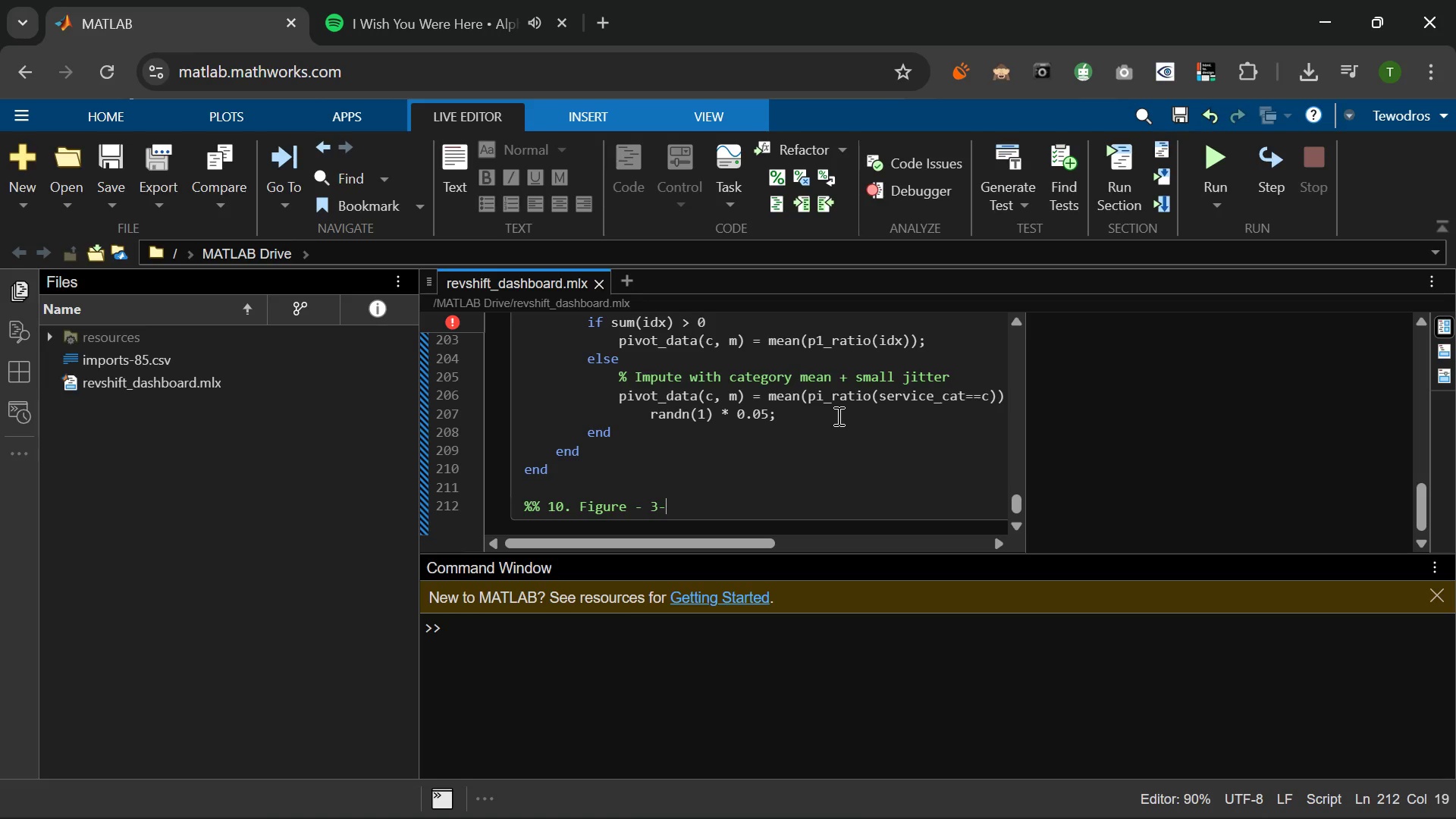 
type(panel Profitability Dasho)
key(Backspace)
type(boad)
key(Backspace)
type(rd)
 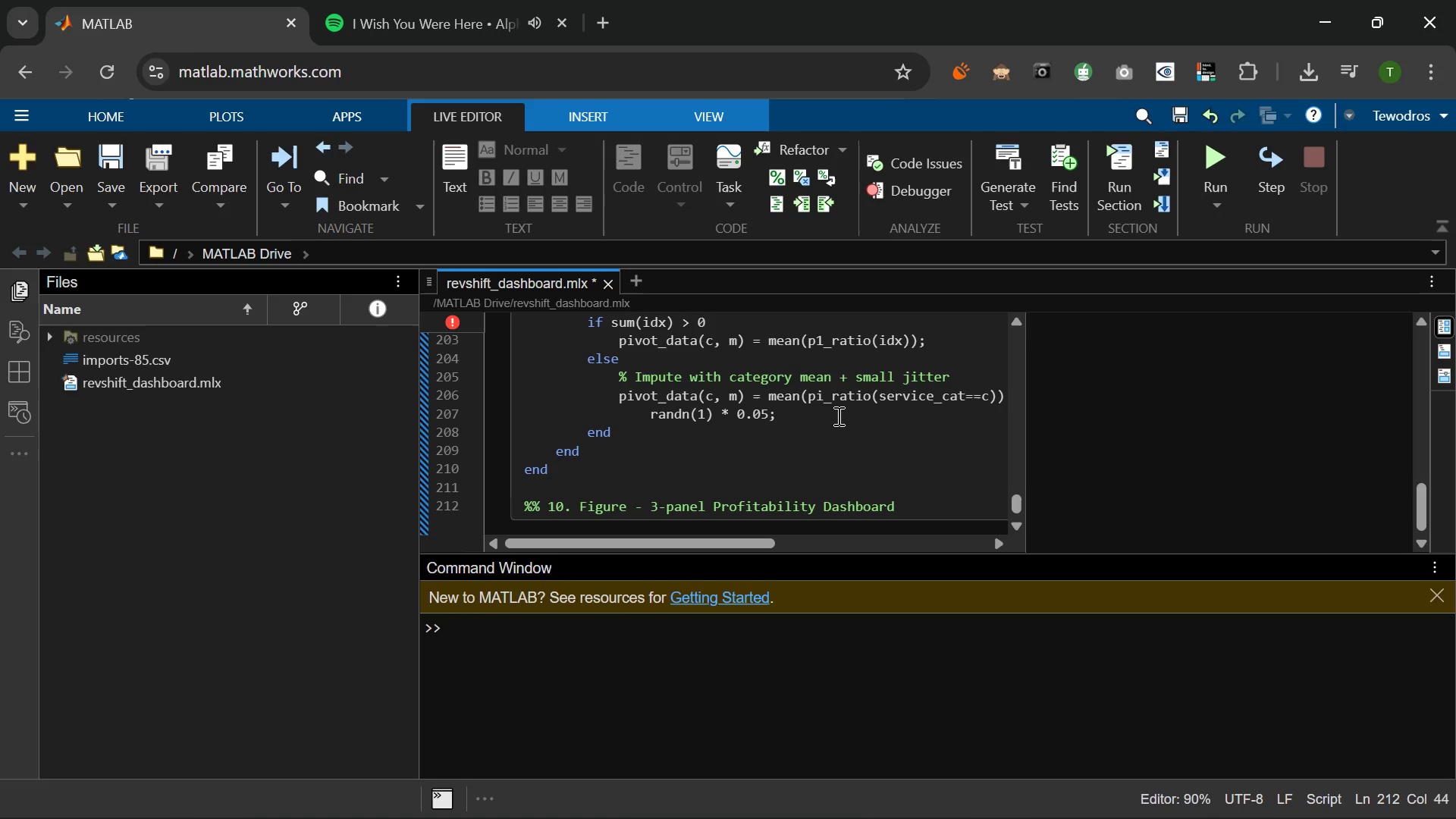 
key(Enter)
 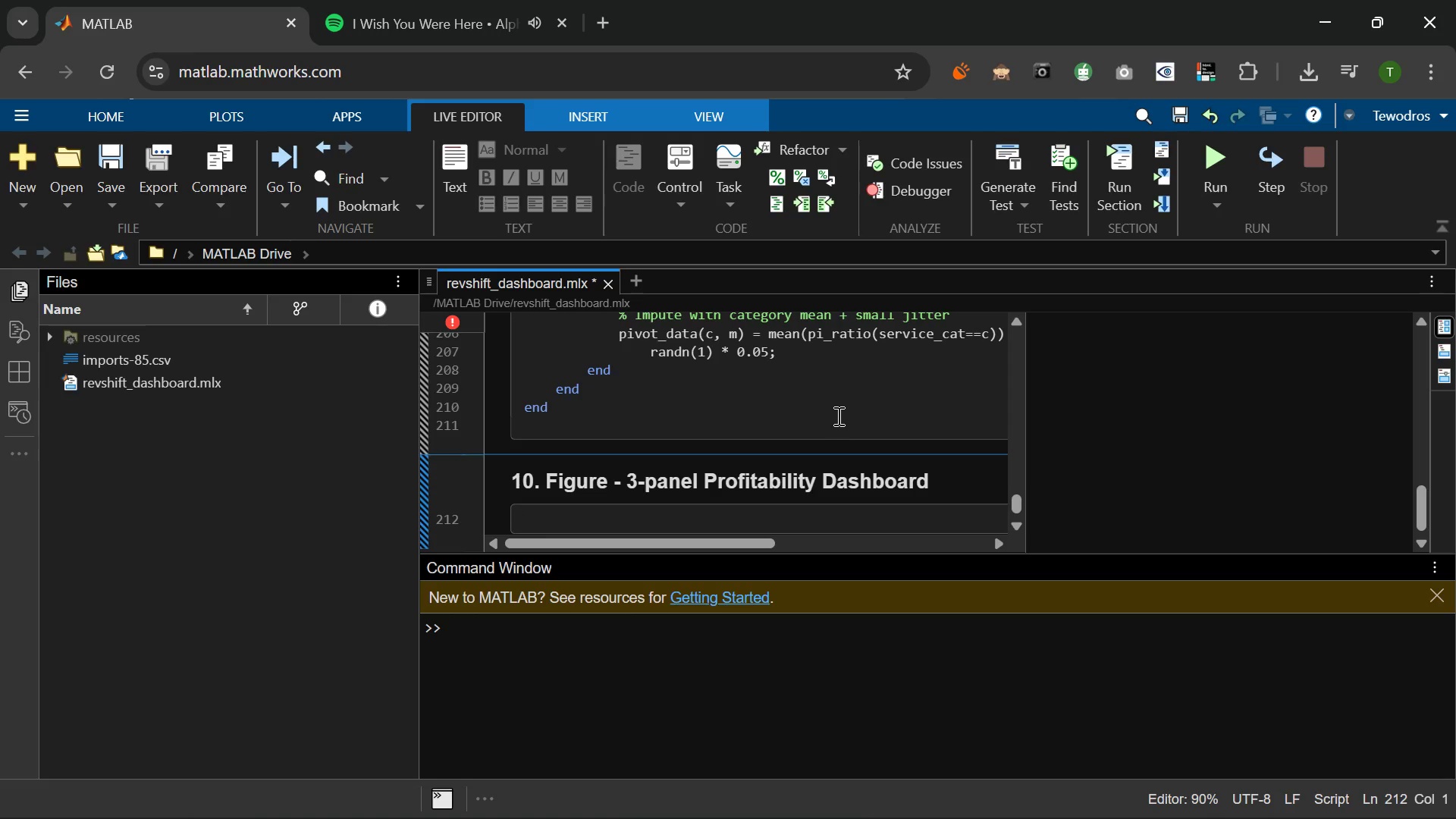 
wait(11.77)
 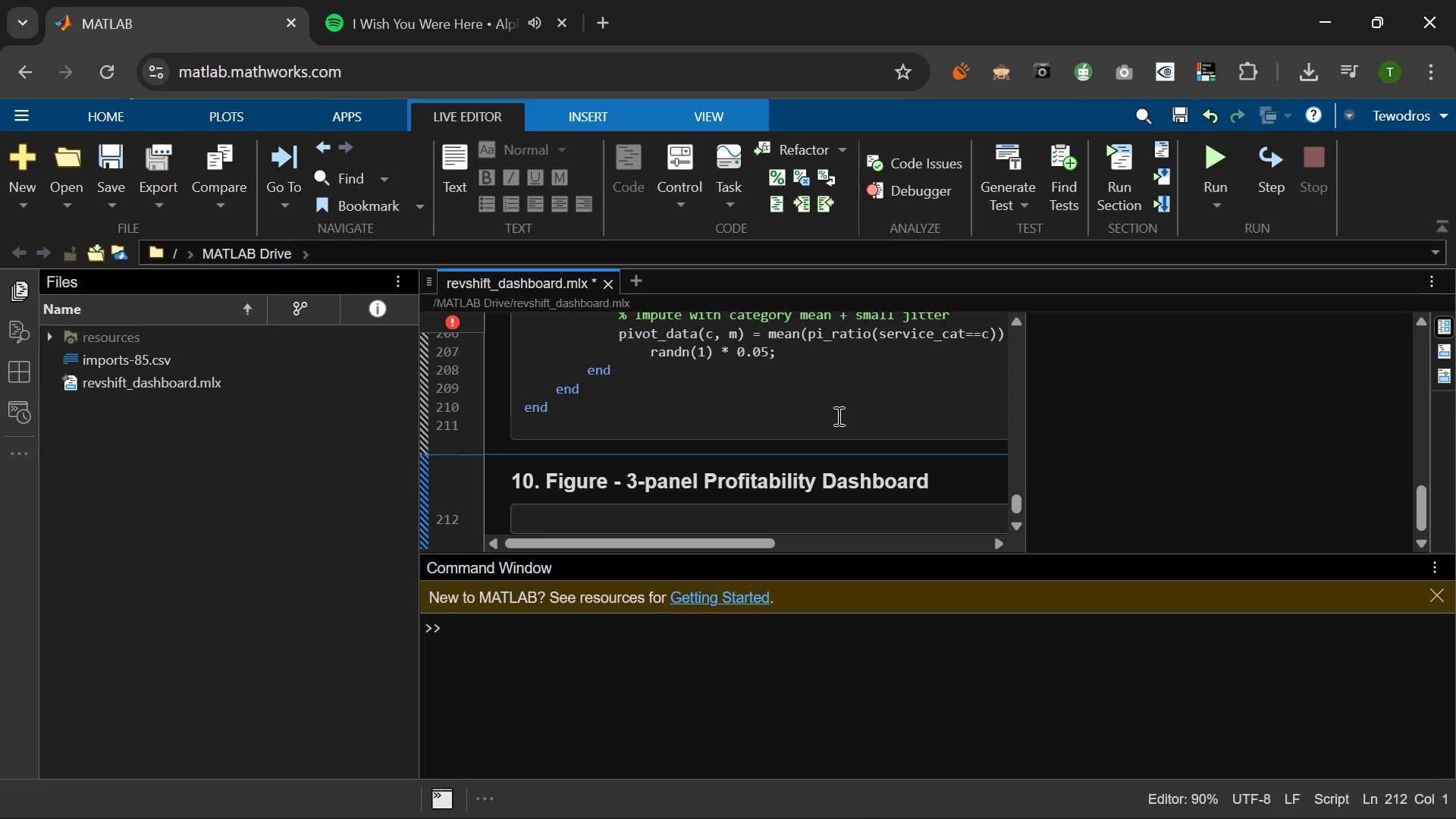 
type(figure('Name)
 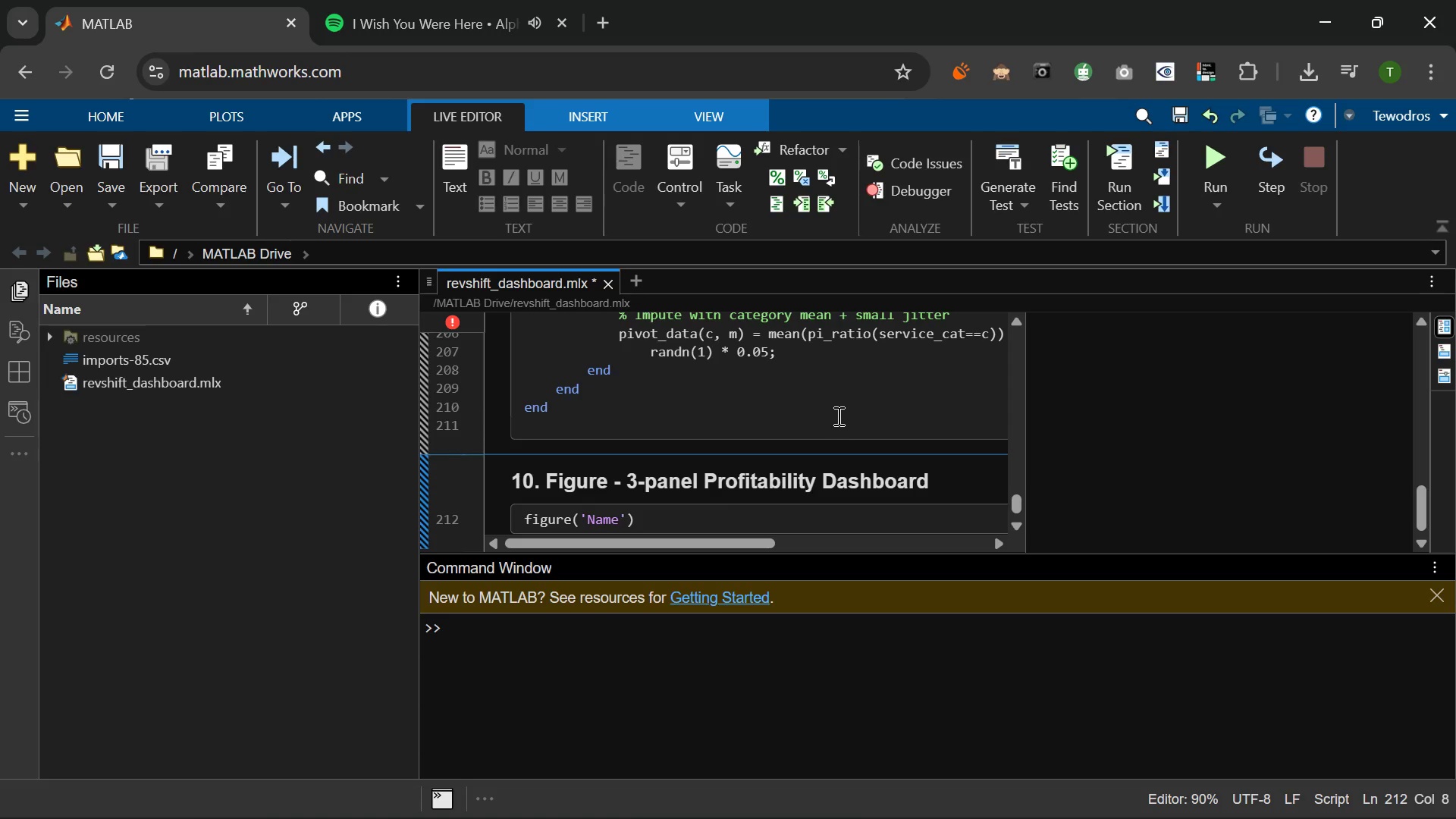 
key(ArrowRight)
 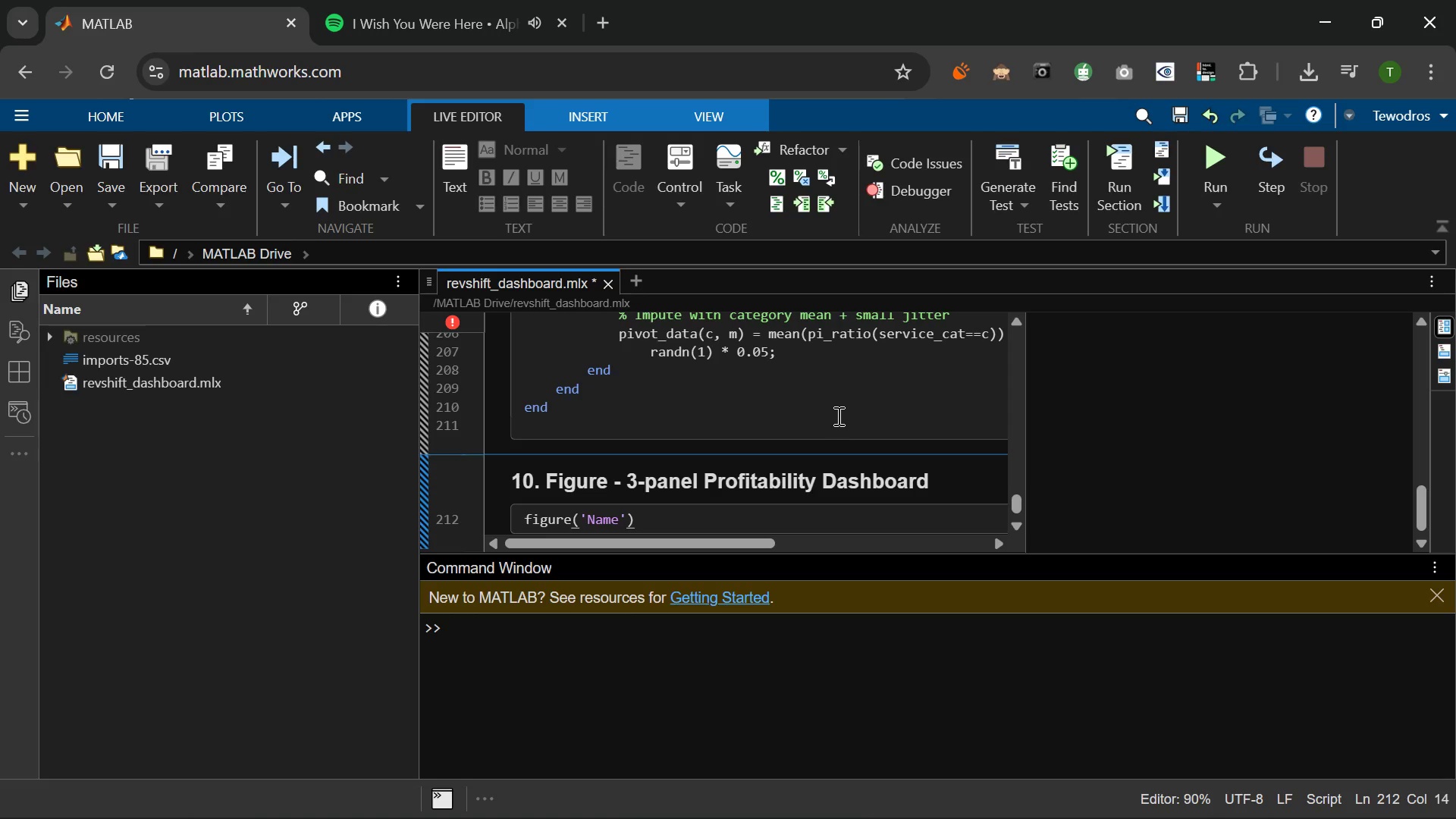 
type(, 'Revshift)
 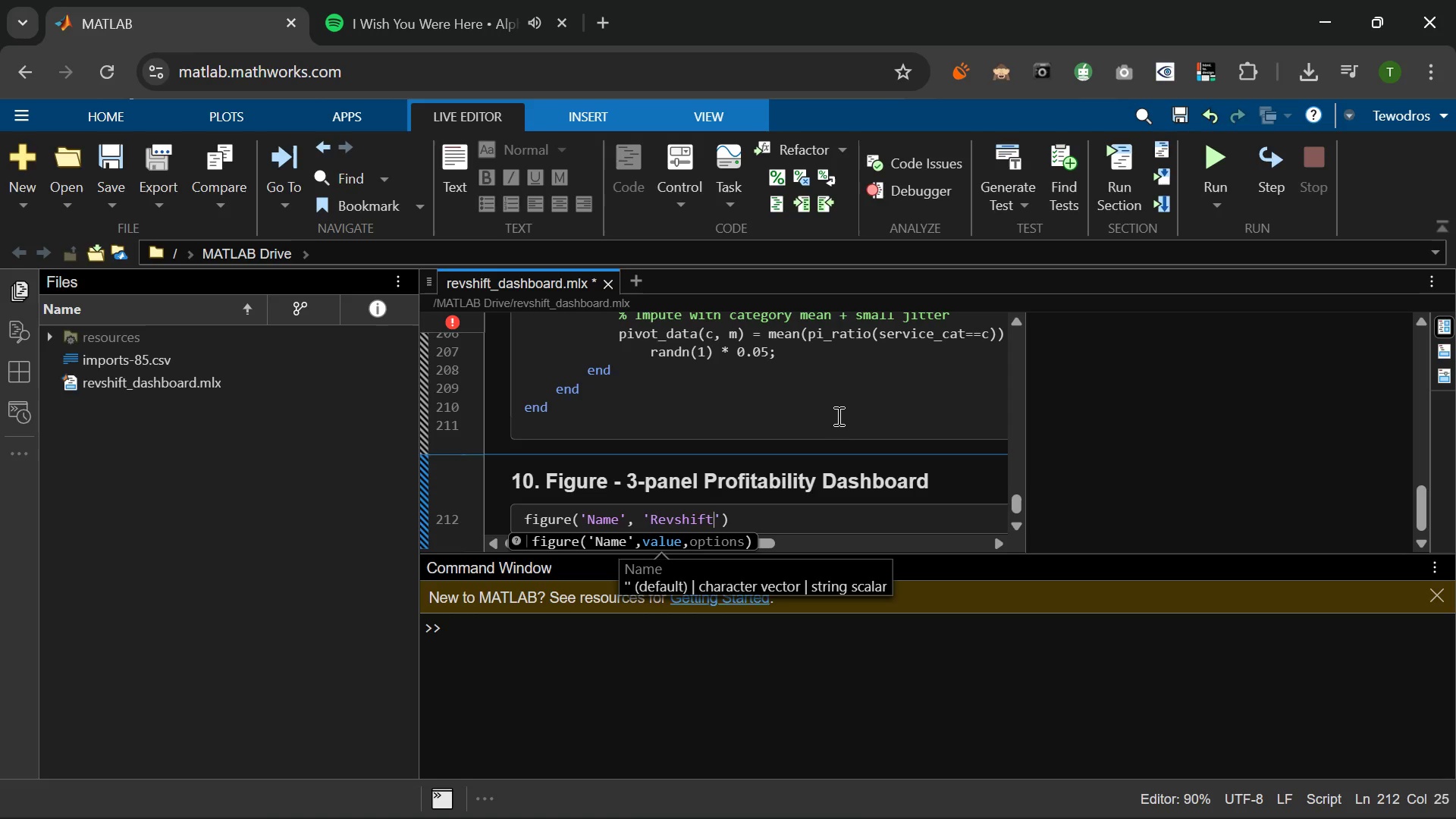 
key(ArrowLeft)
 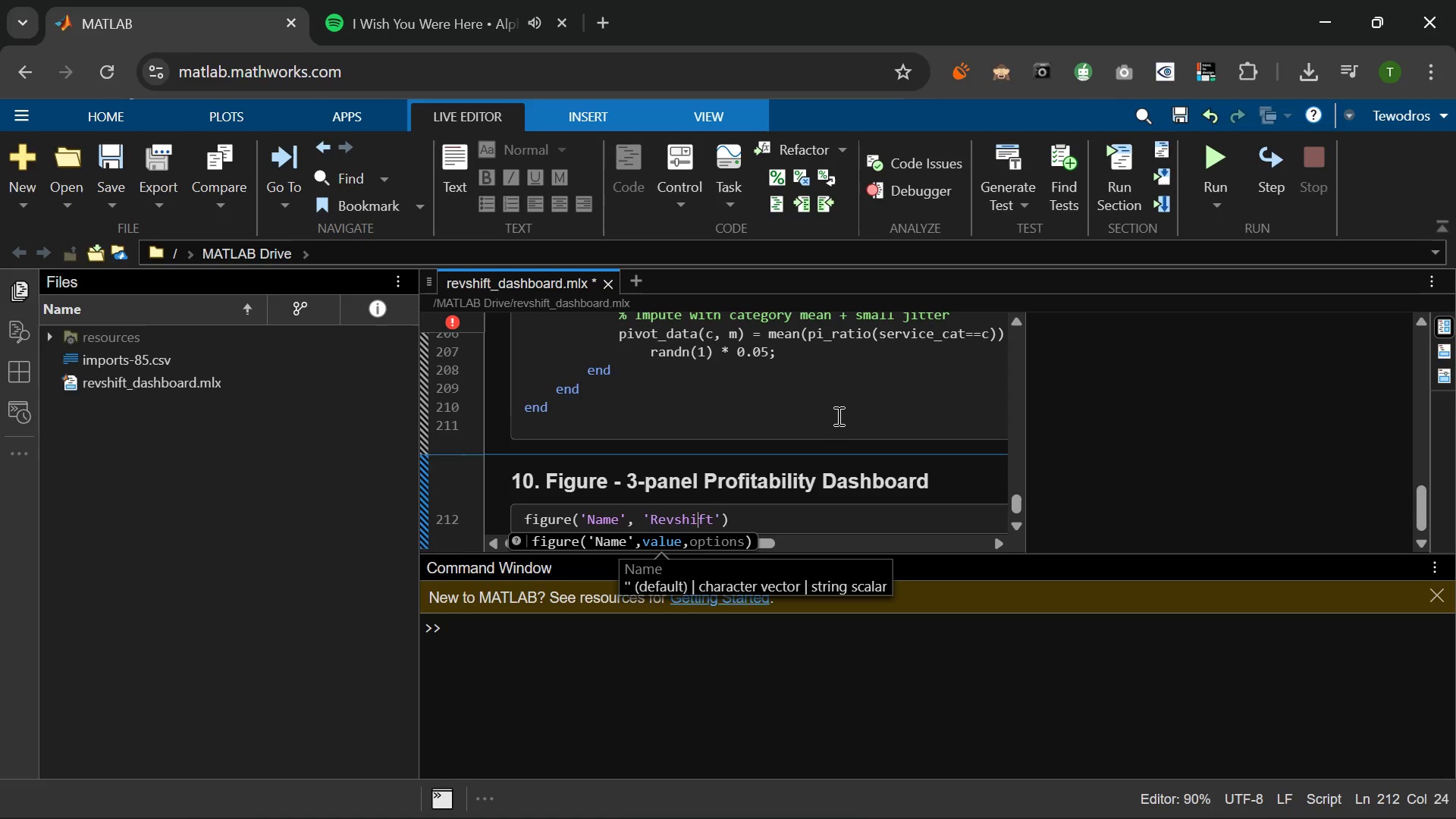 
key(ArrowLeft)
 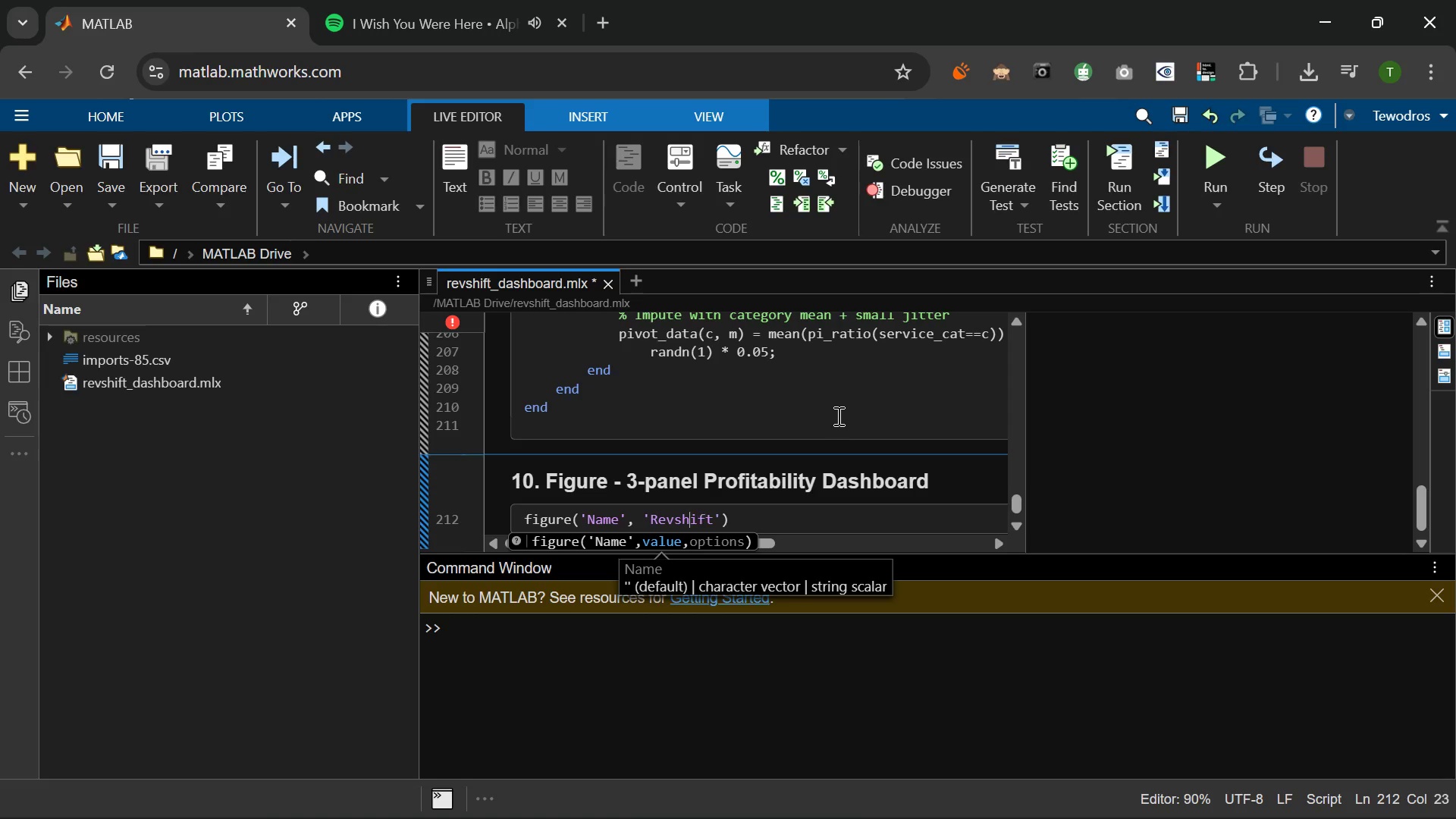 
key(ArrowLeft)
 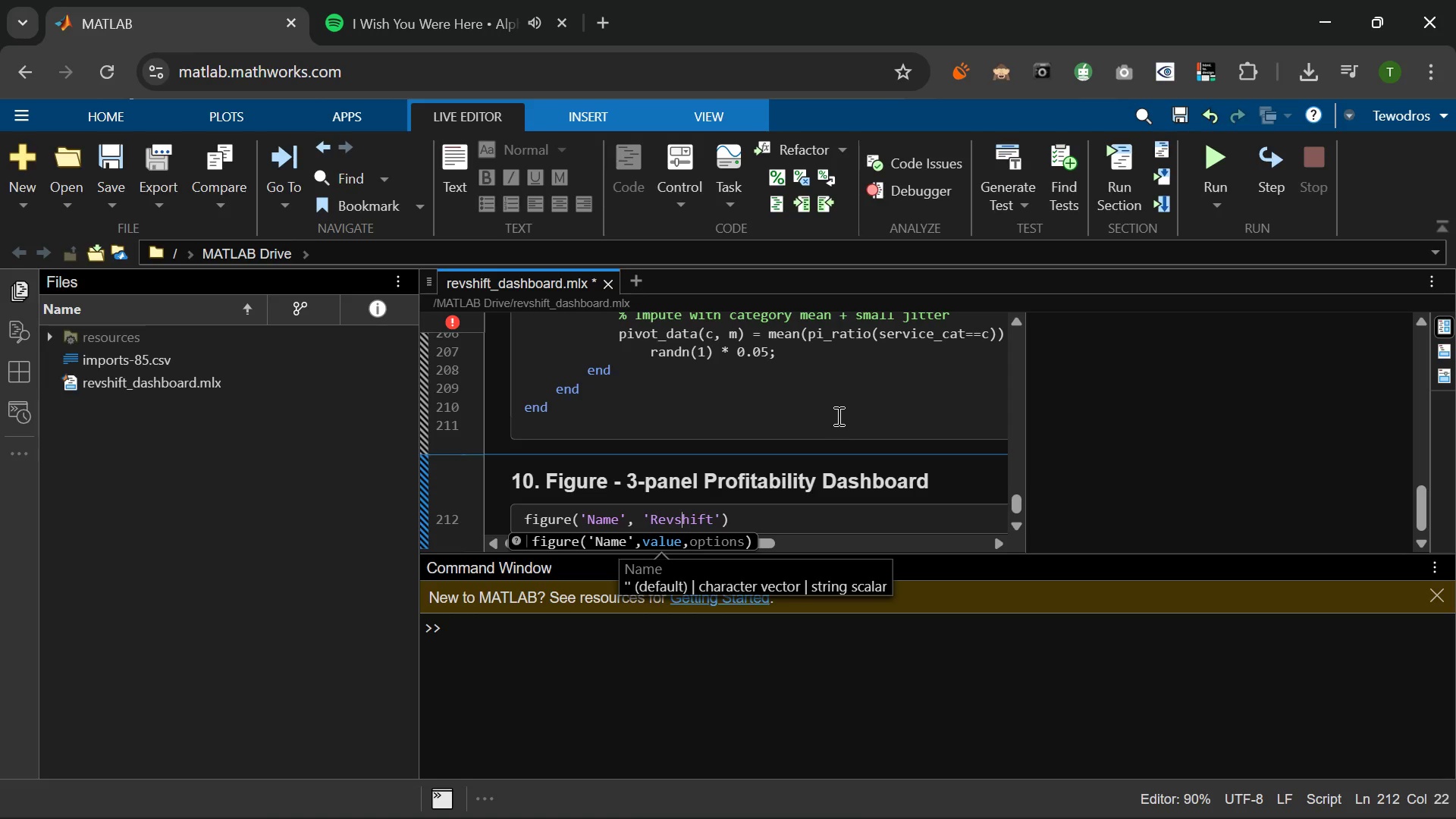 
key(ArrowLeft)
 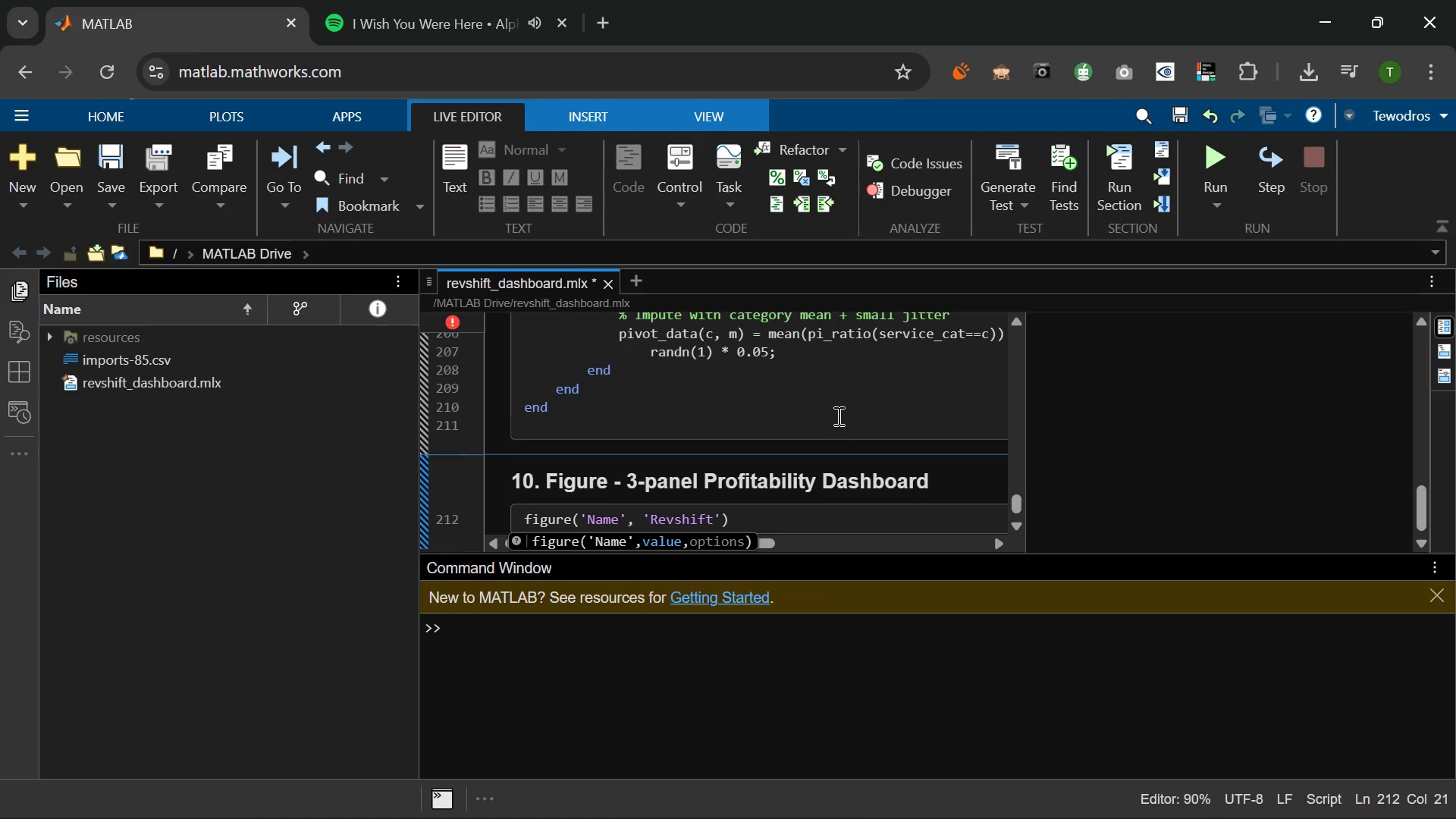 
key(Backspace)
 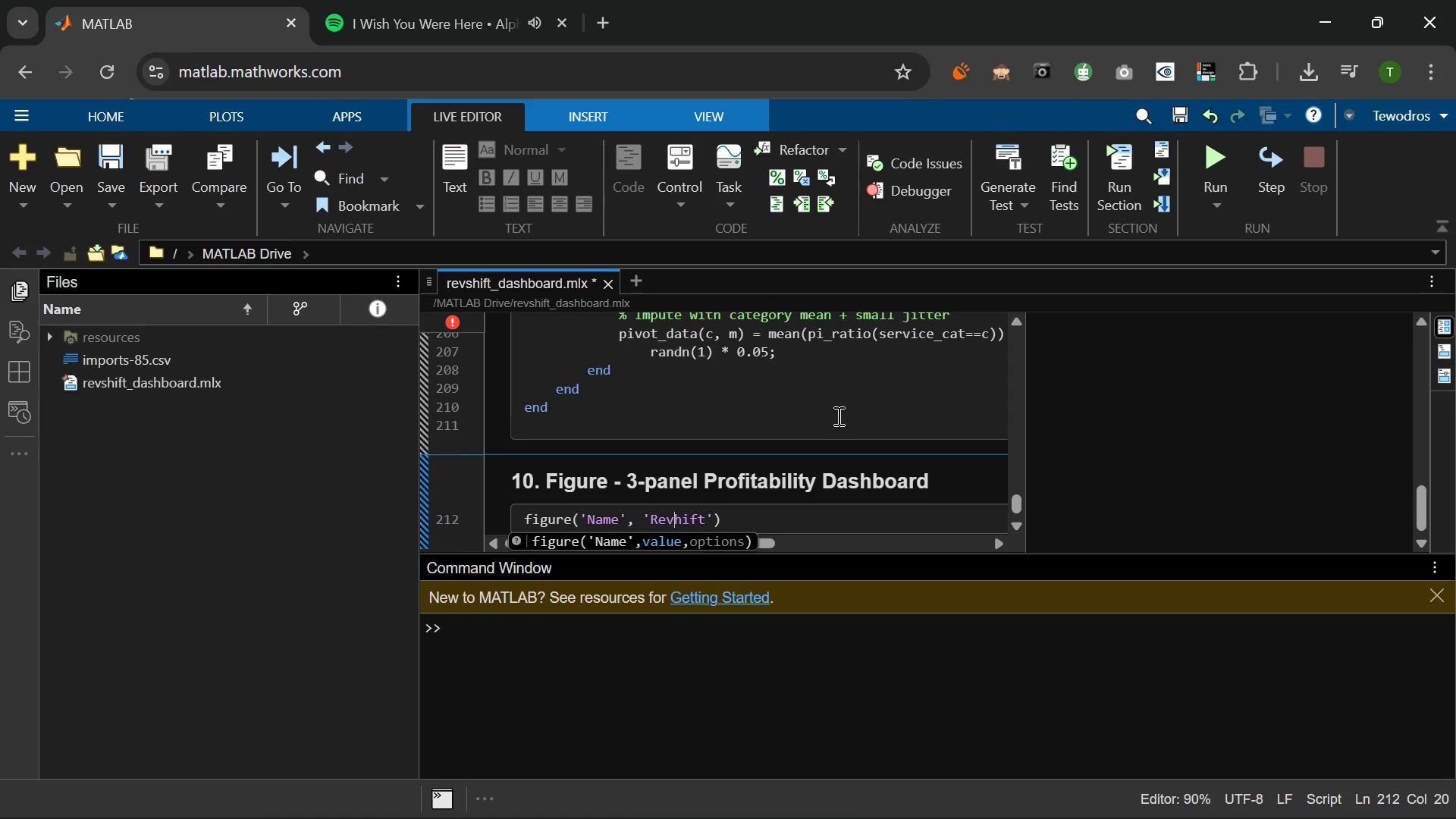 
key(Shift+D)
 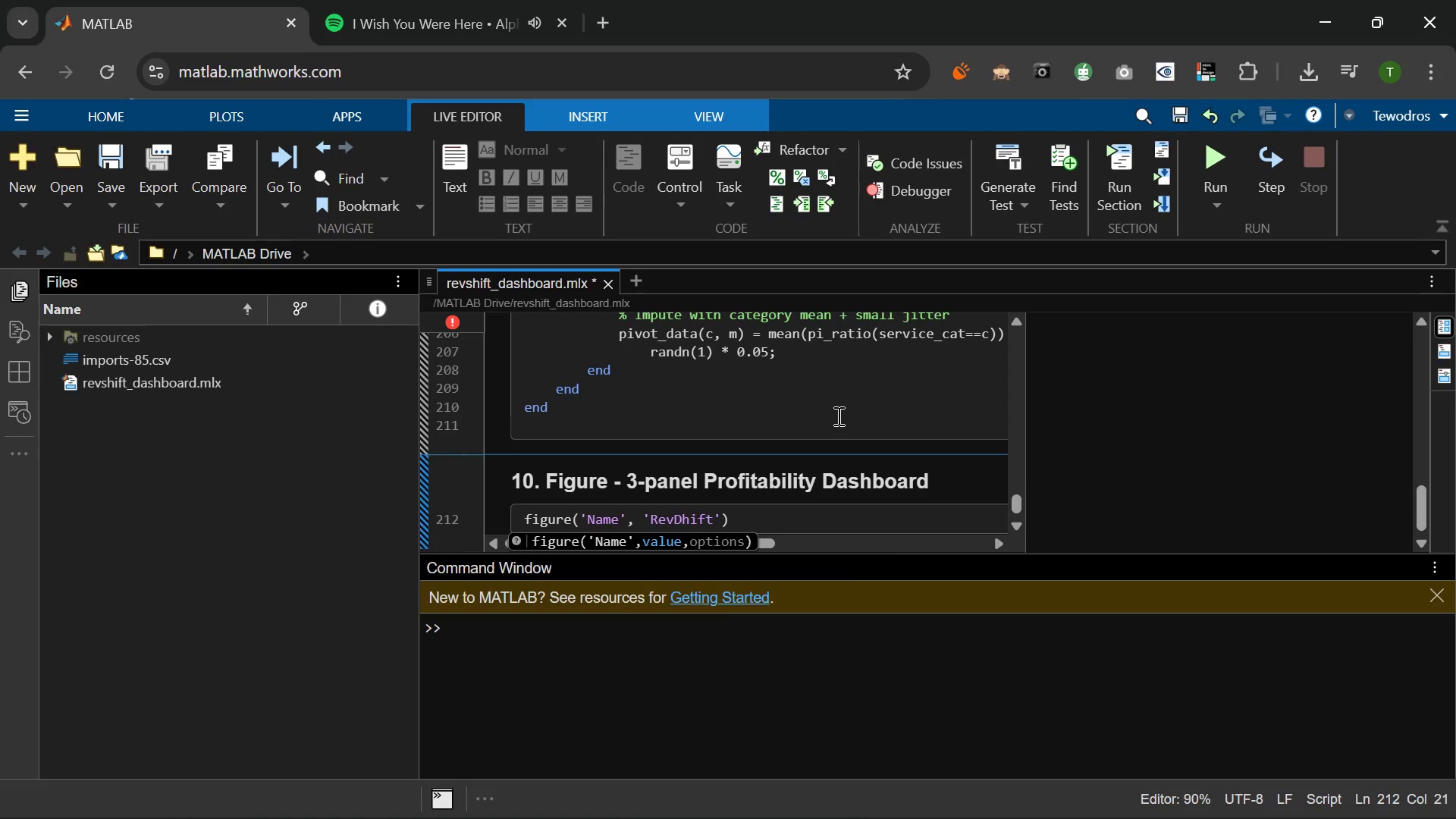 
key(Backspace)
 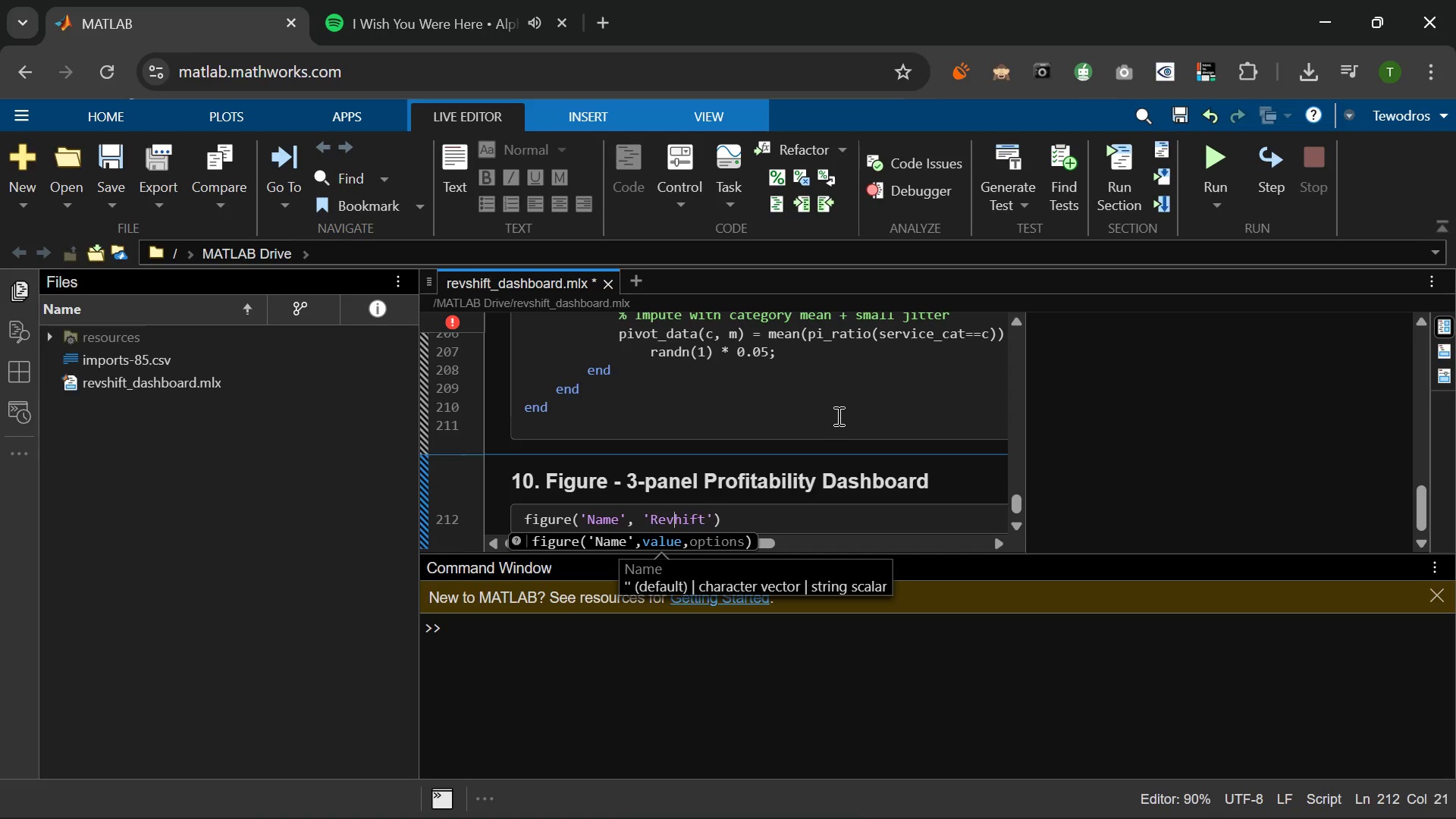 
key(Shift+S)
 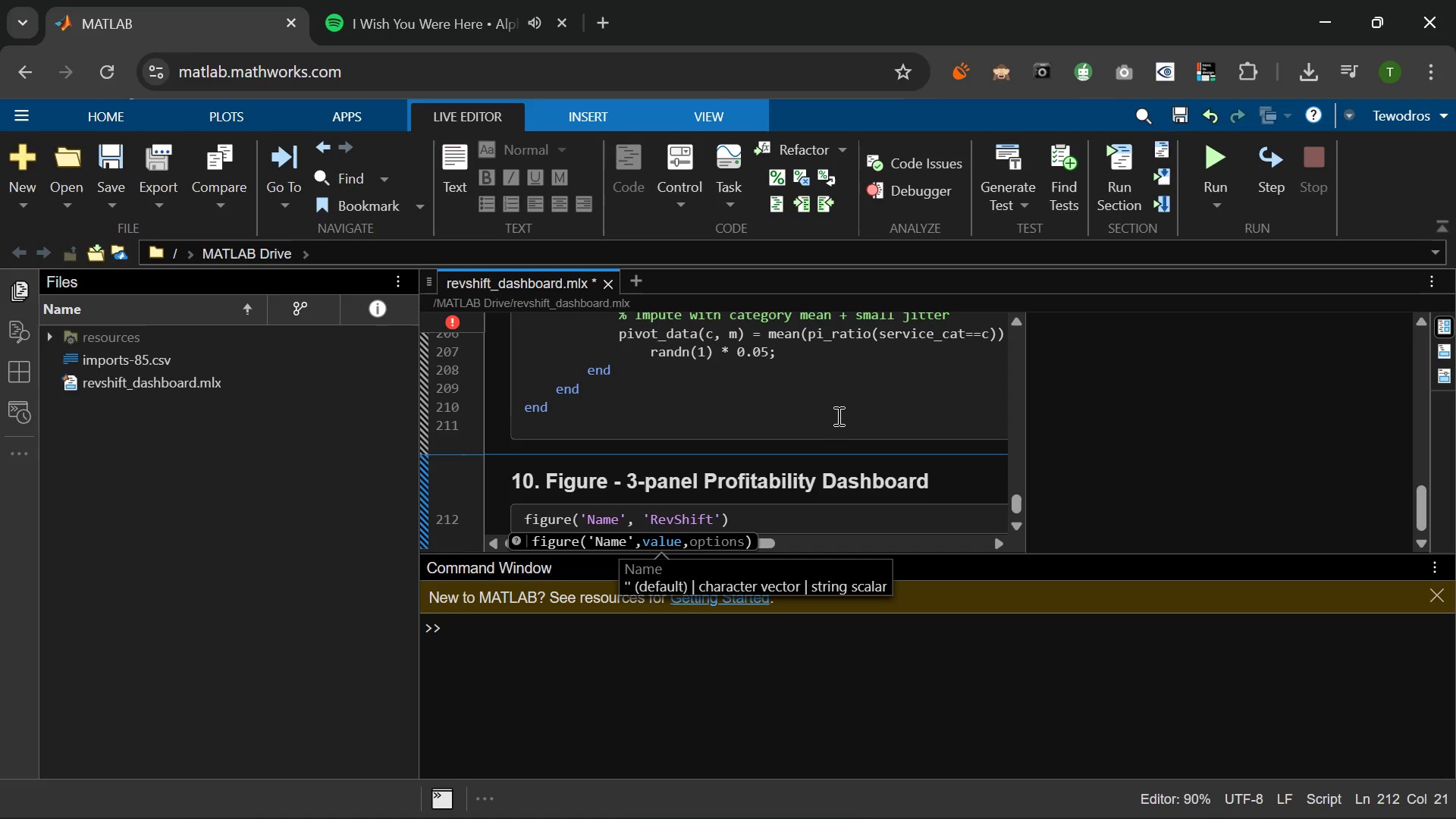 
key(Space)
 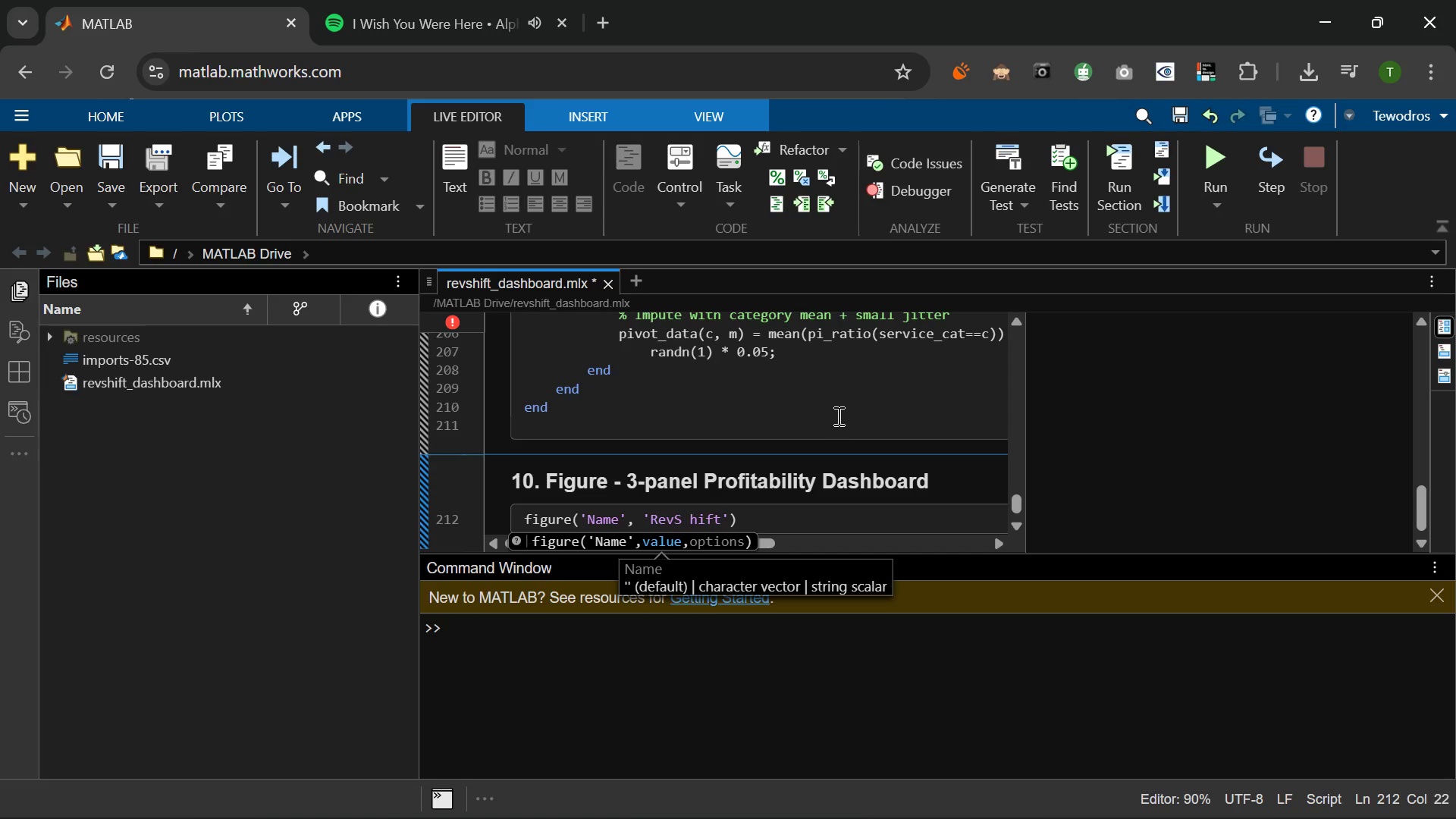 
key(Minus)
 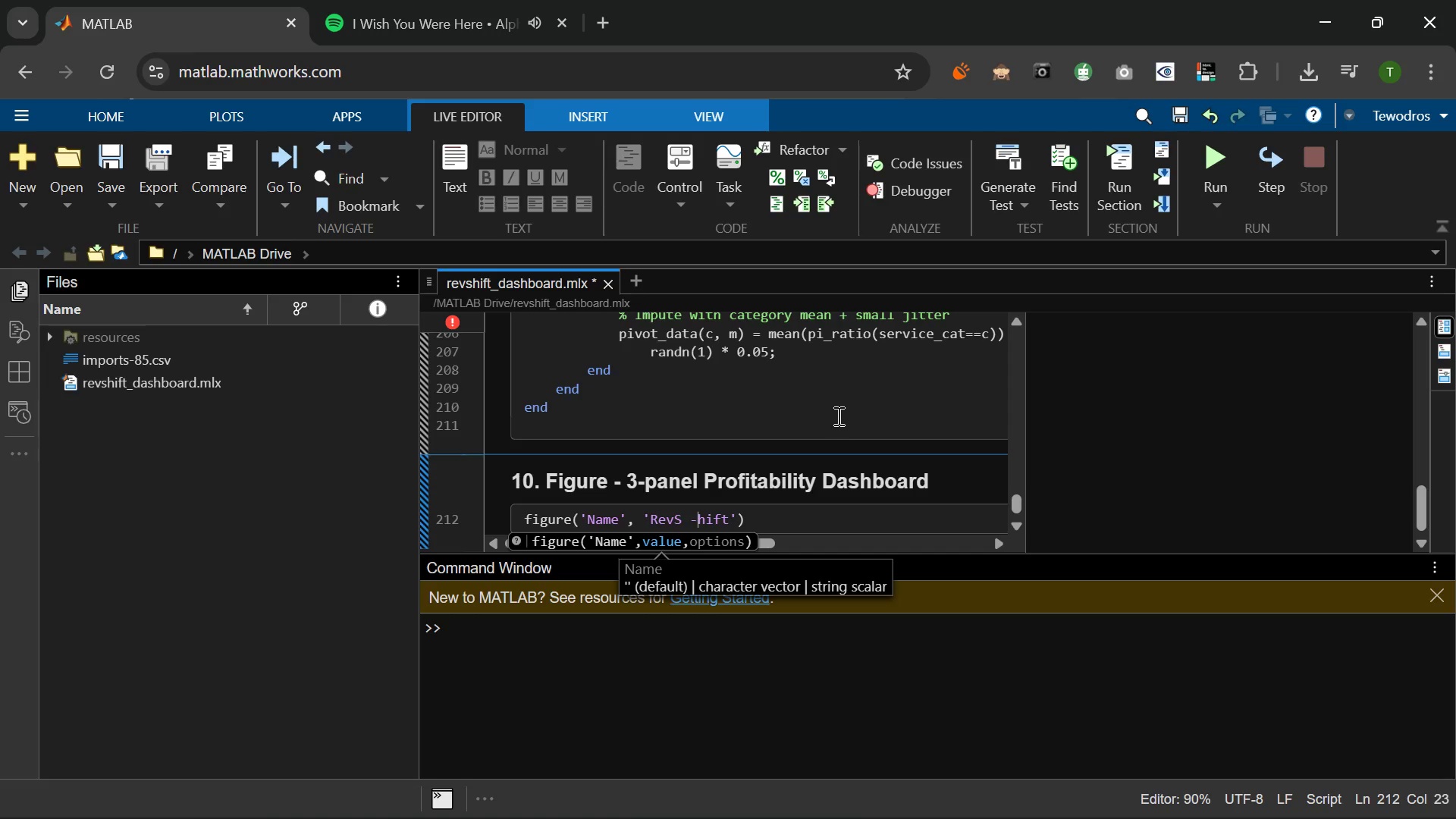 
key(Backspace)
 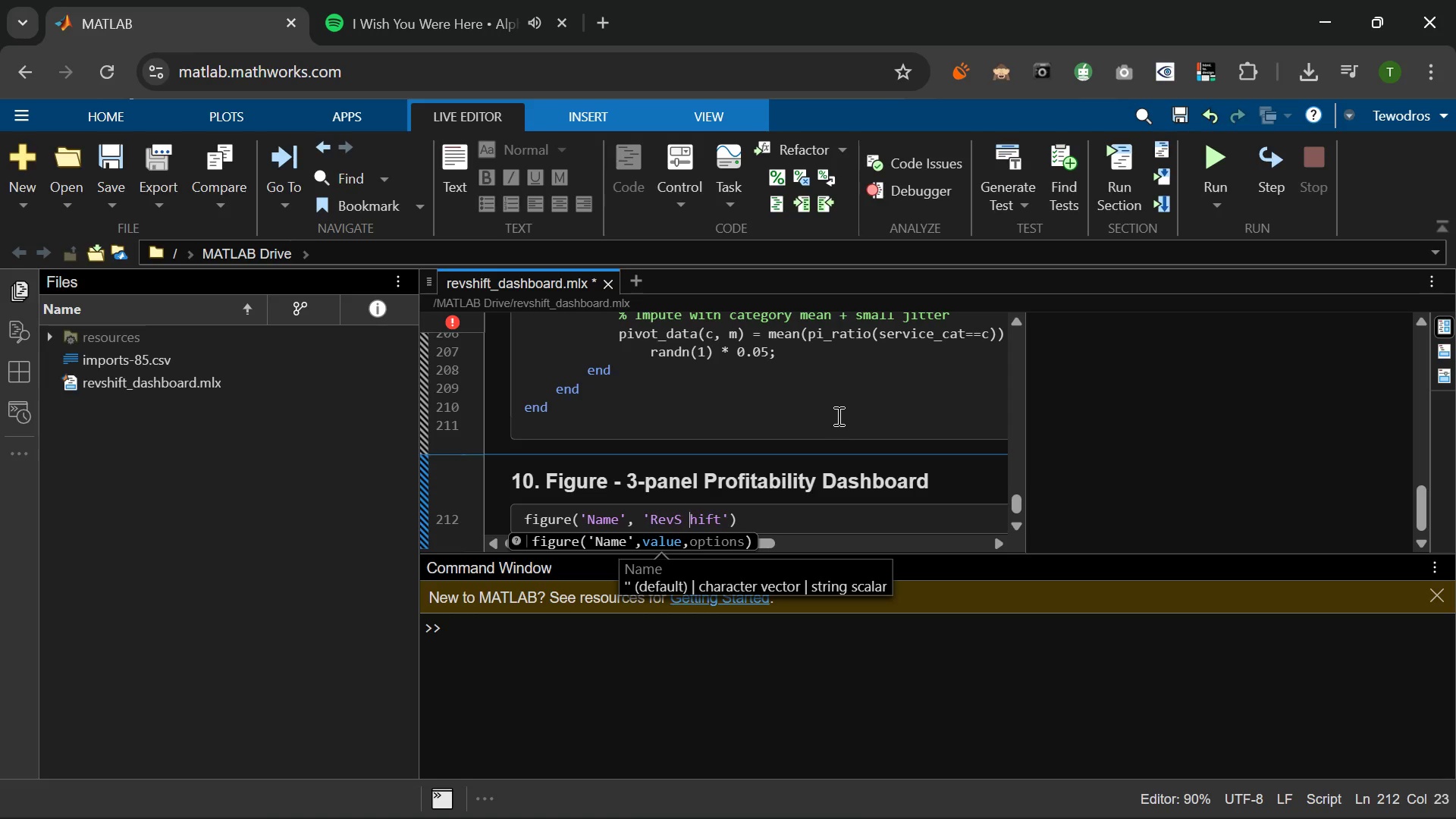 
key(Backspace)
 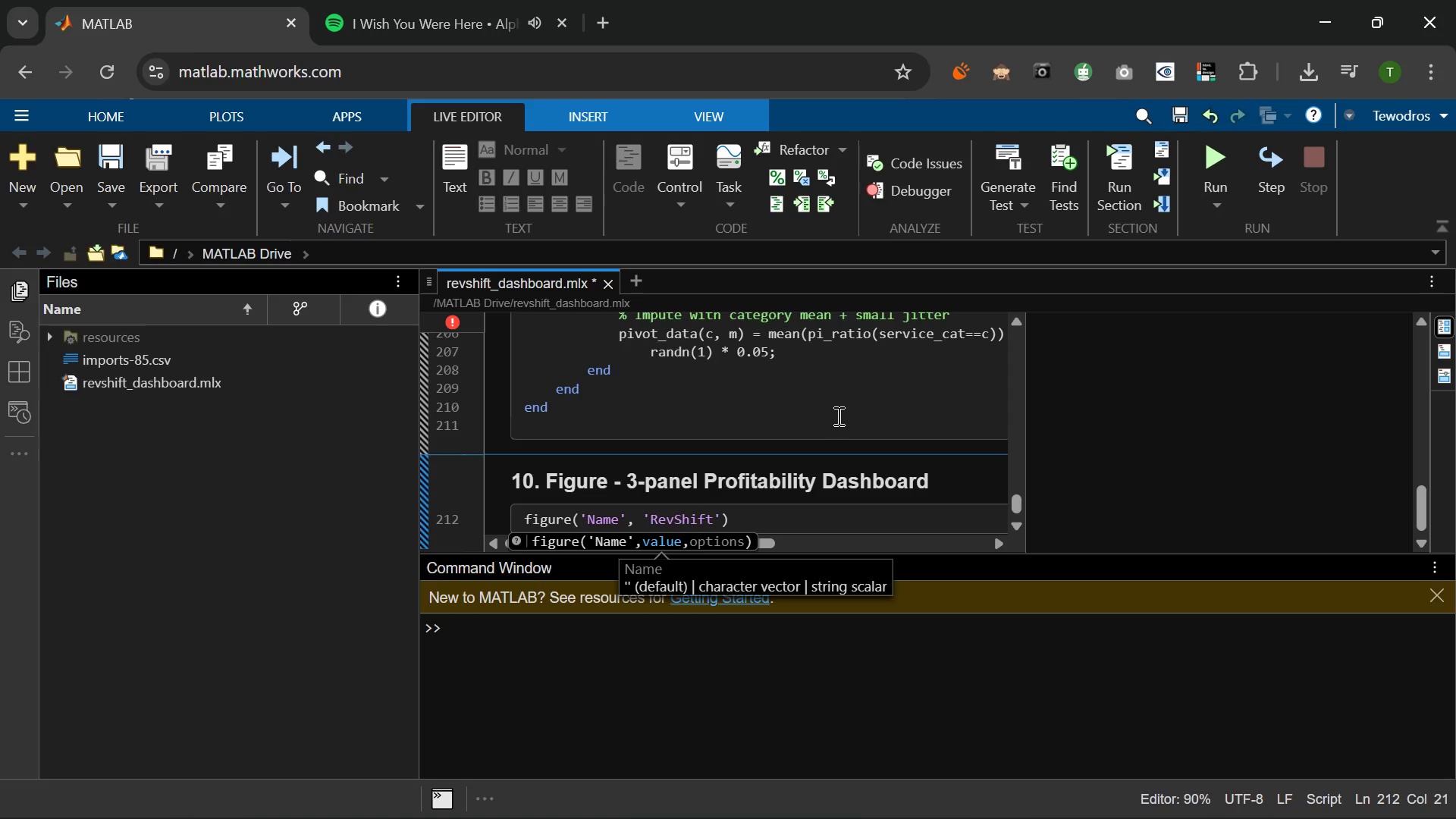 
key(ArrowRight)
 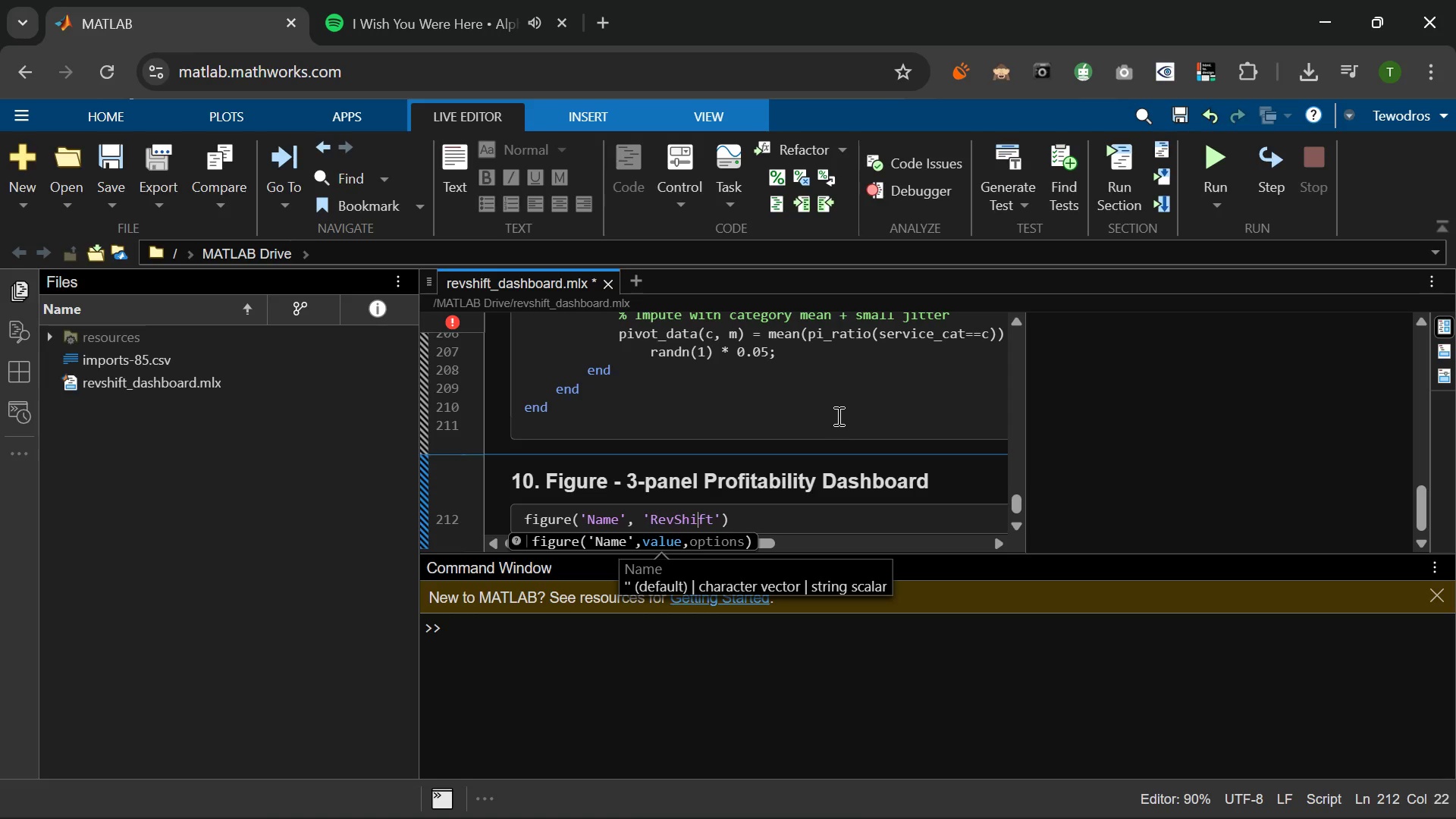 
key(ArrowRight)
 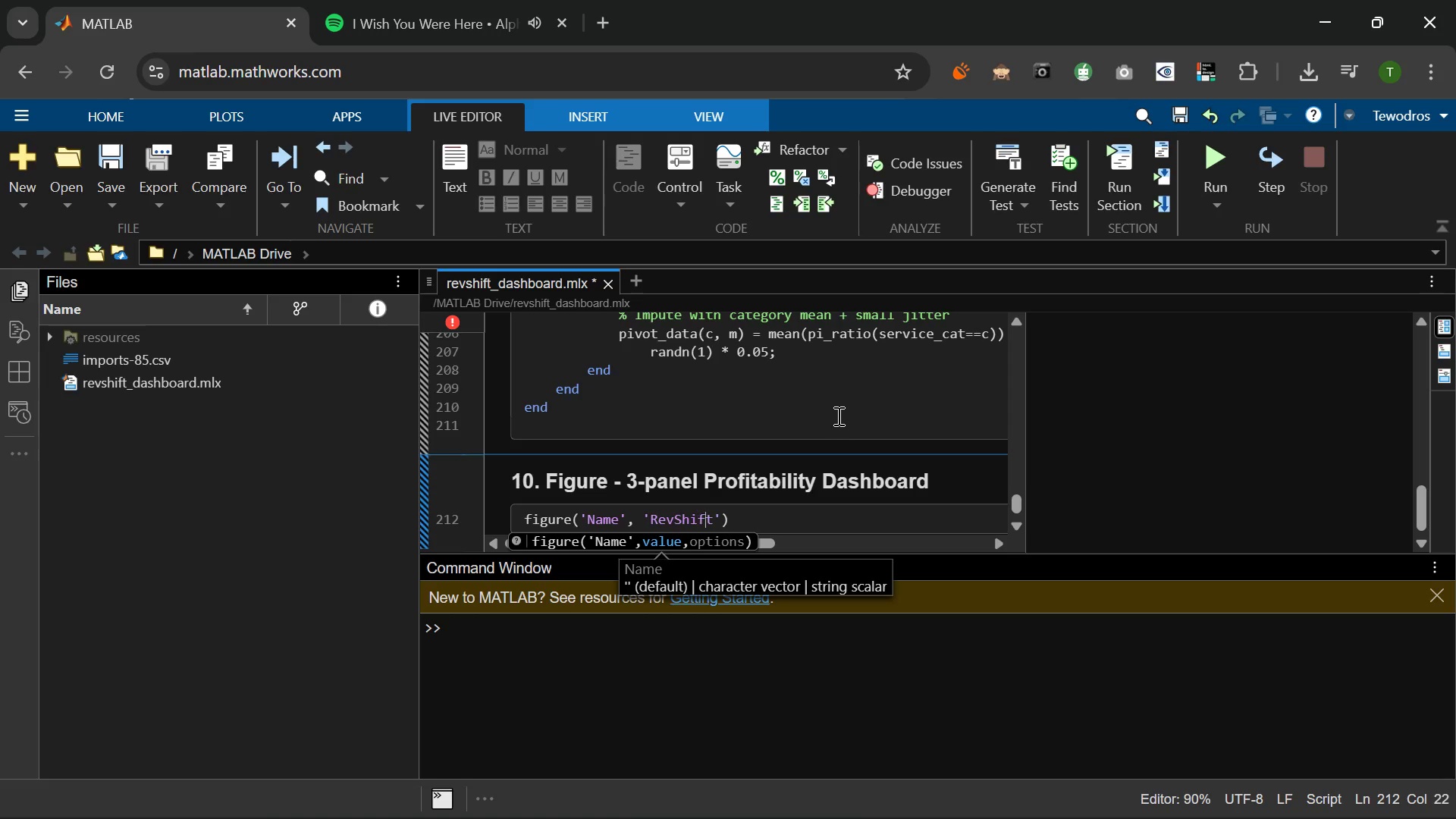 
key(ArrowRight)
 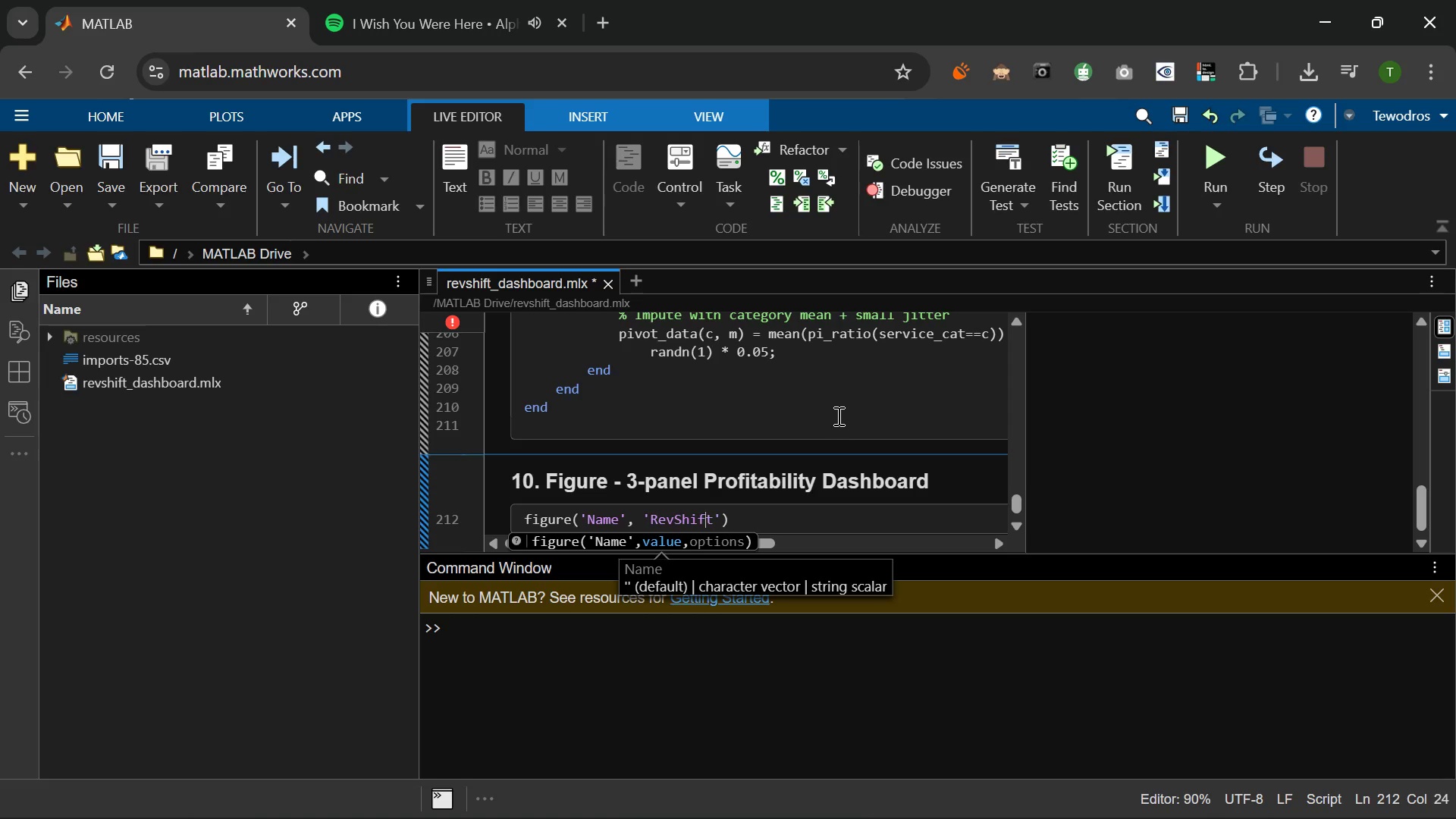 
key(ArrowRight)
 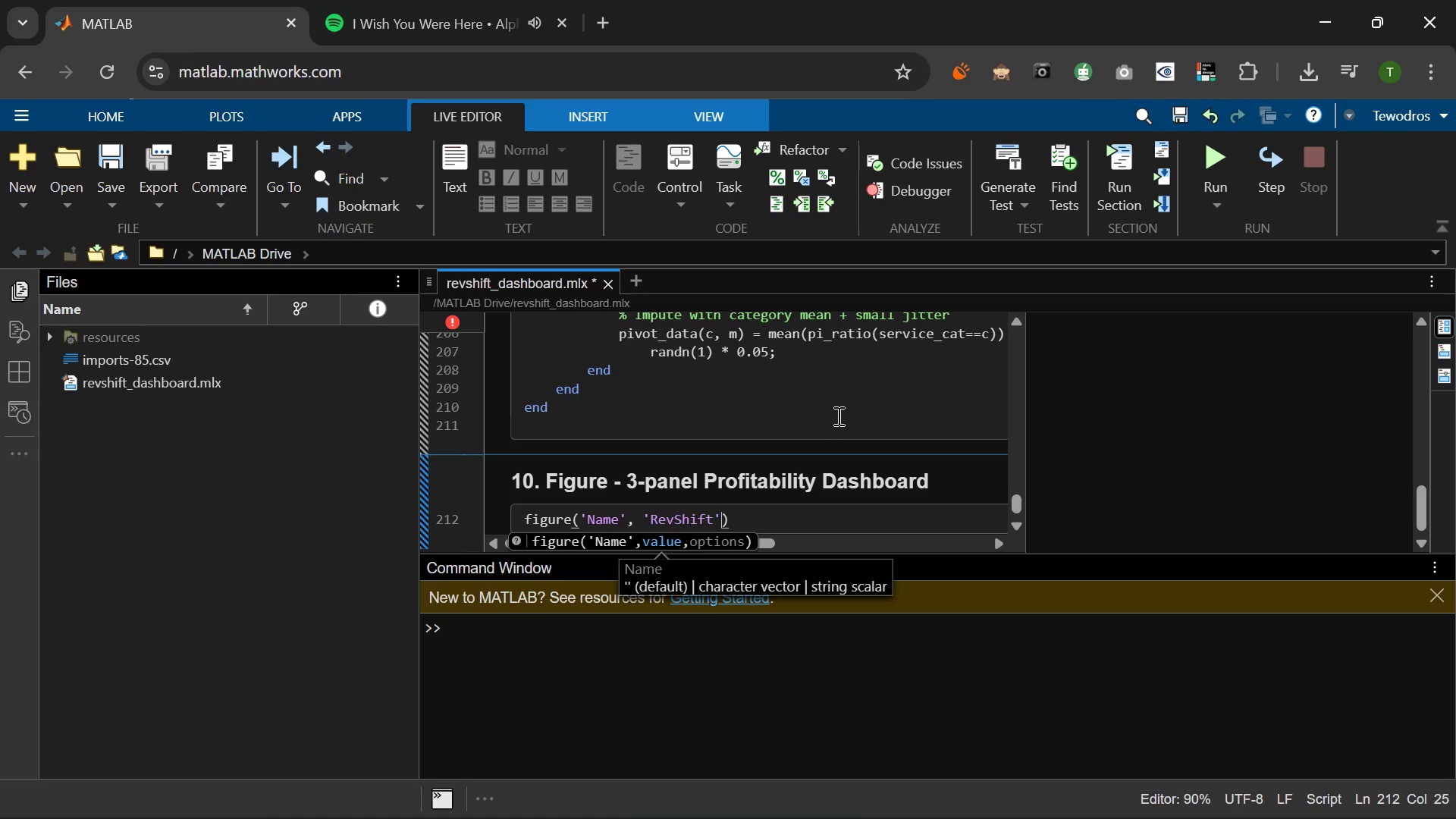 
key(ArrowRight)
 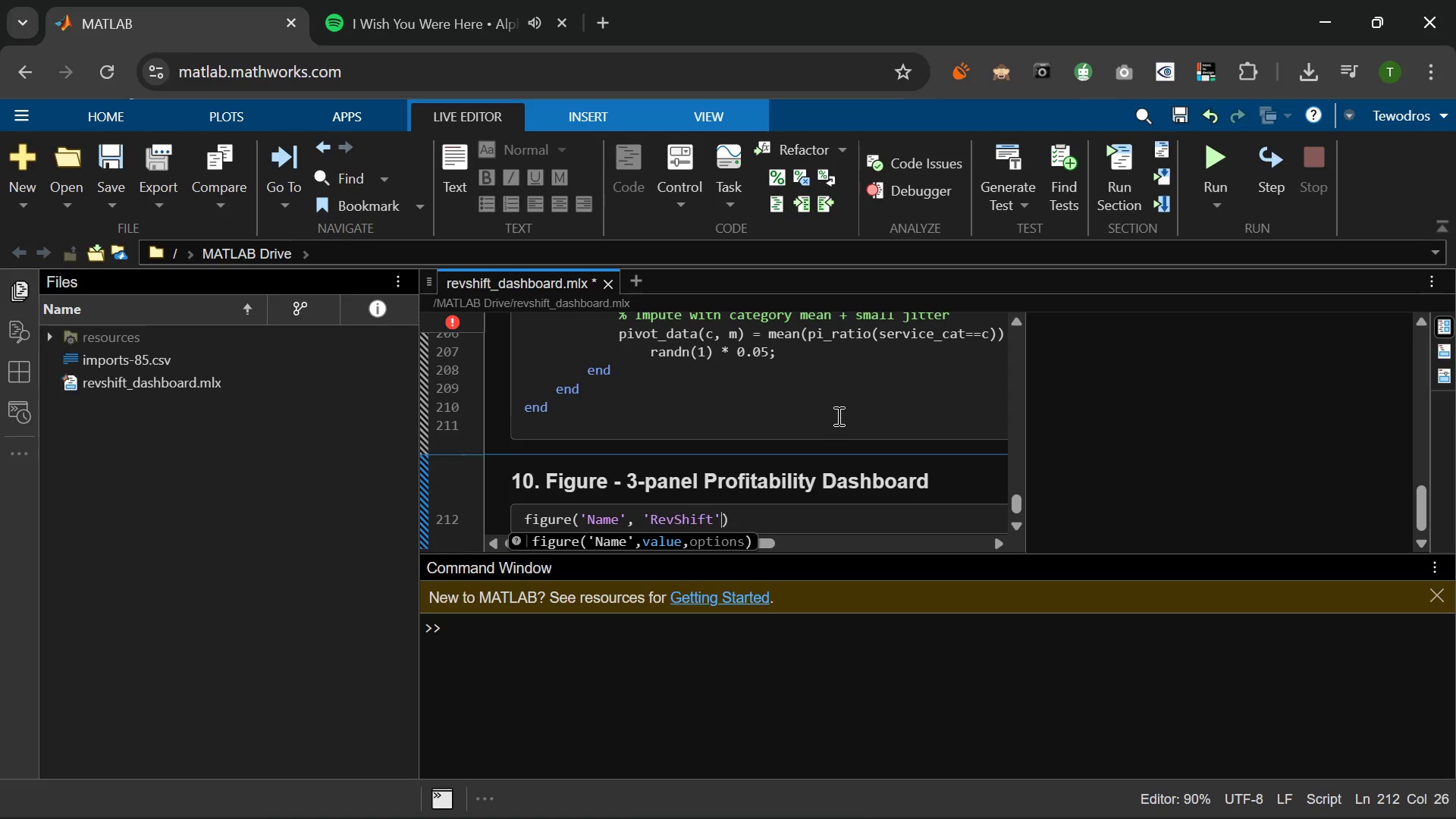 
key(ArrowLeft)
 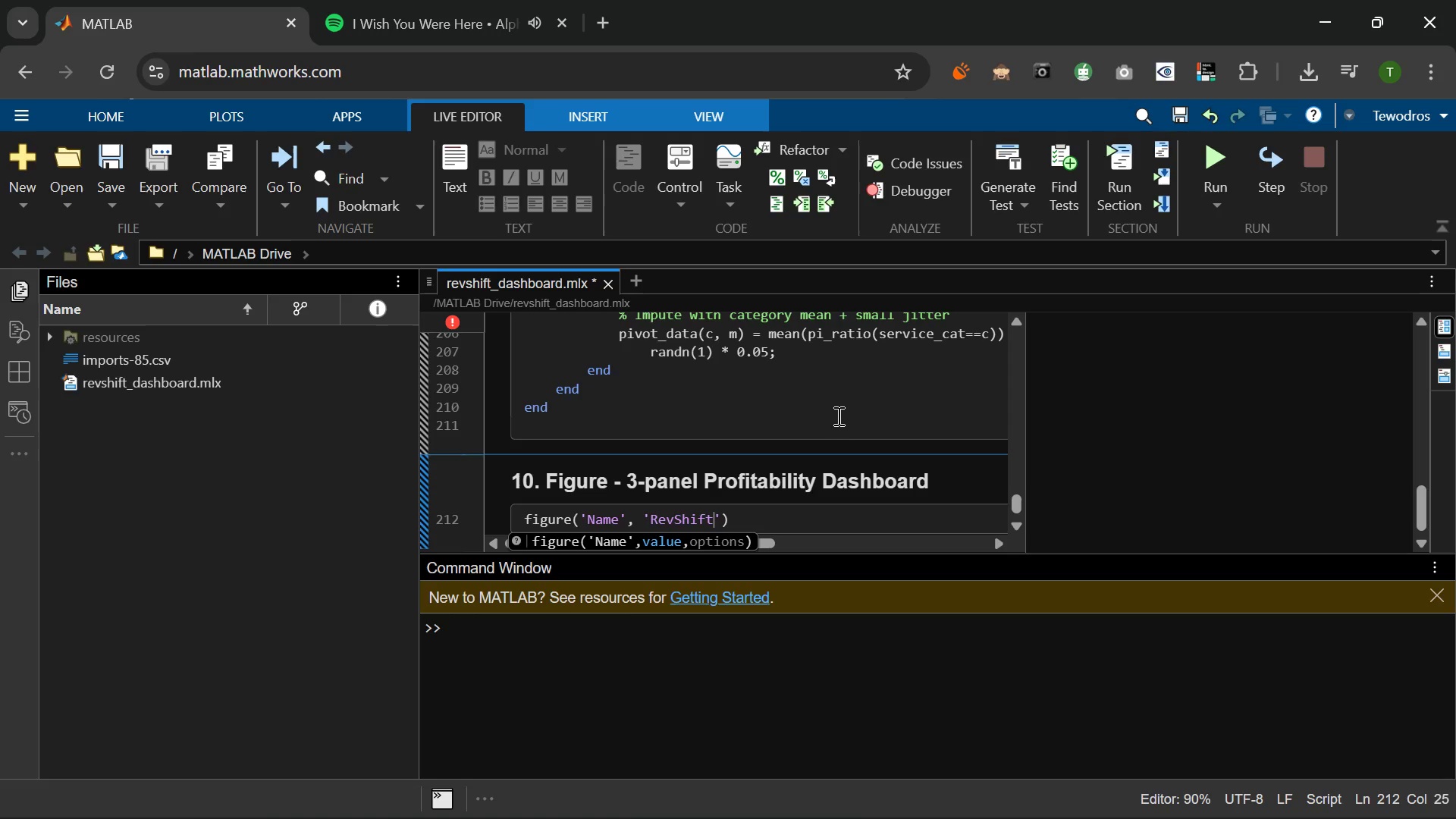 
type( =)
key(Backspace)
type(- Service Profitabk)
key(Backspace)
type(ility Dashboard)
 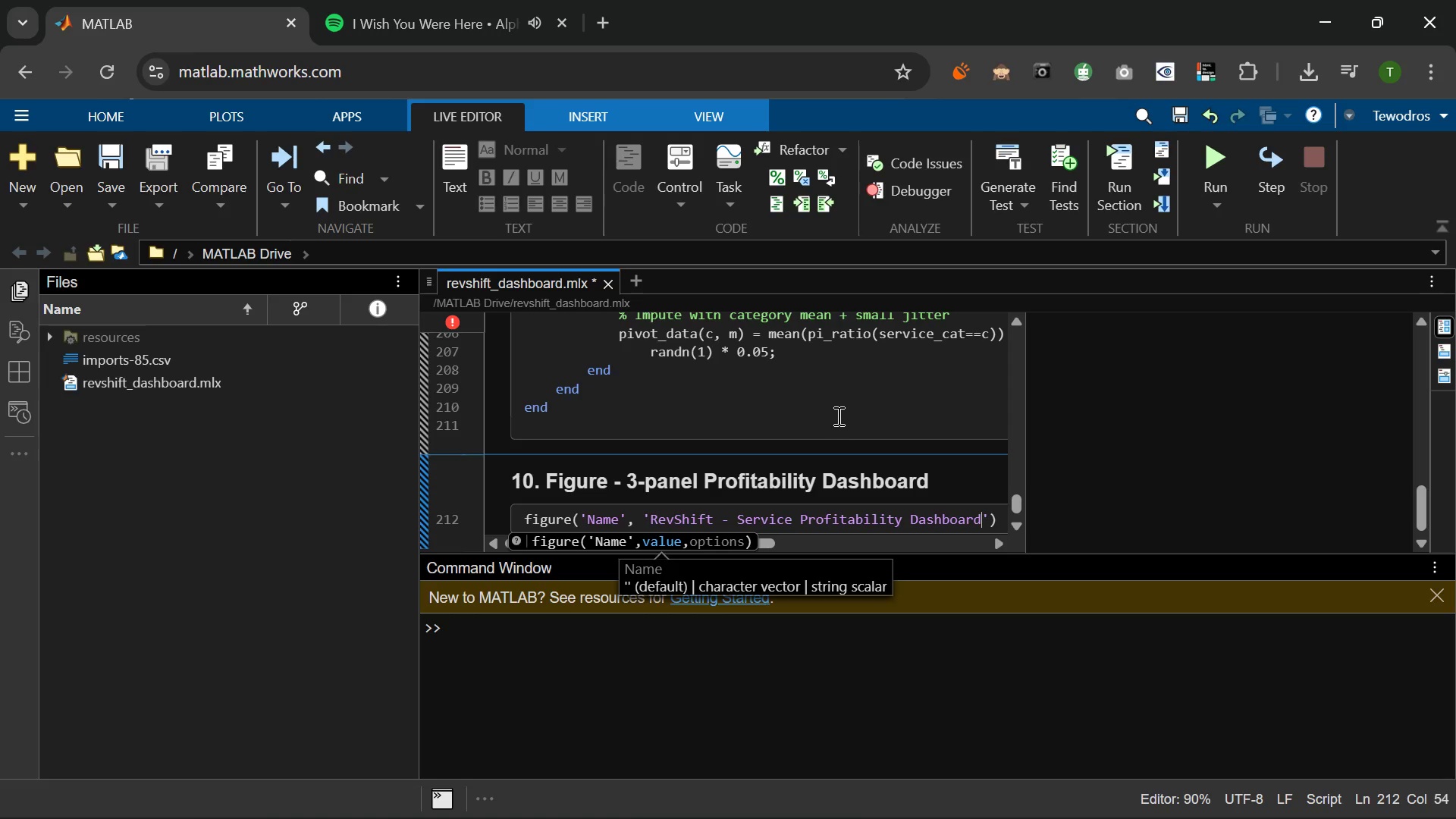 
key(ArrowRight)
 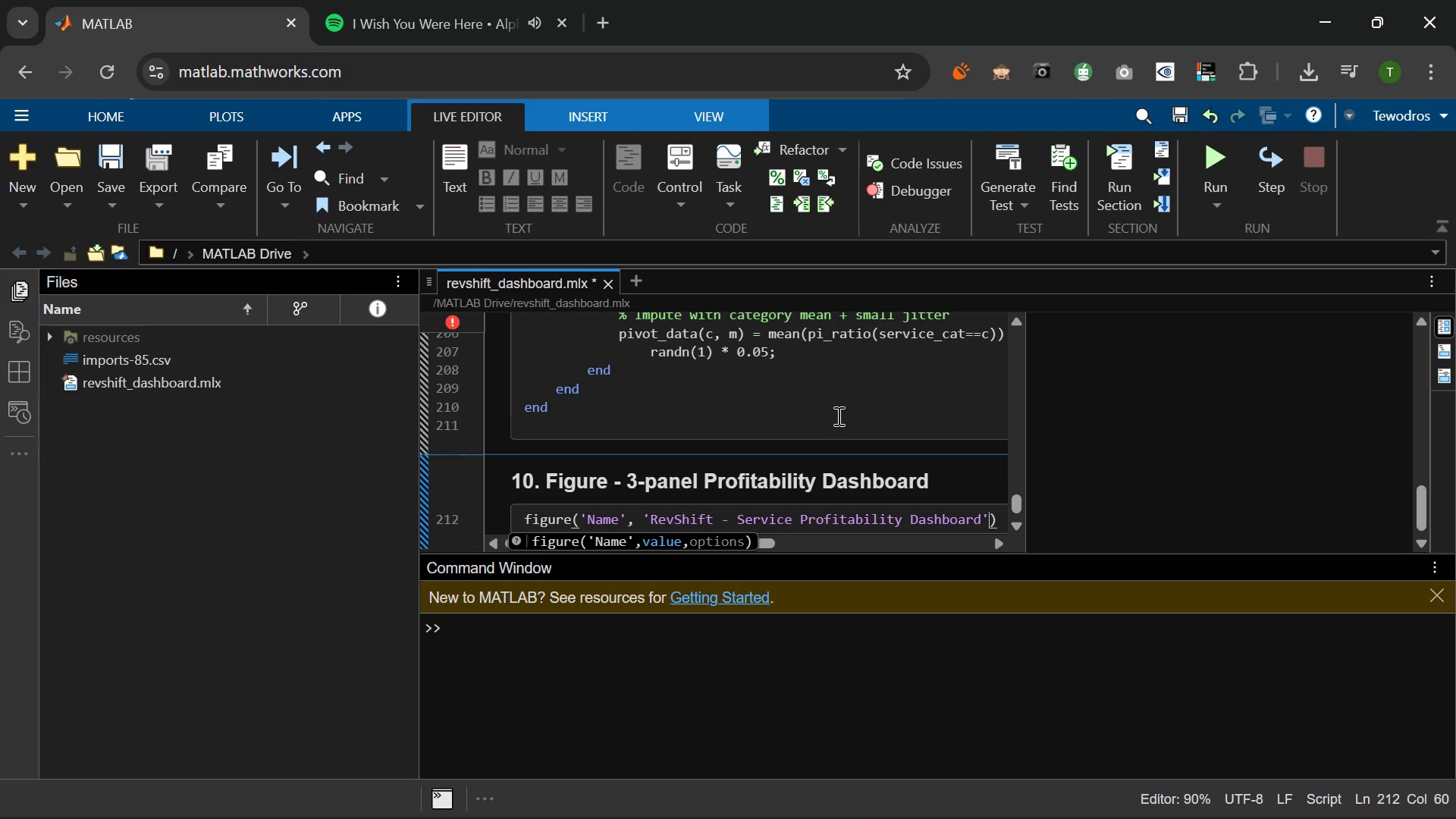 
key(Comma)
 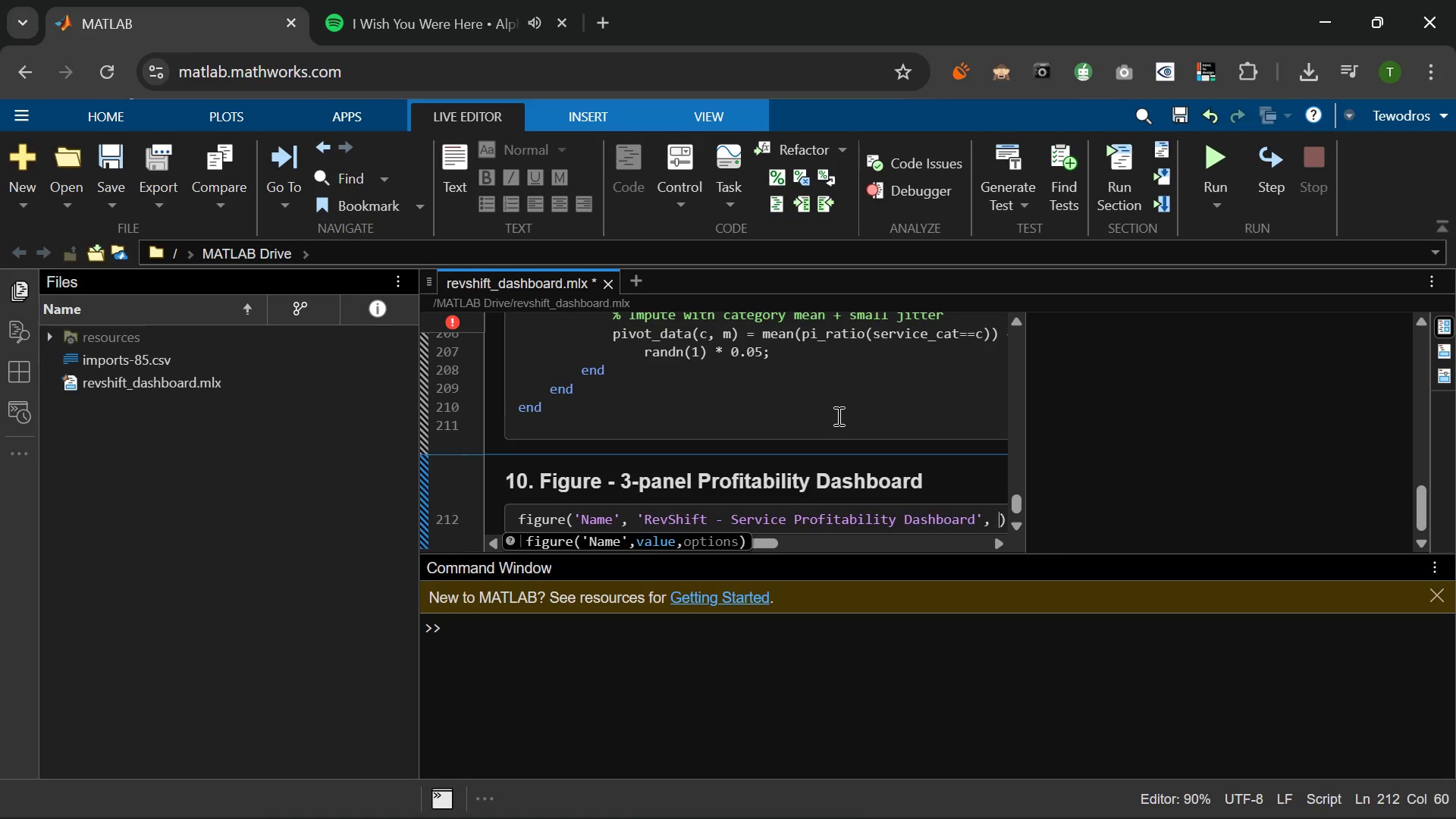 
key(Space)
 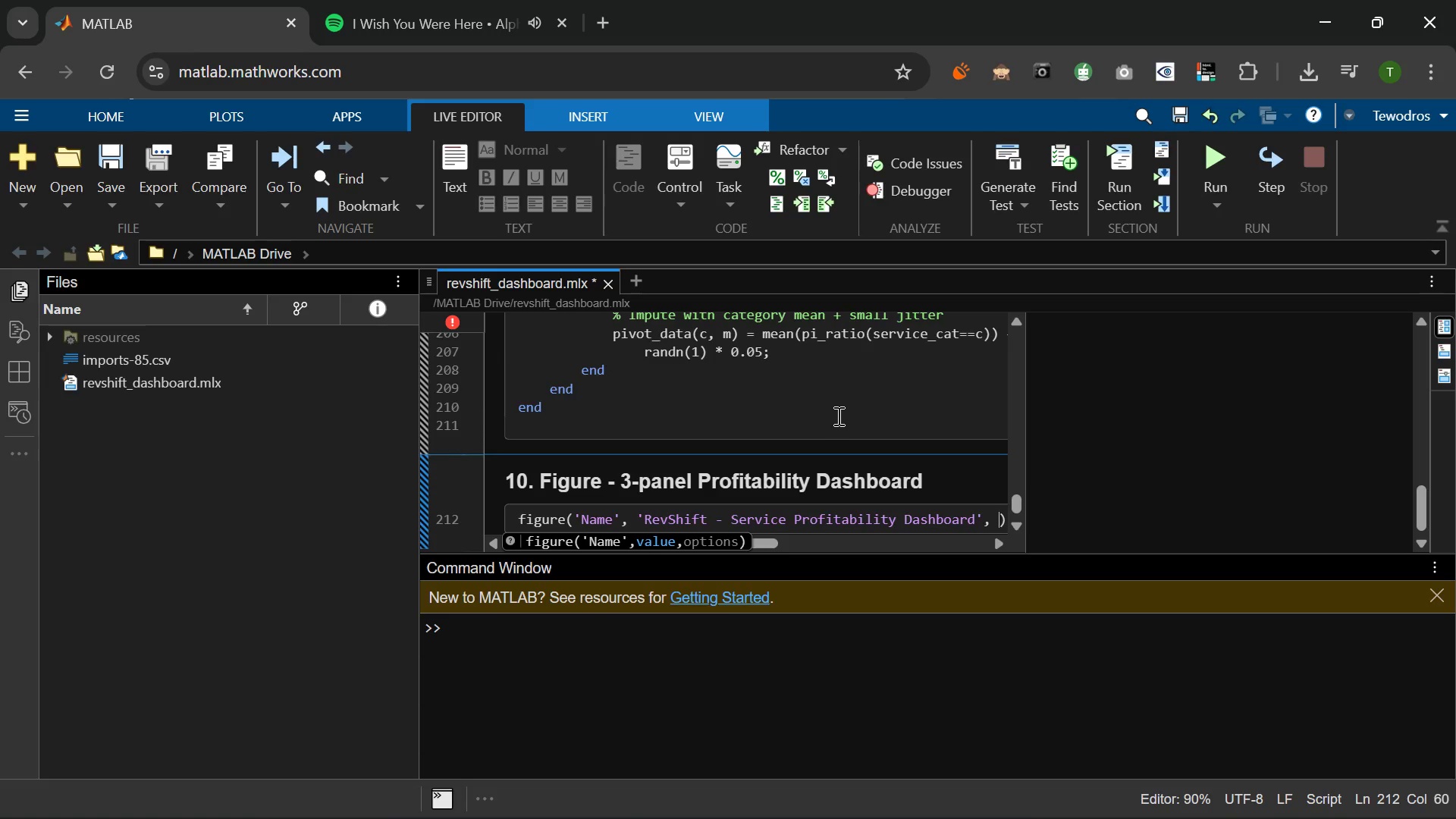 
key(Period)
 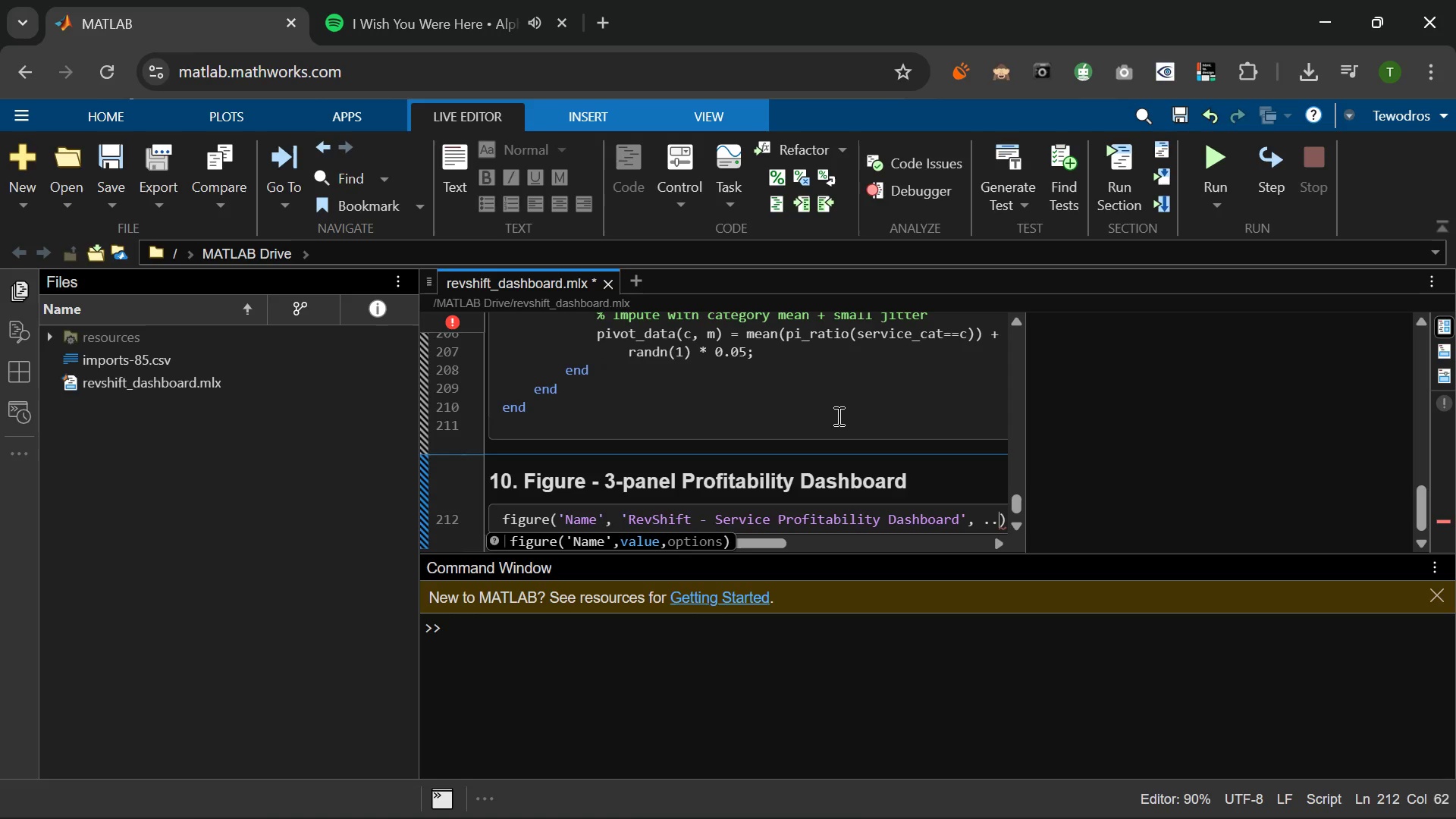 
key(Period)
 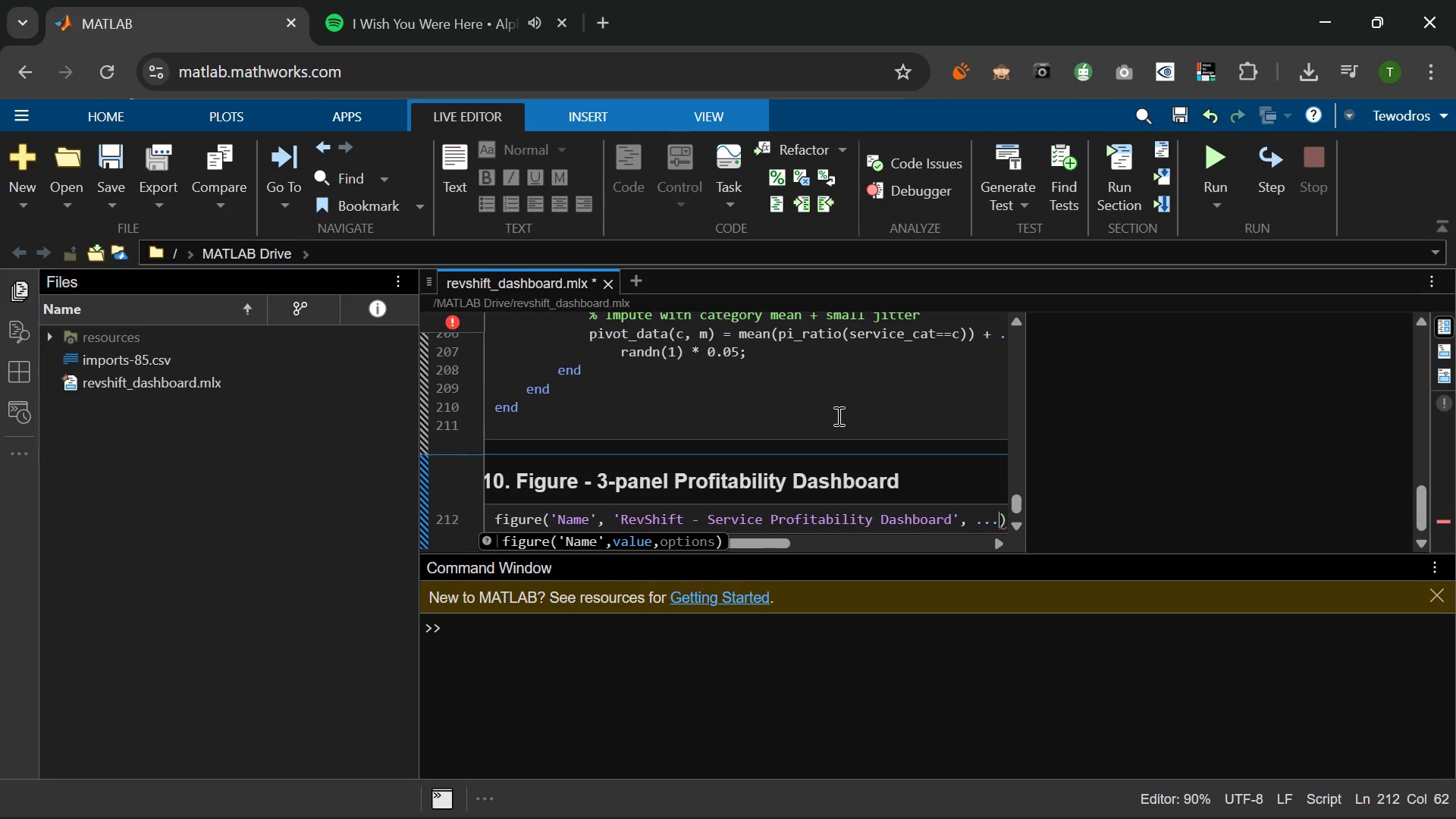 
key(Period)
 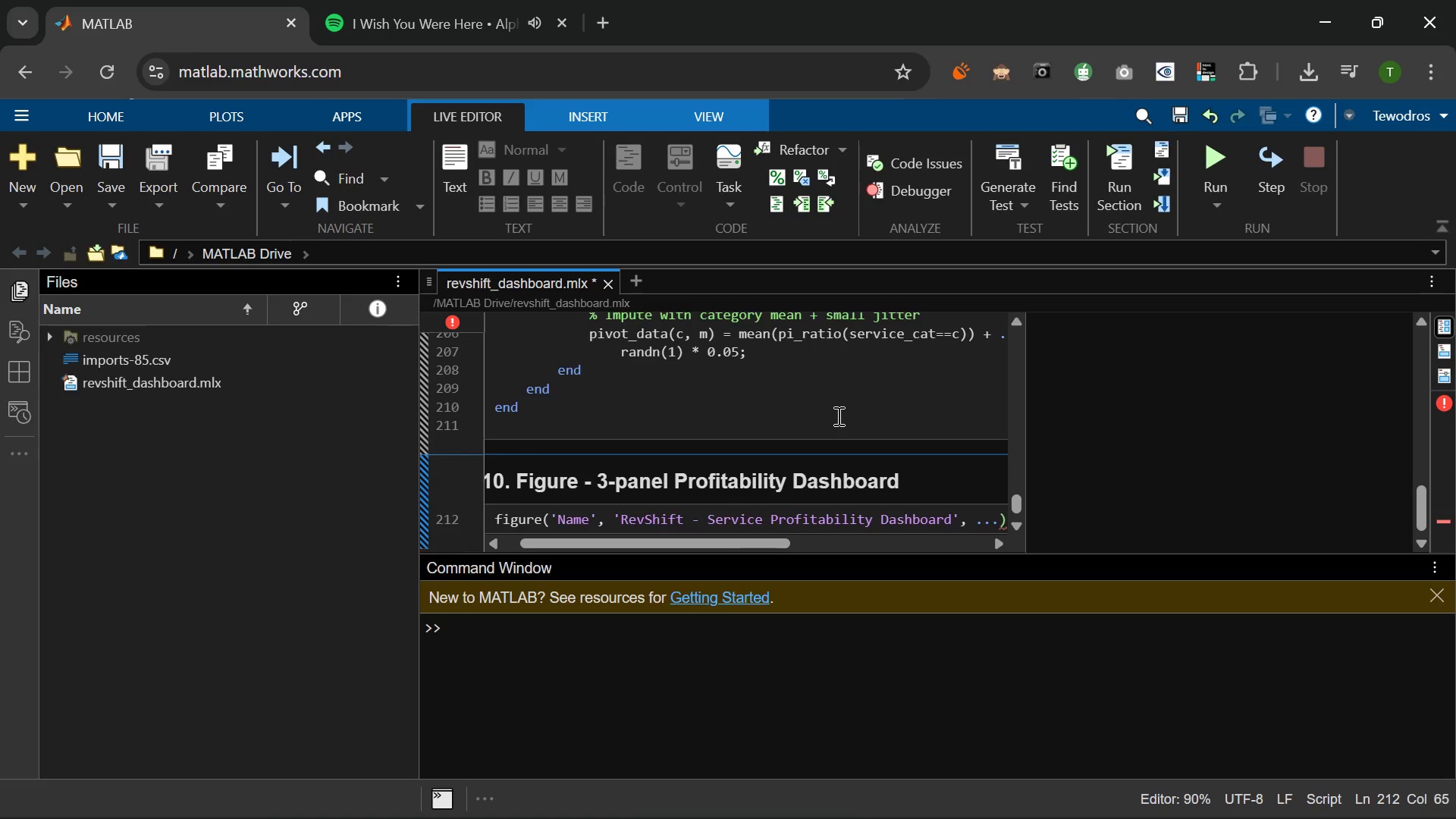 
key(Enter)
 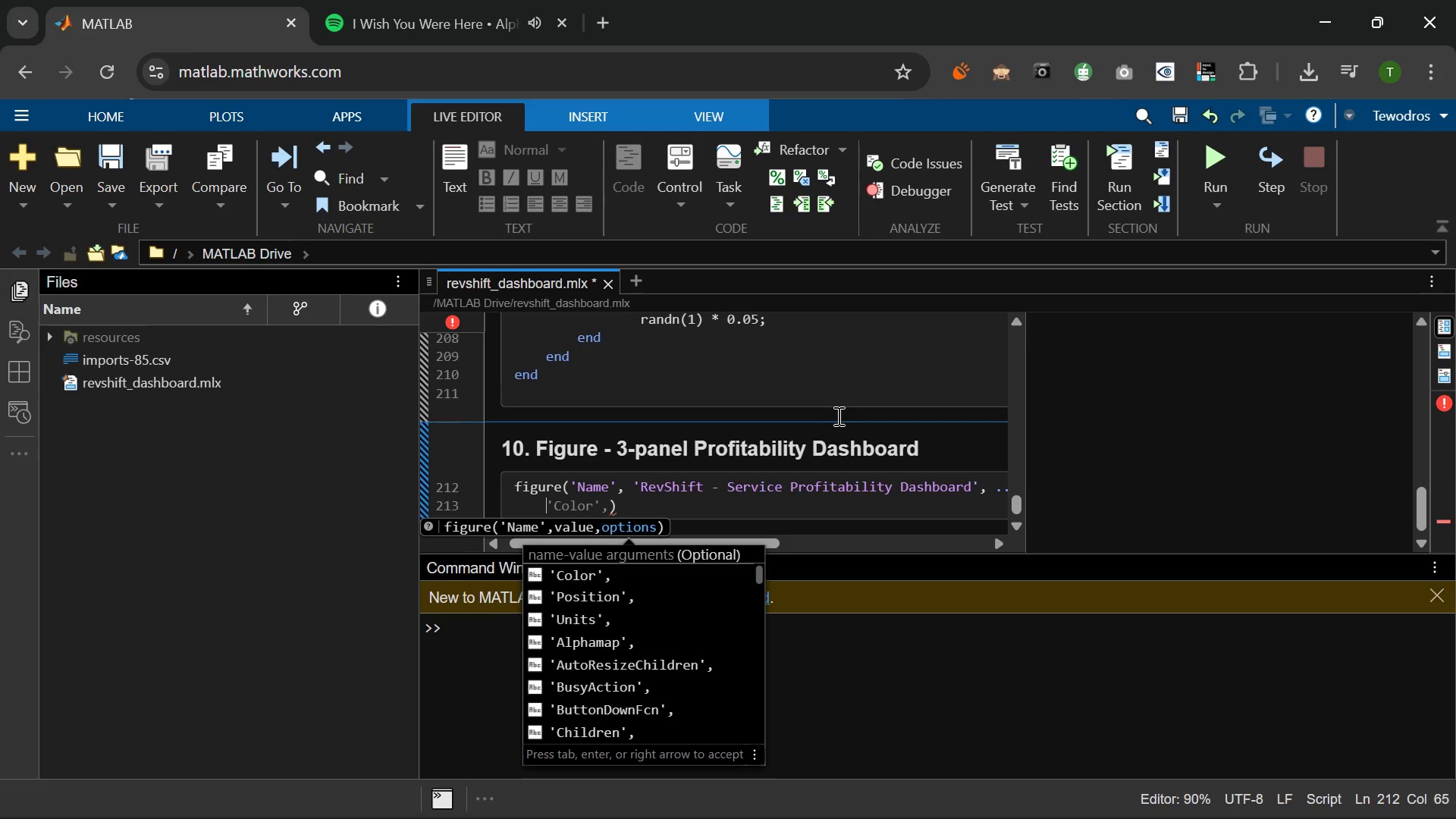 
type('post)
key(Backspace)
type(ition)
 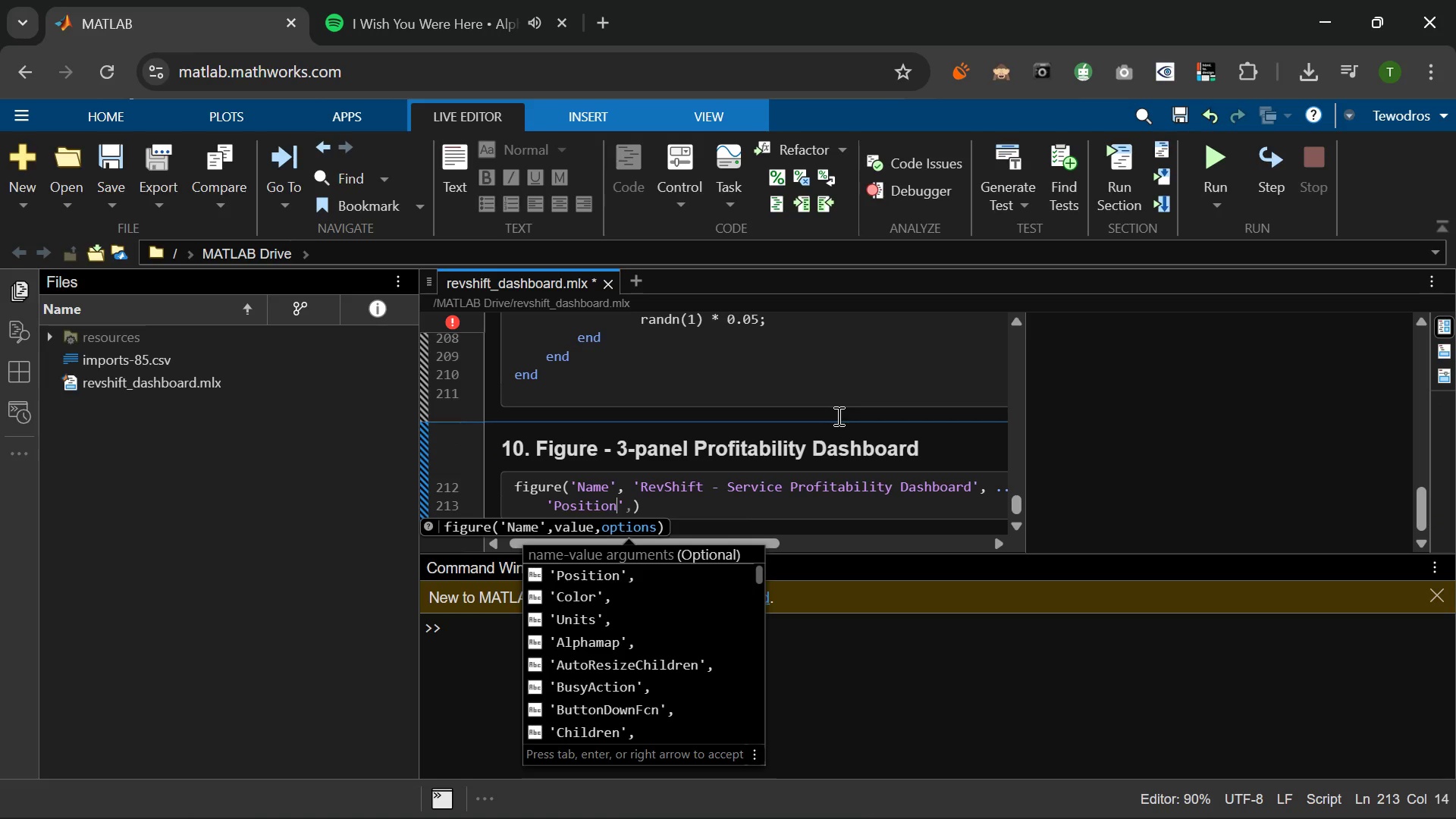 
key(Mute)
 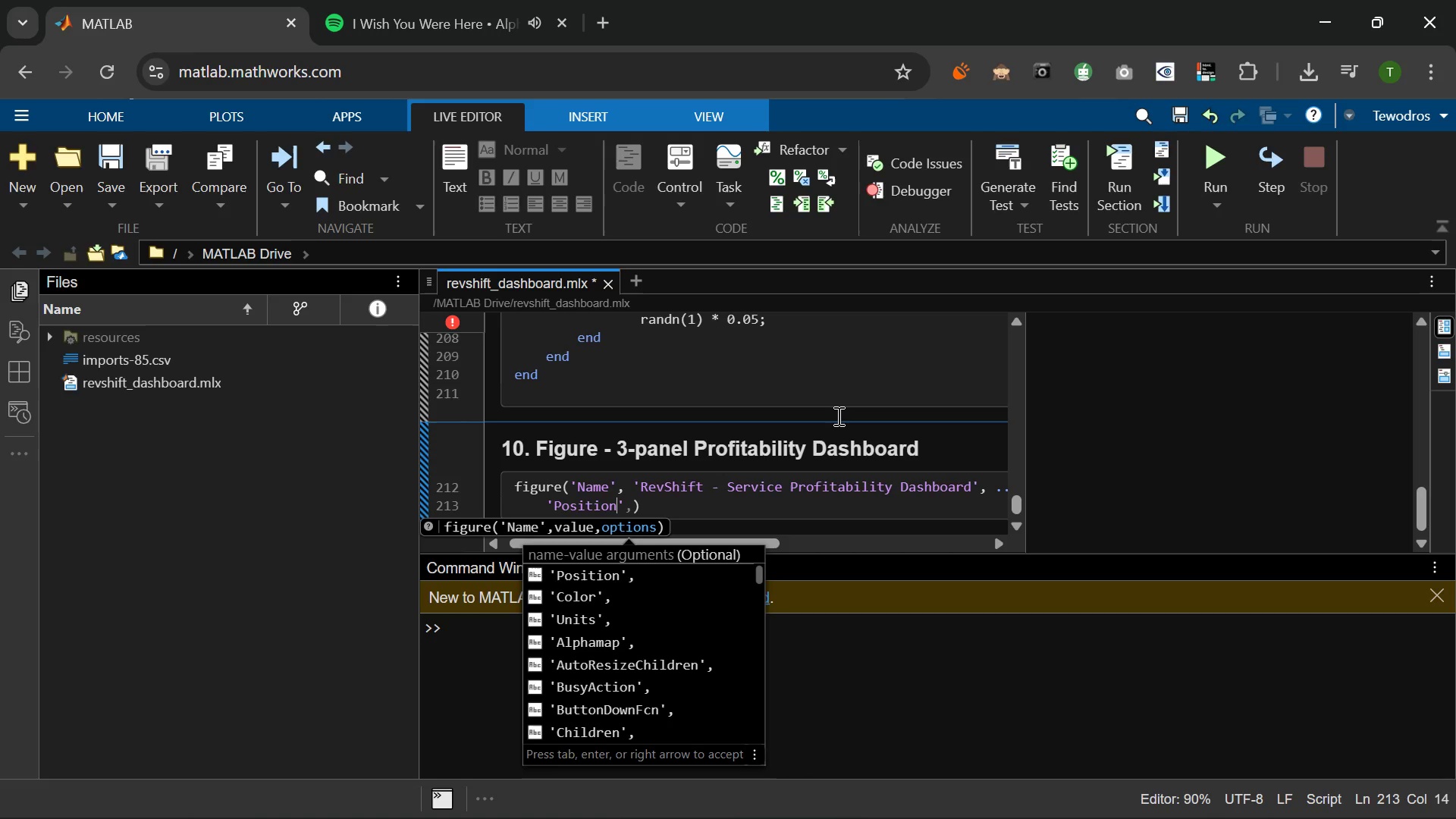 
key(ArrowRight)
 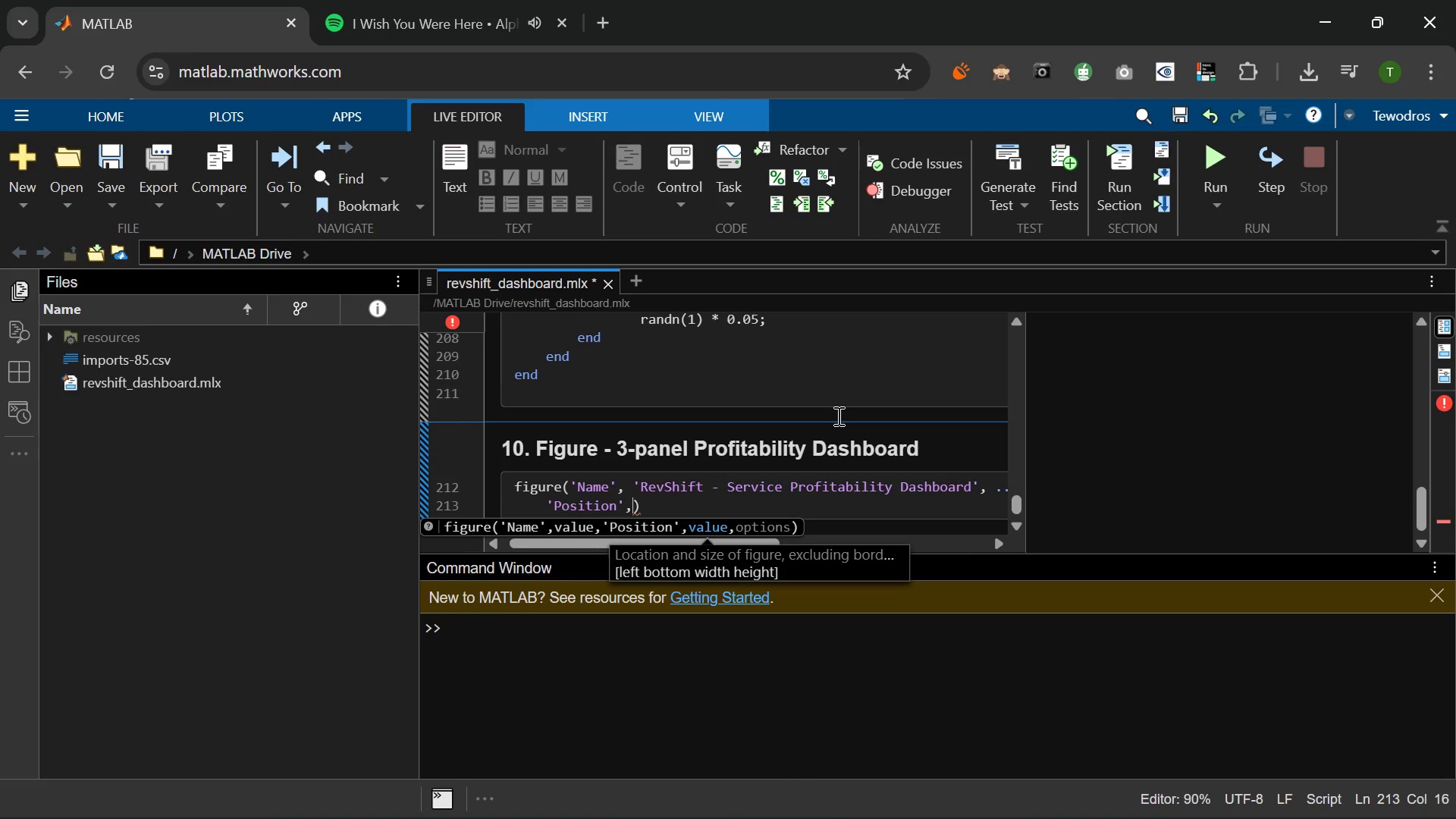 
key(Space)
 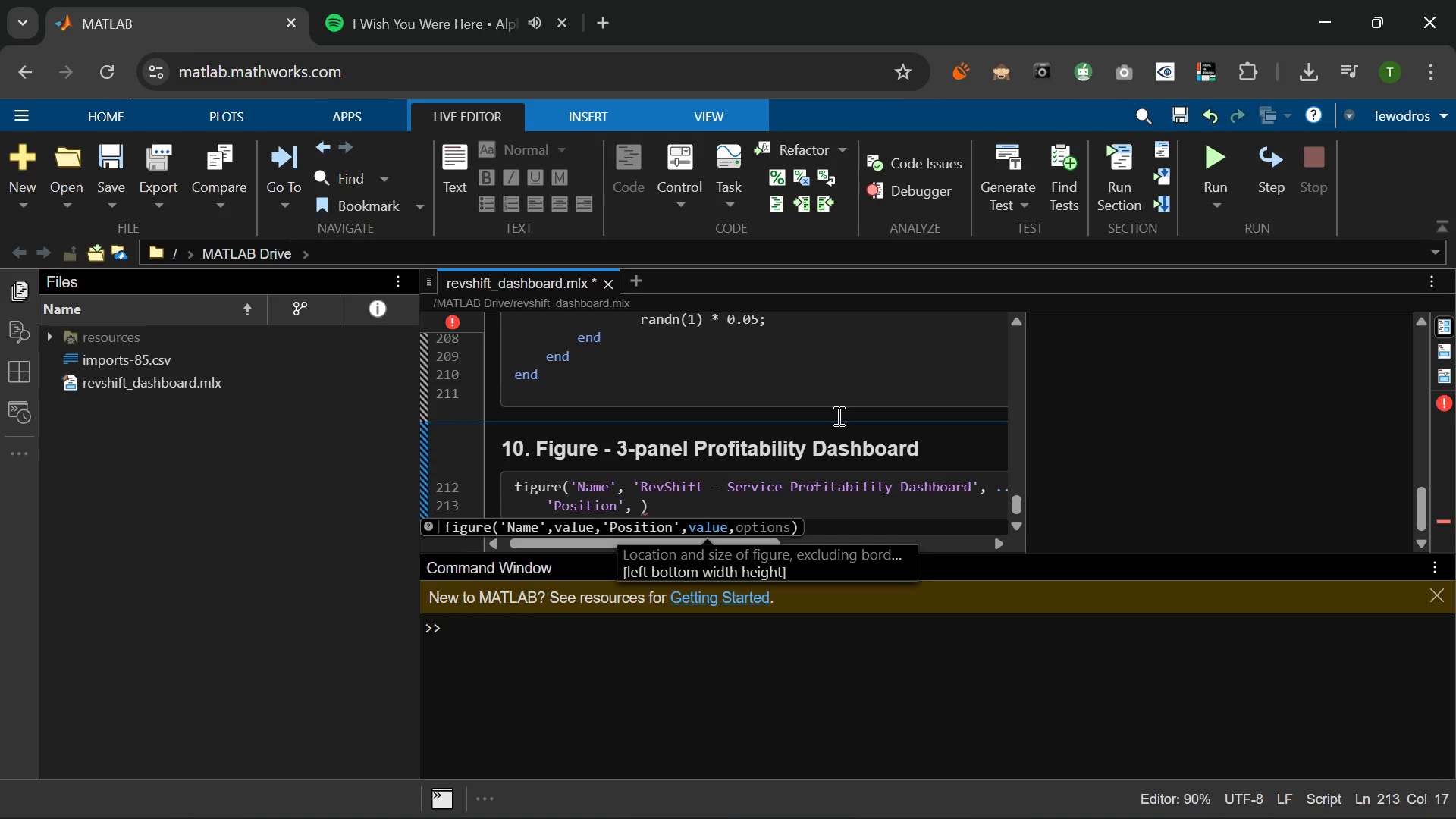 
key(BracketLeft)
 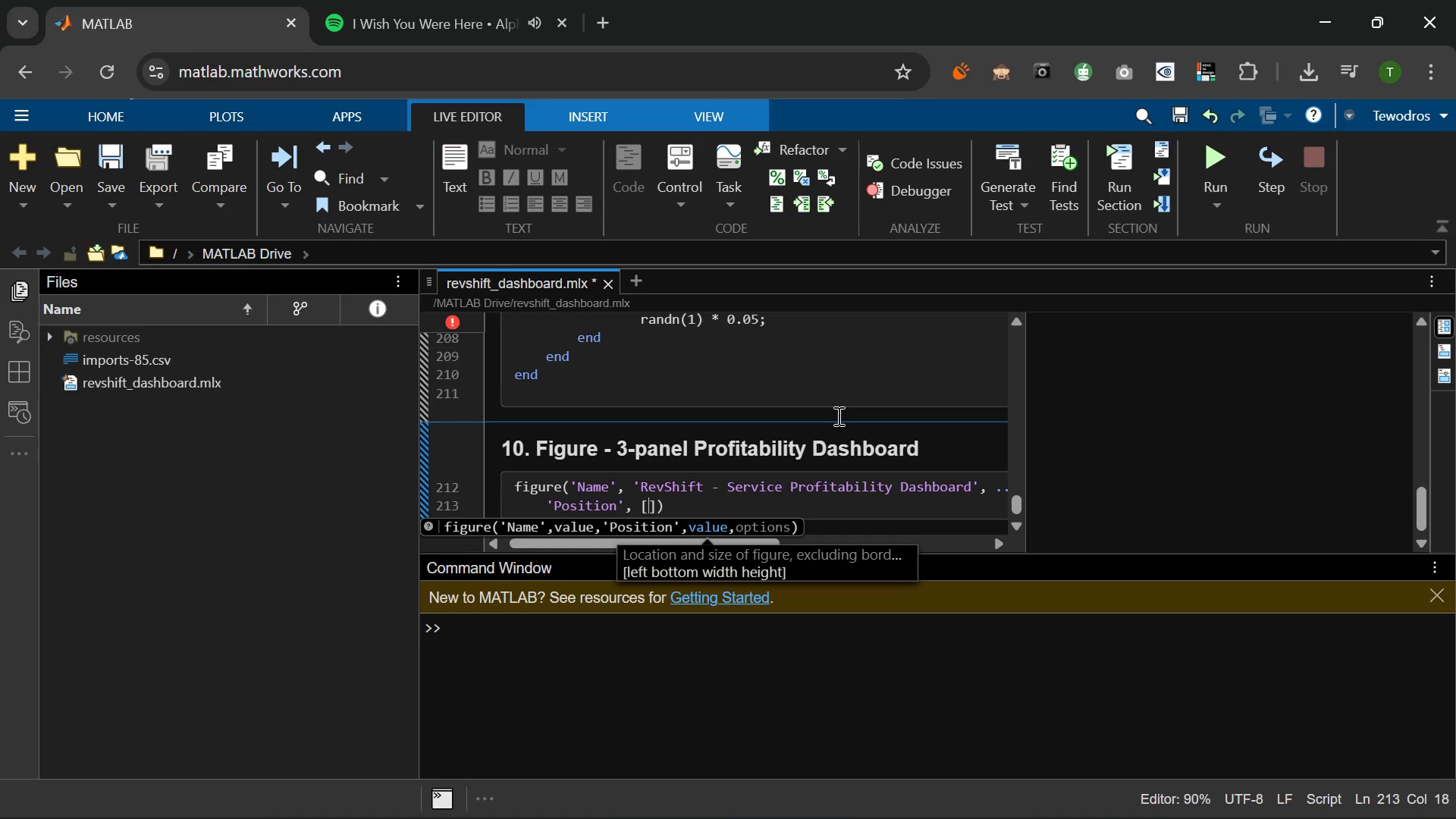 
type(30 30 1400 900)
 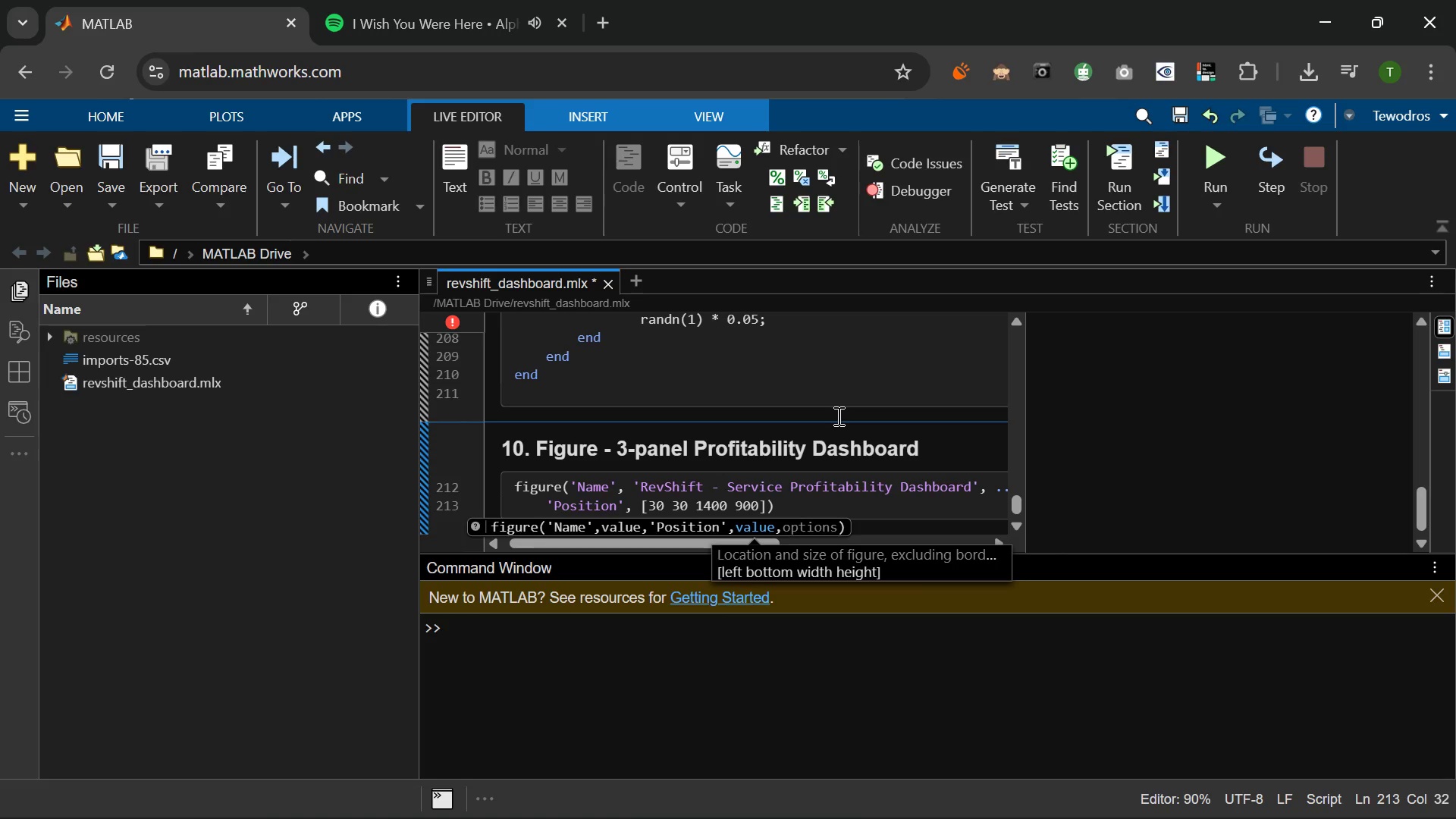 
key(ArrowRight)
 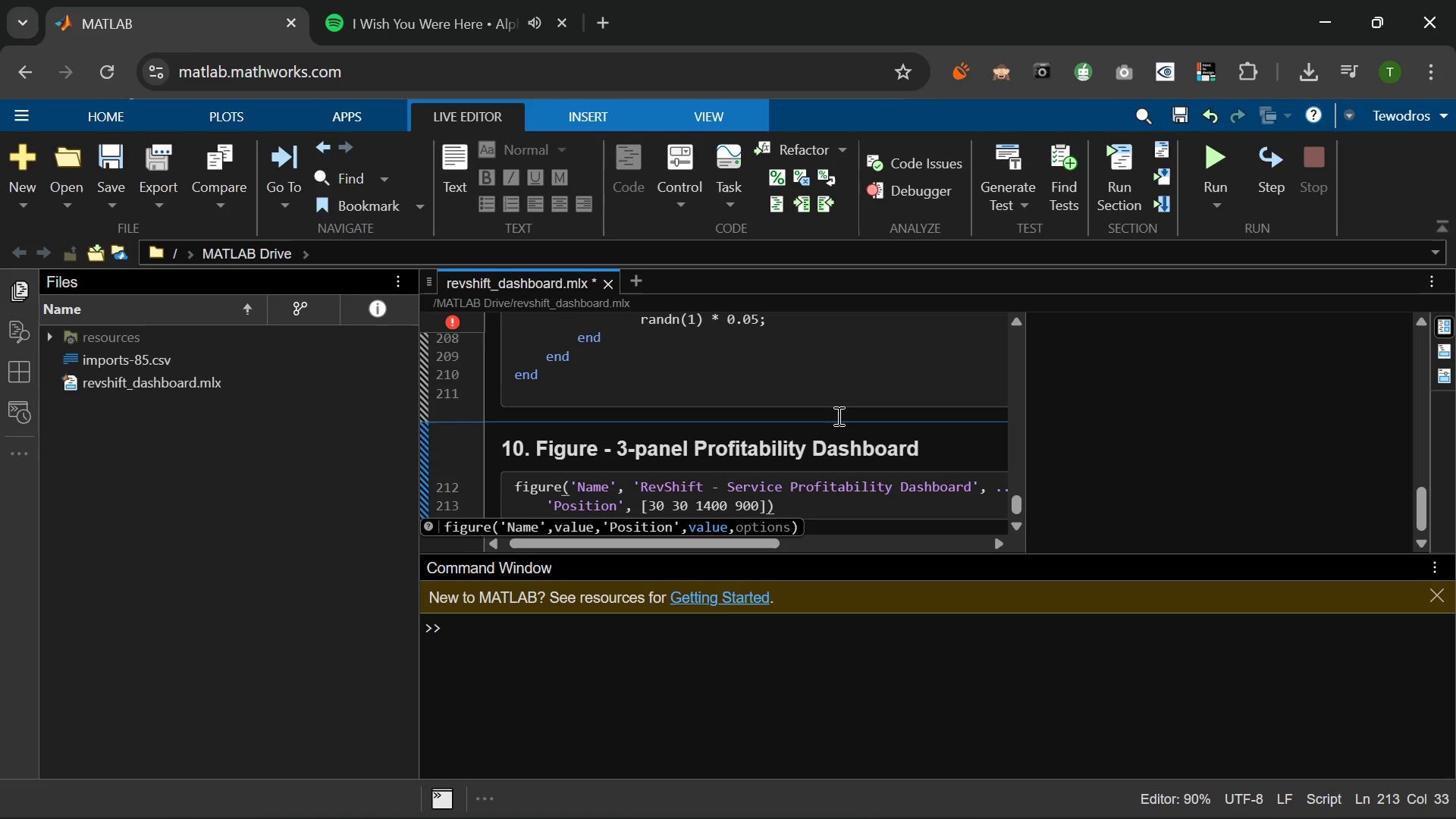 
type(, 'Color)
 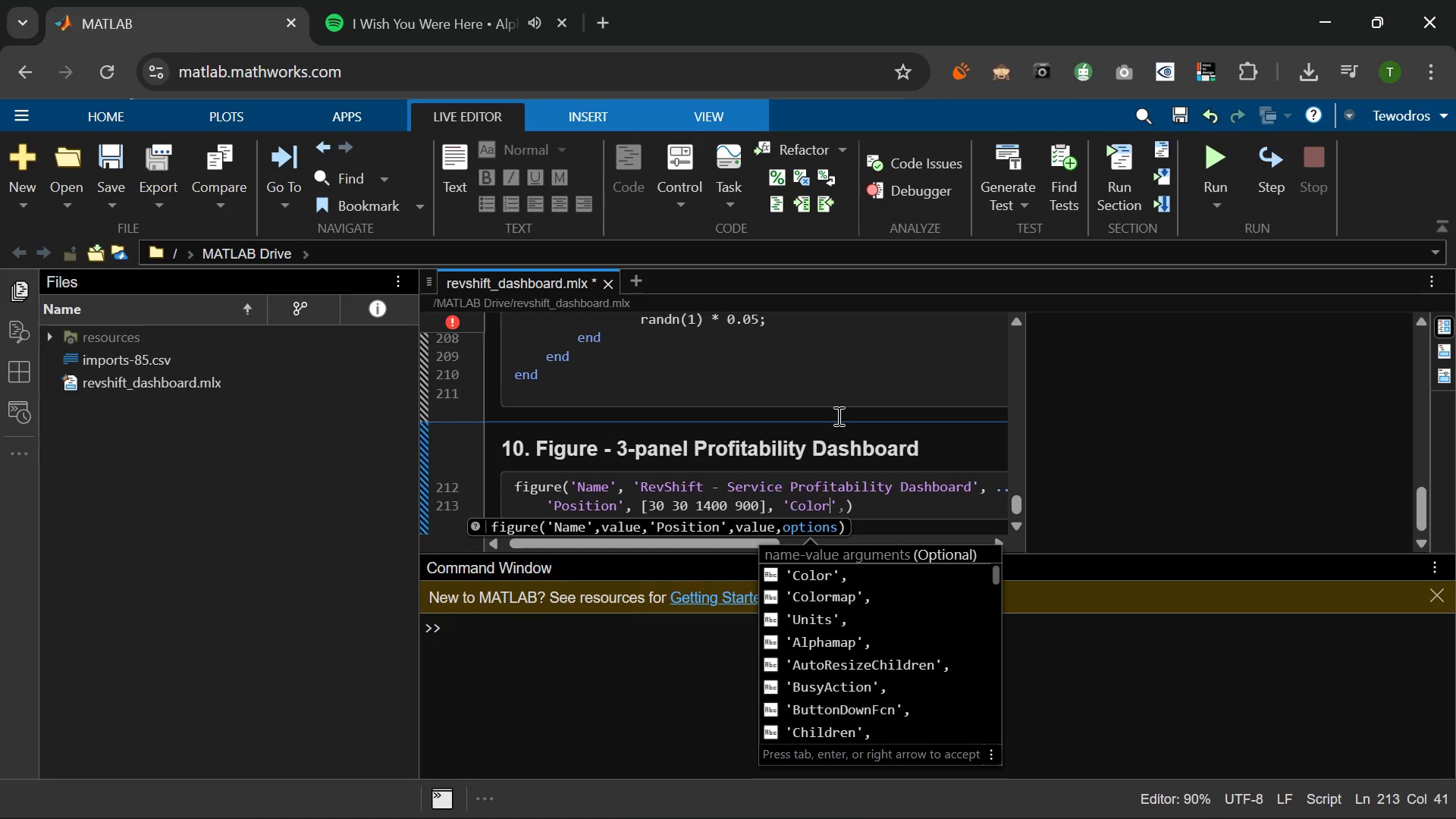 
key(ArrowRight)
 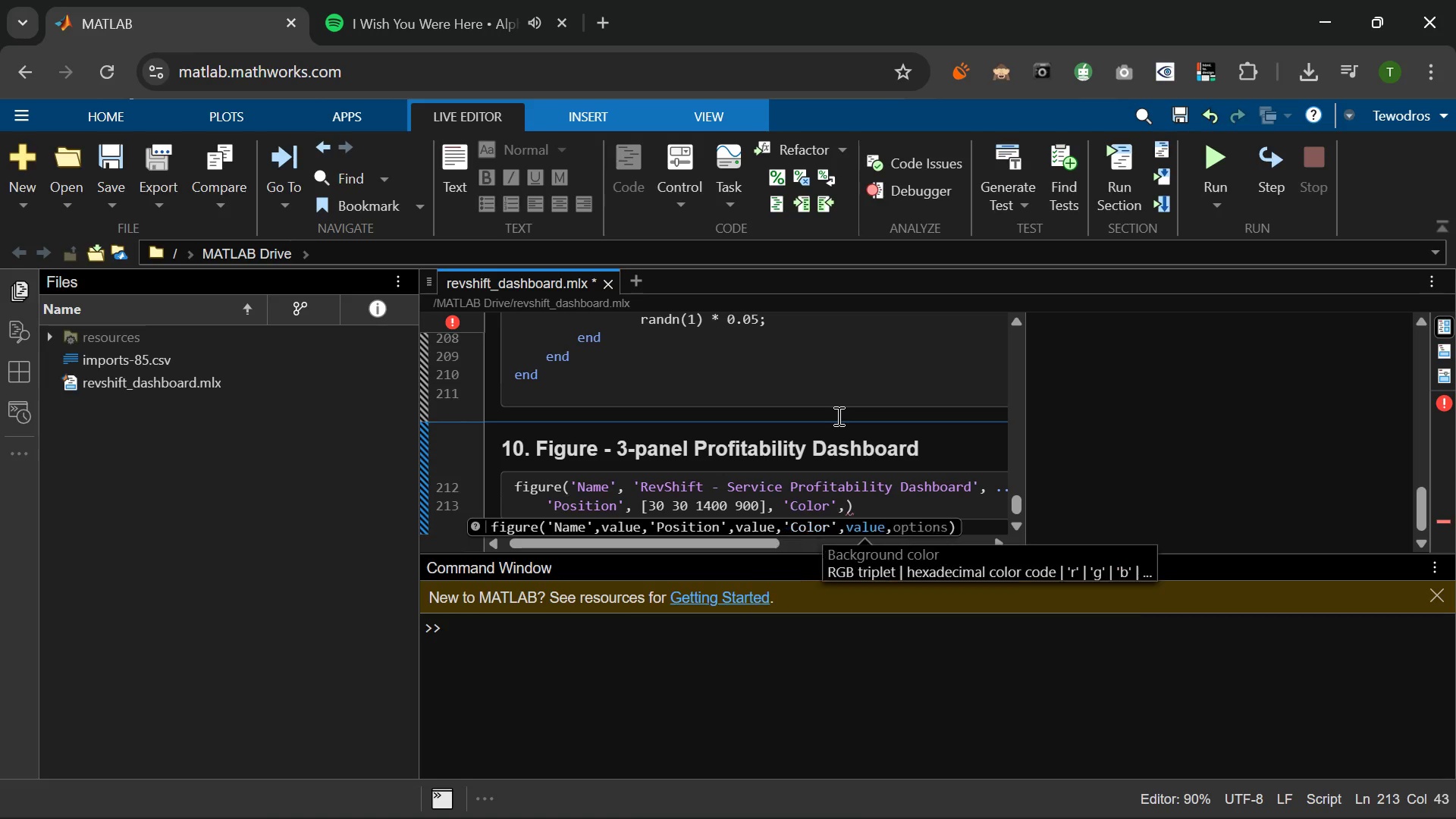 
type( BG_)
key(Tab)
 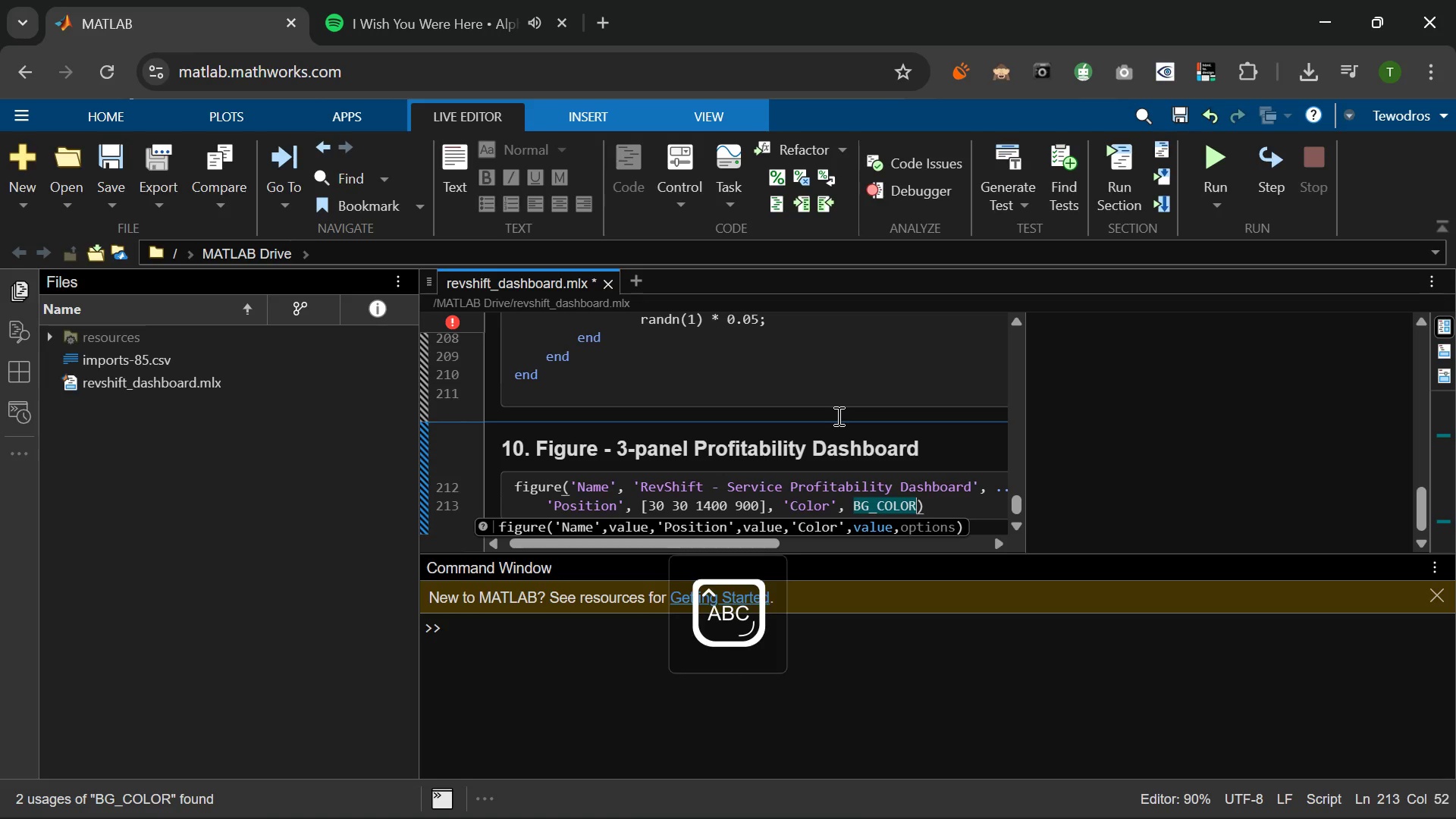 
key(ArrowRight)
 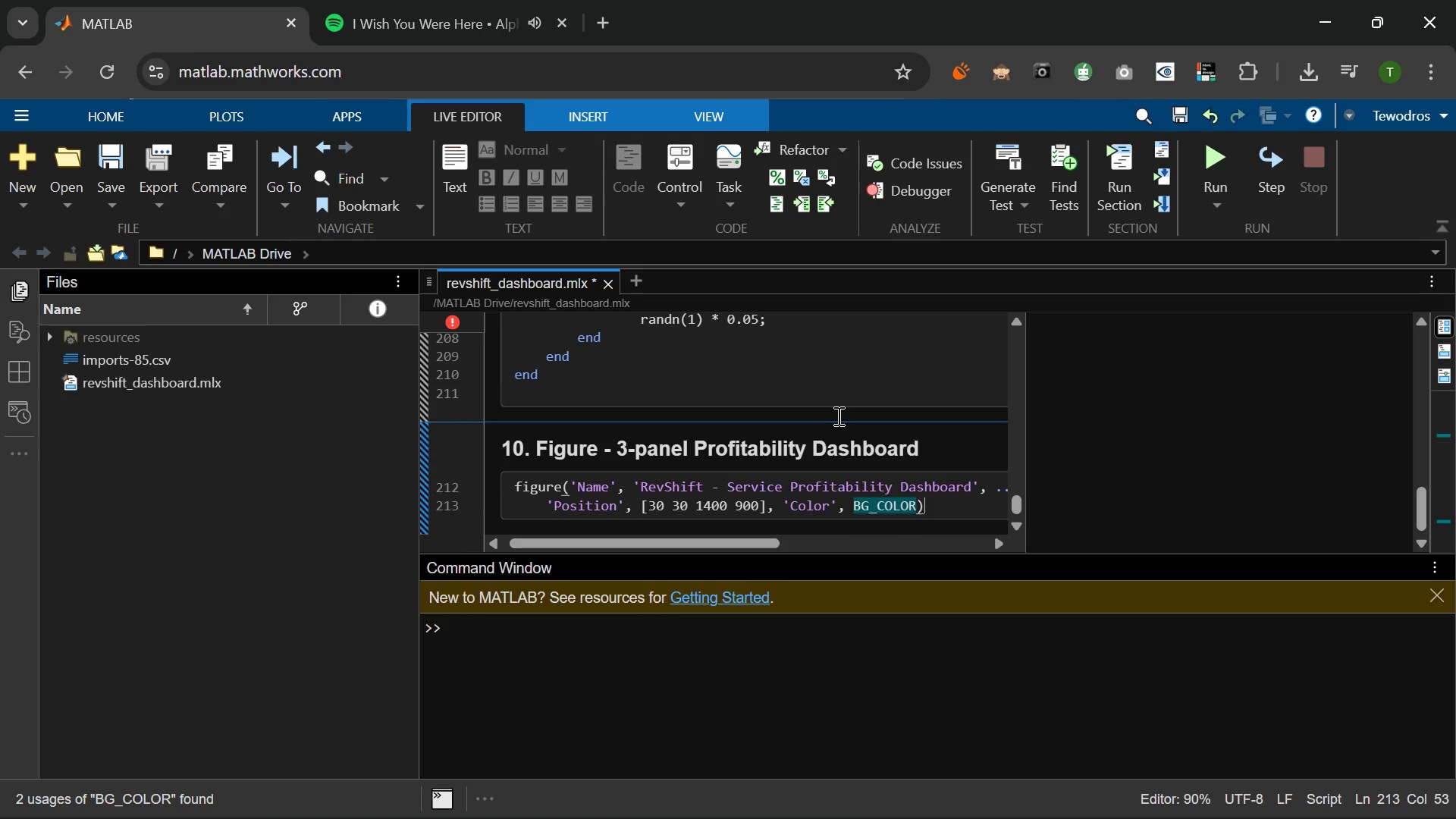 
key(Quote)
 